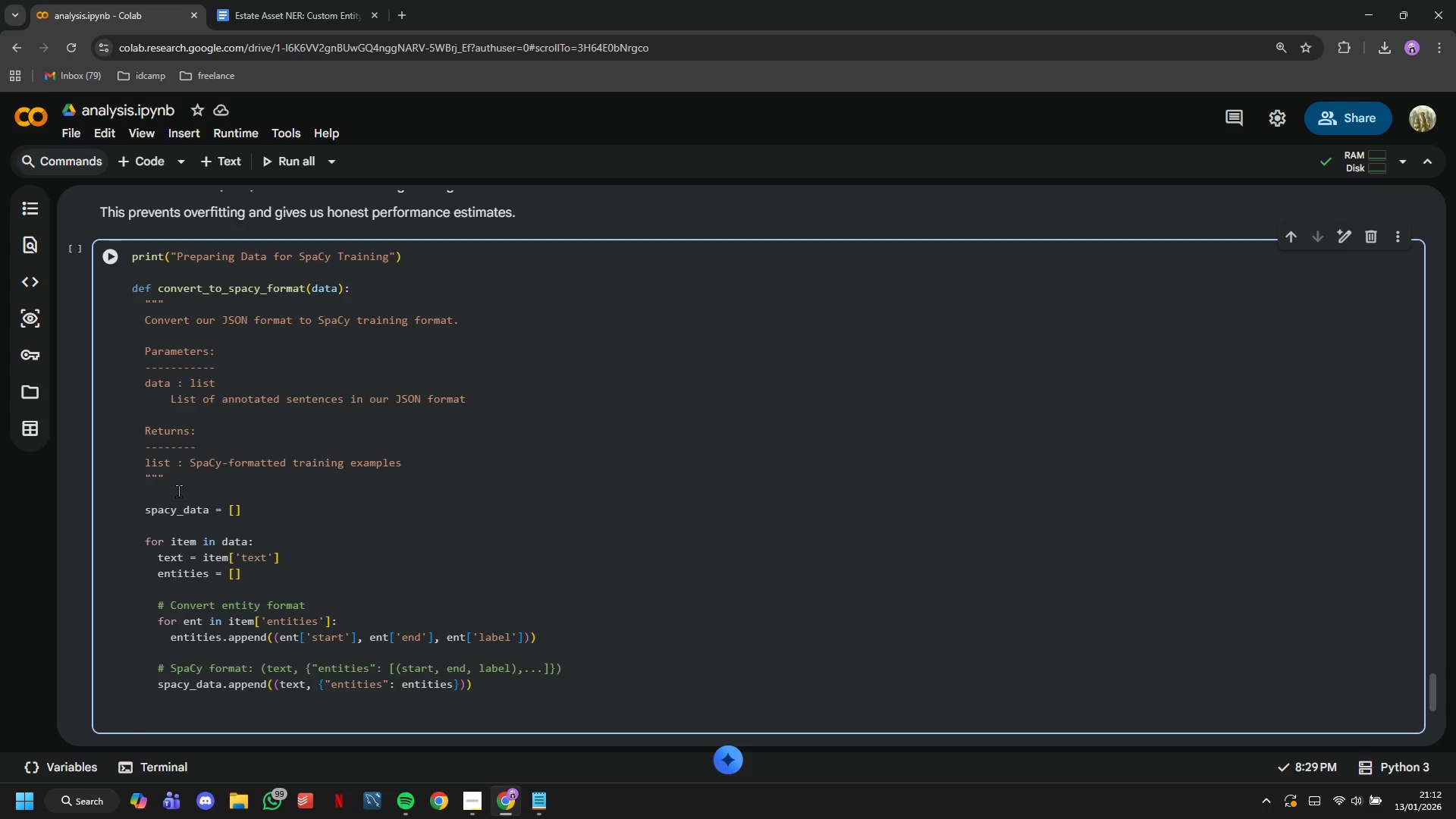 
wait(5.91)
 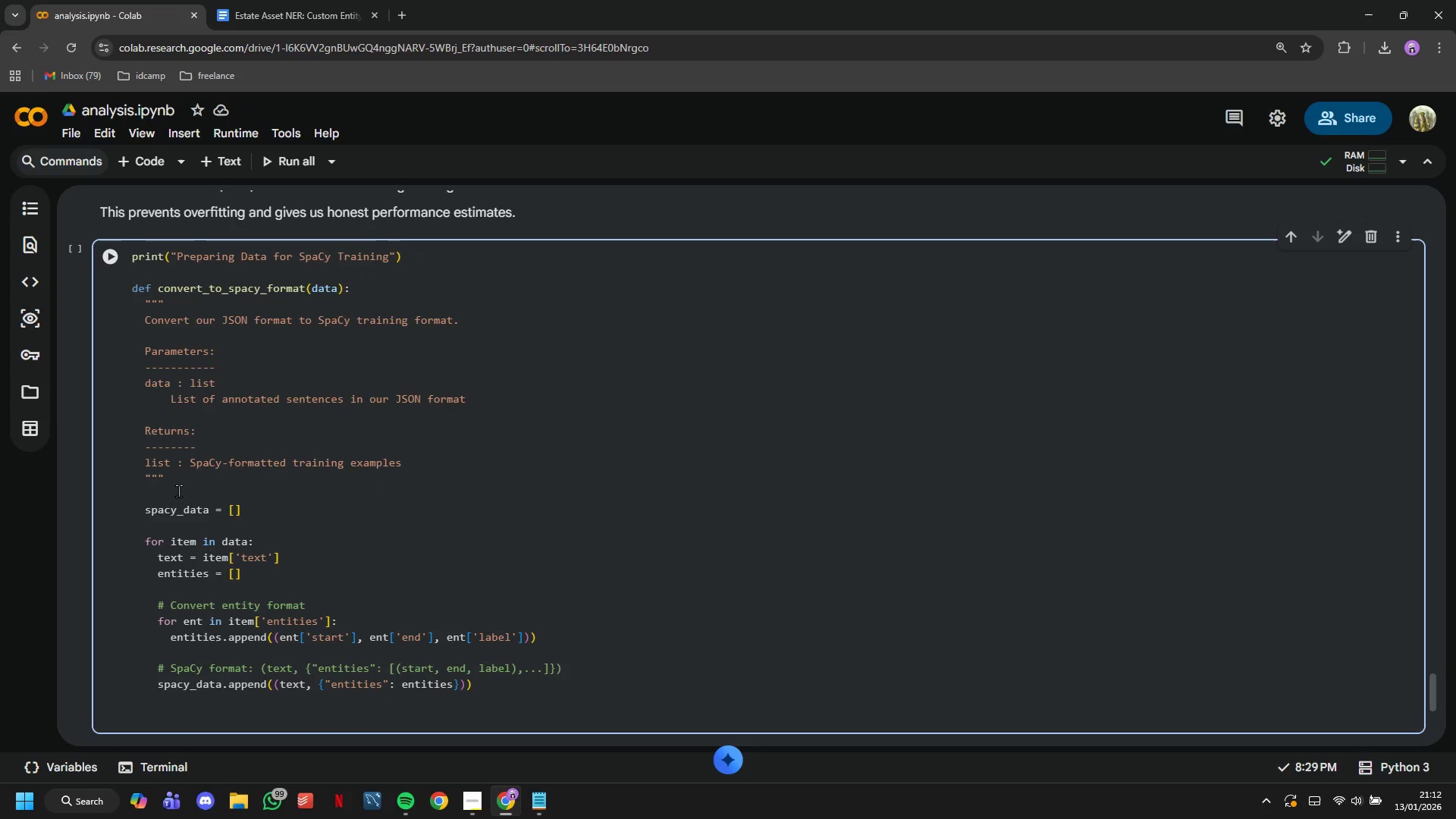 
type(return )
key(Tab)
 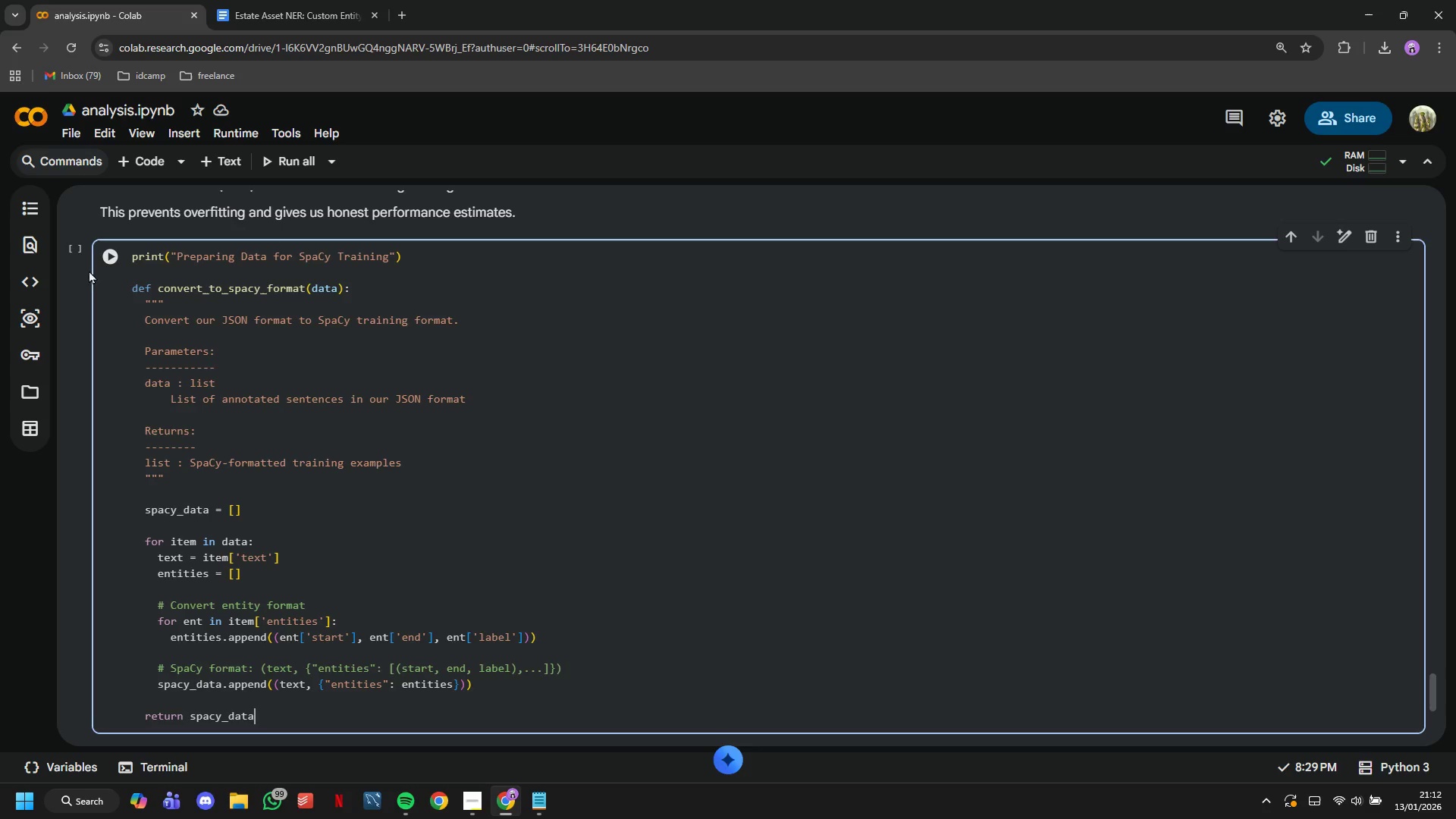 
left_click([118, 262])
 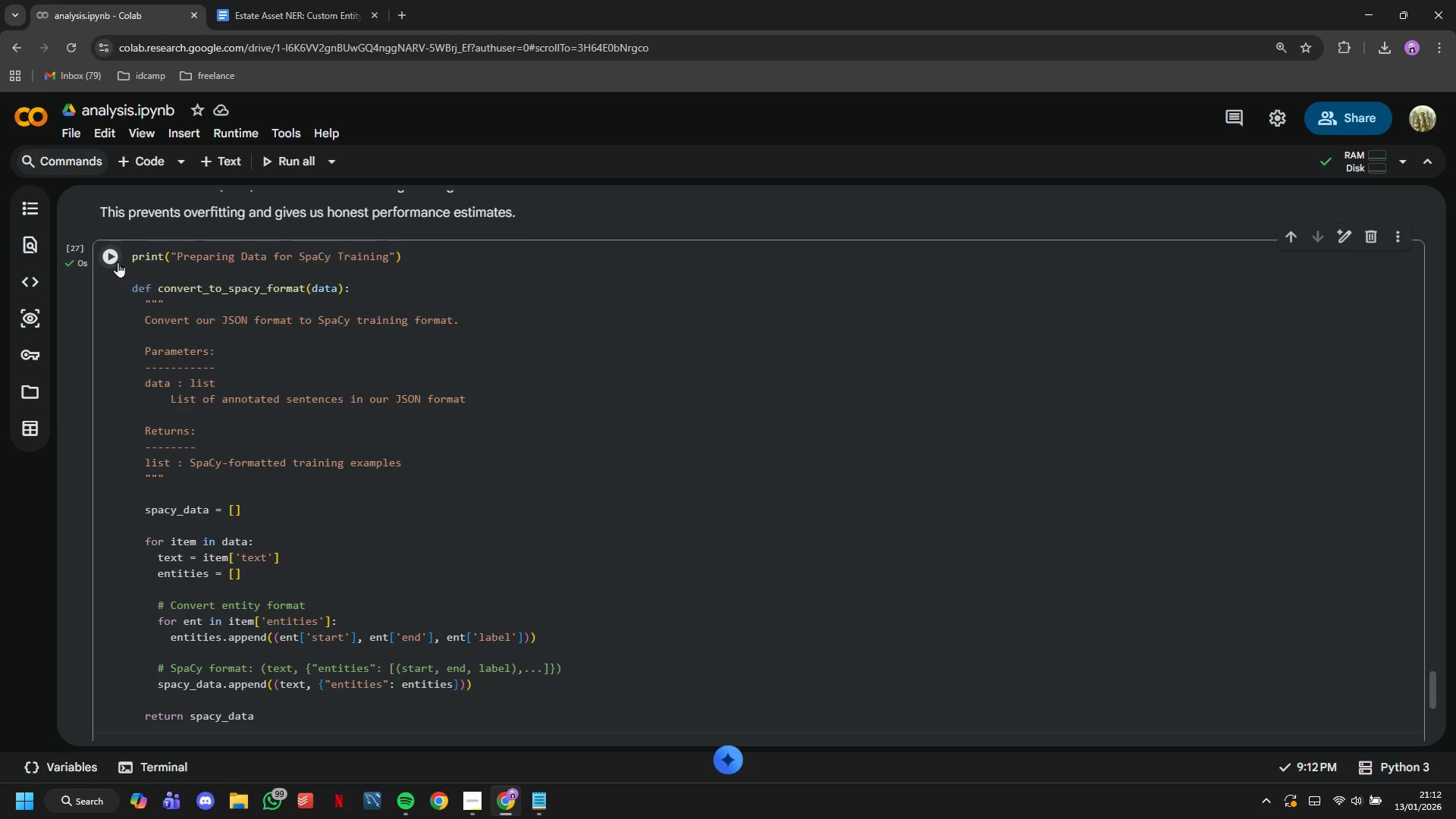 
scroll: coordinate [168, 316], scroll_direction: down, amount: 4.0
 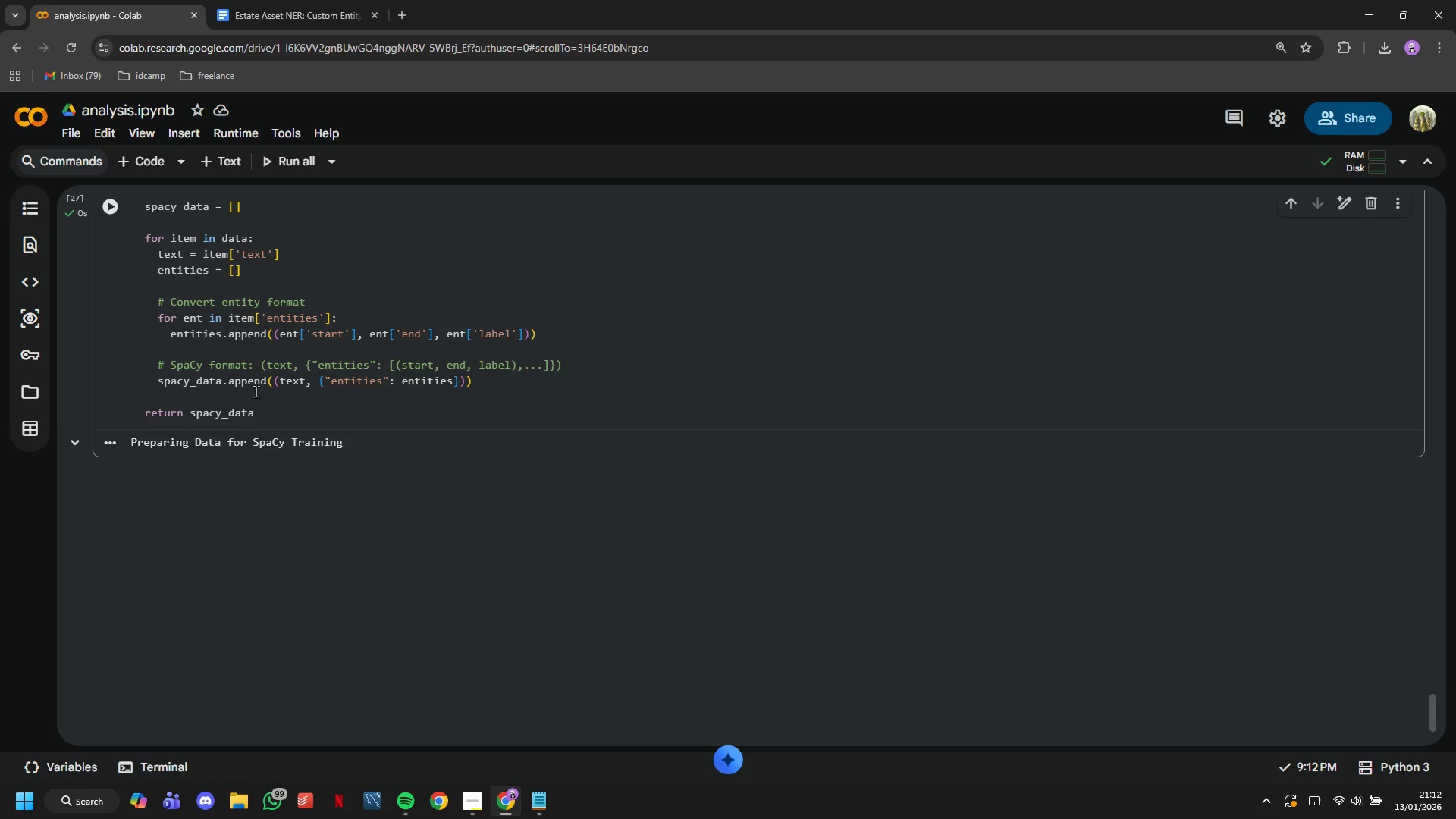 
left_click_drag(start_coordinate=[294, 419], to_coordinate=[290, 419])
 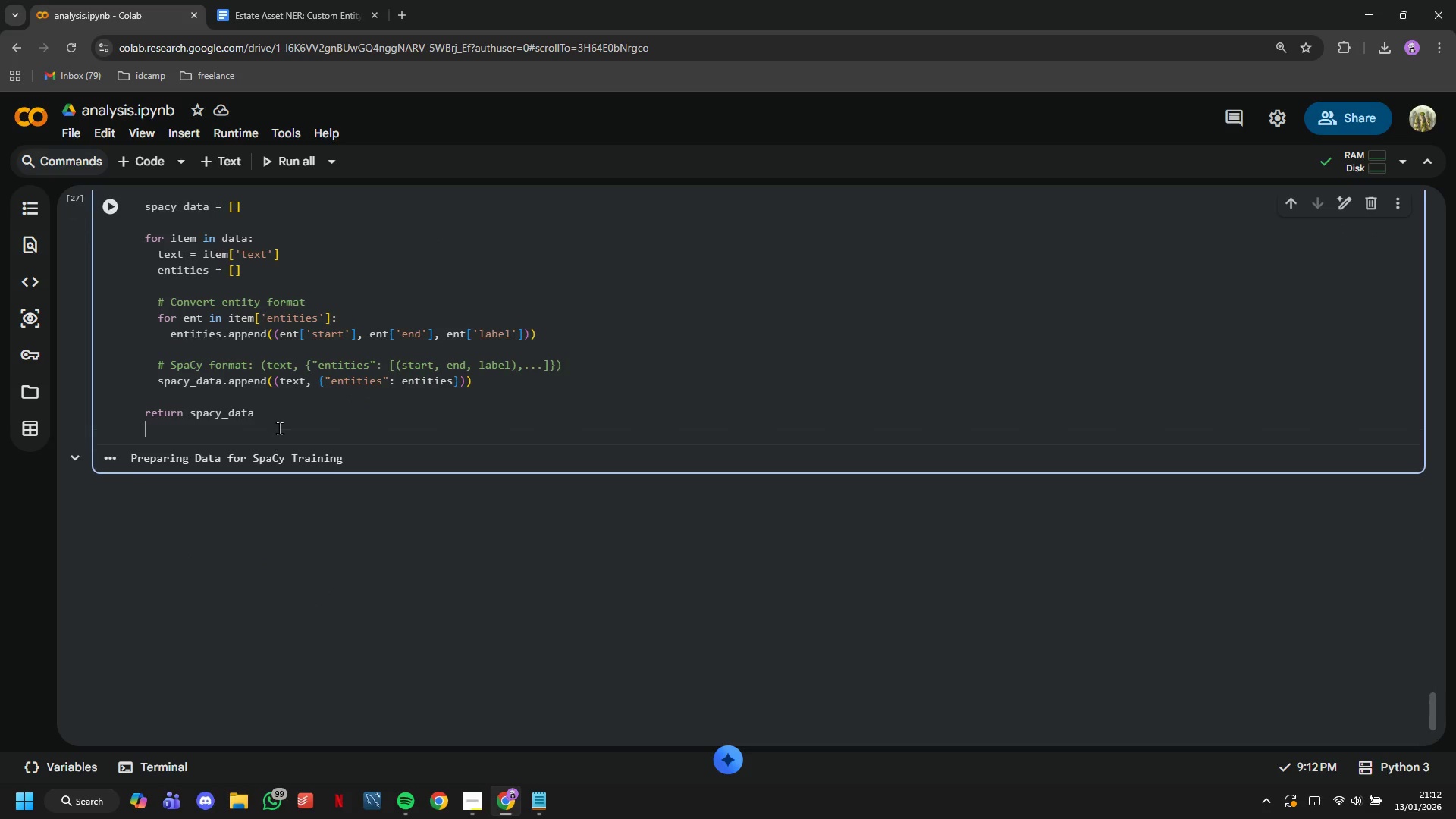 
key(Enter)
 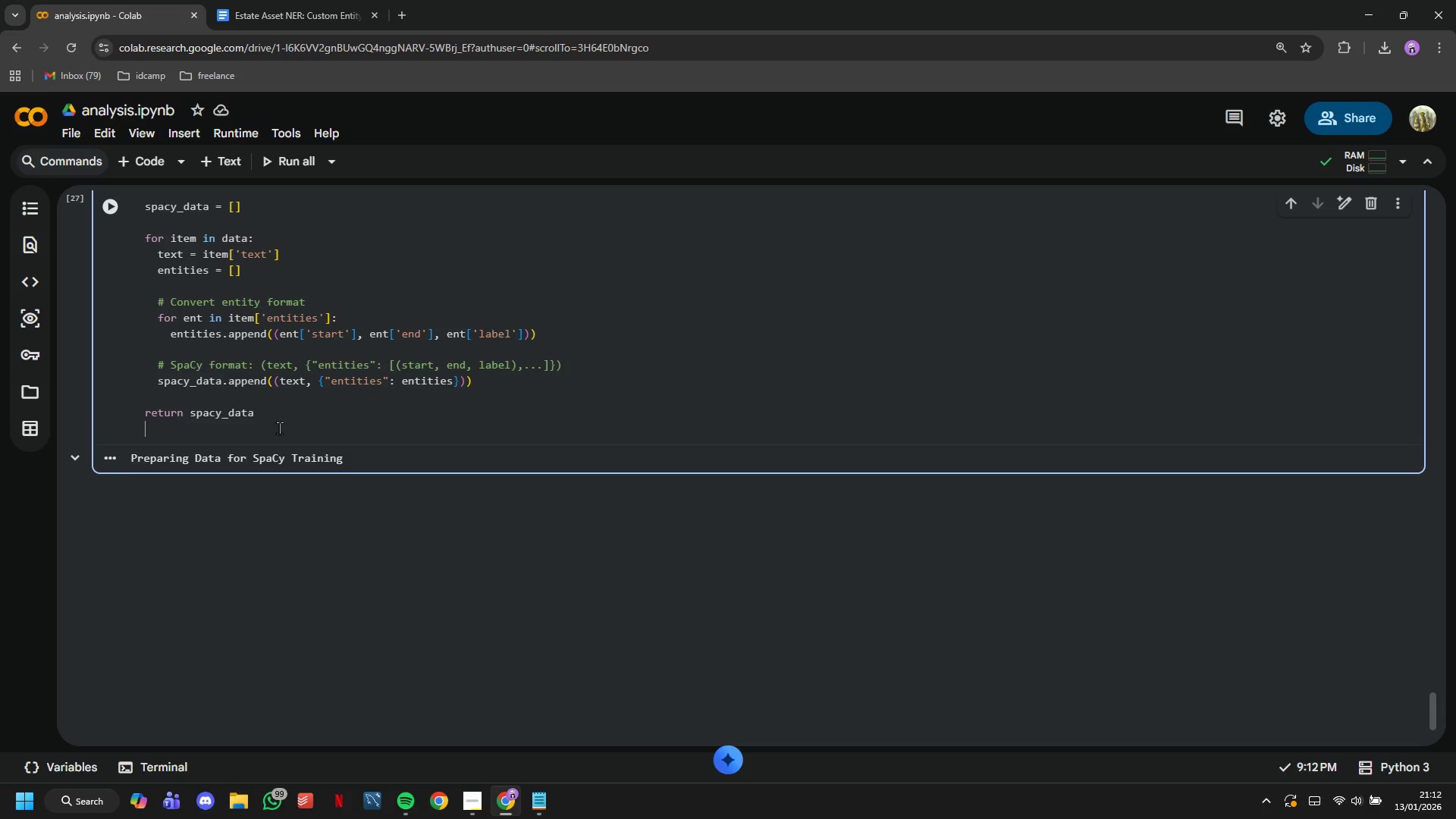 
key(Enter)
 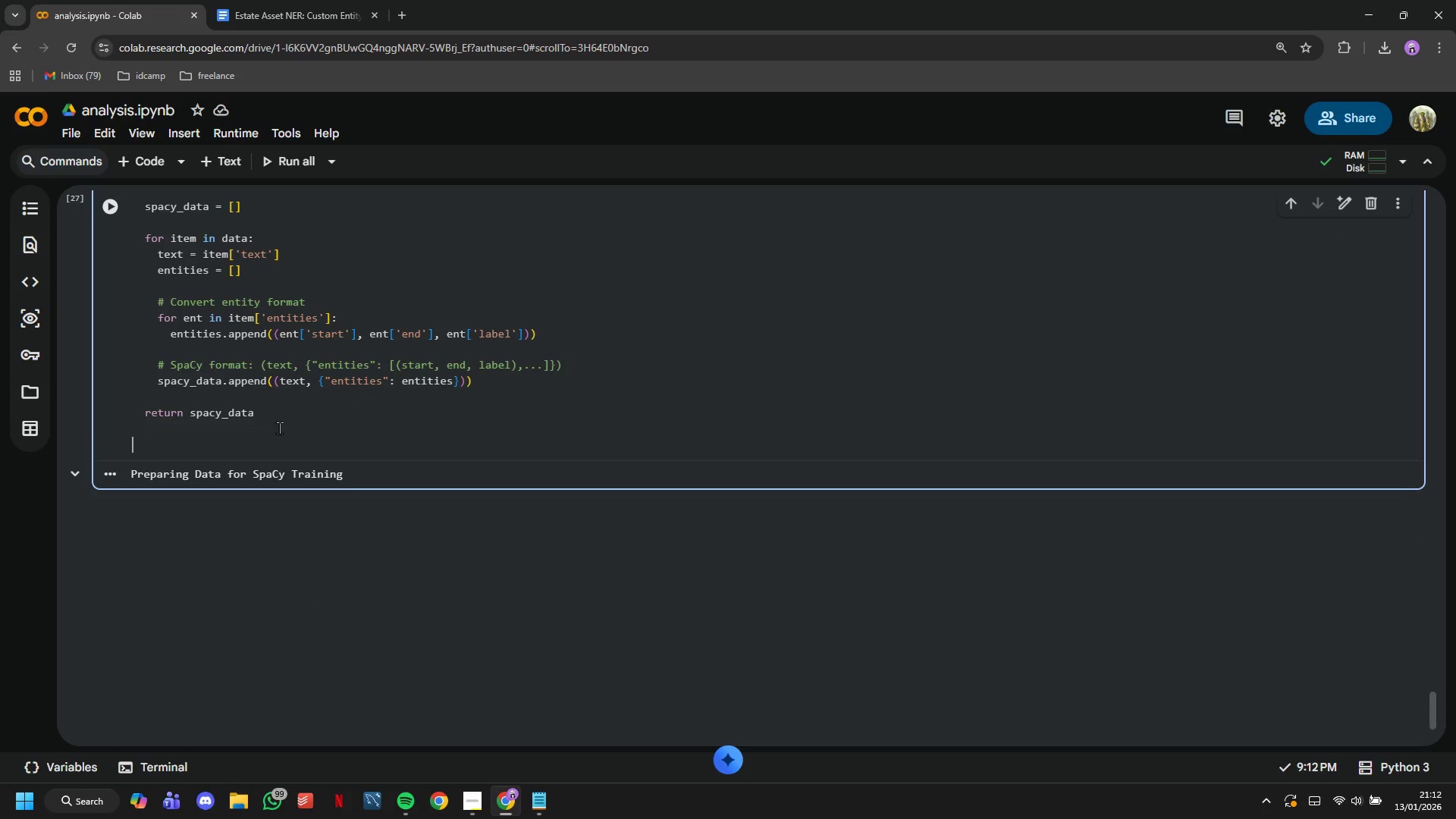 
key(Backspace)
 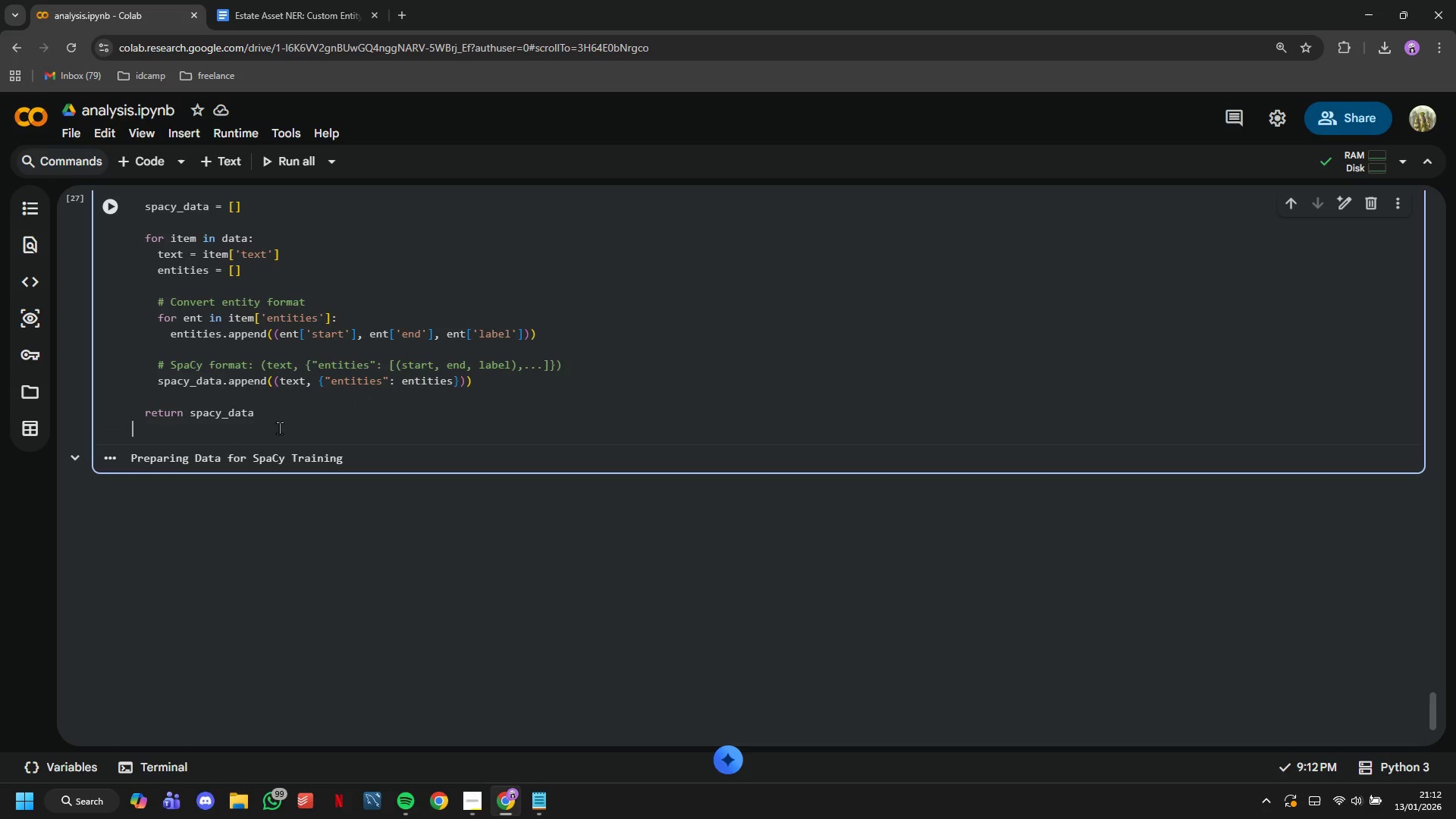 
key(Backspace)
 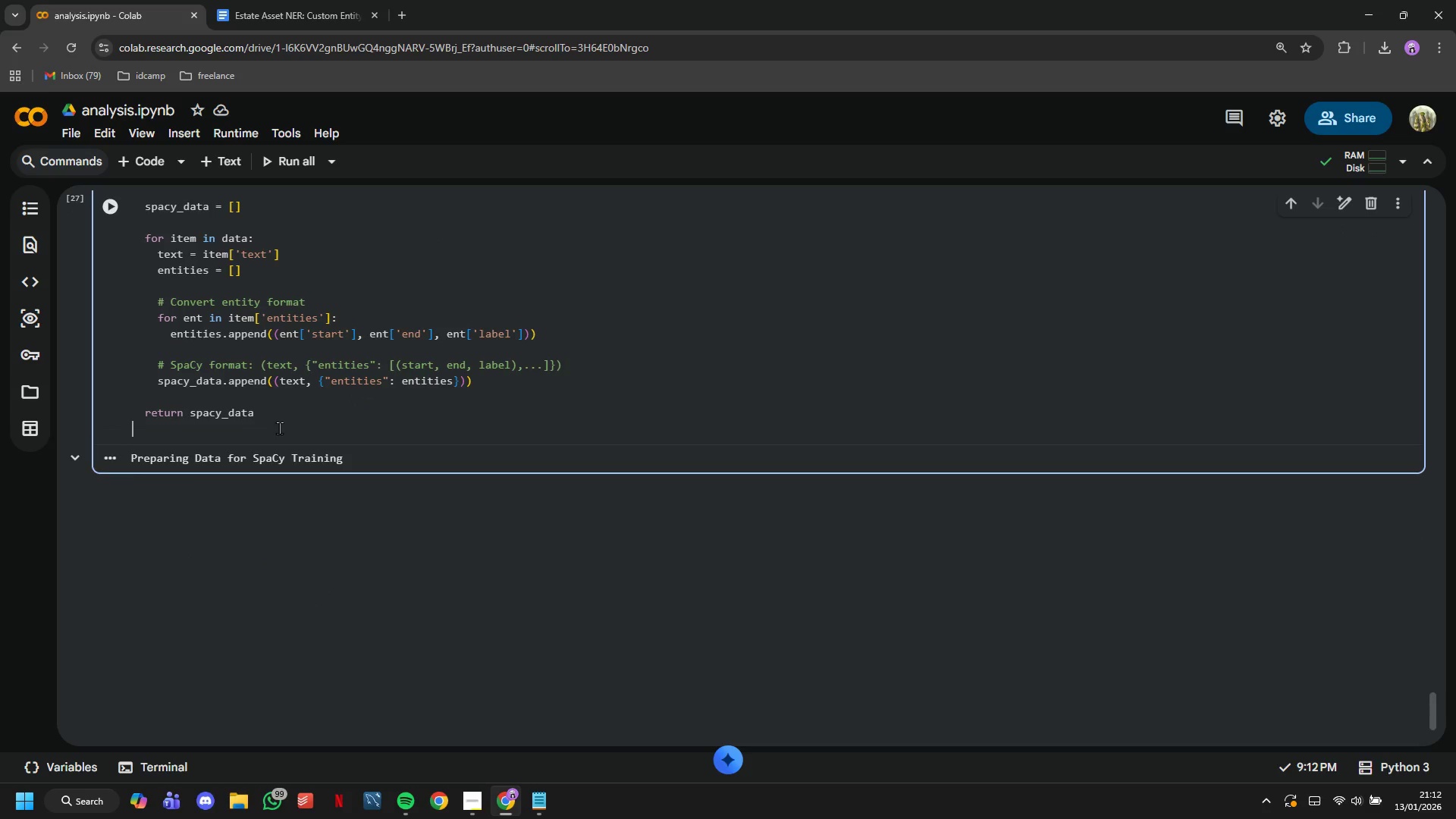 
key(Enter)
 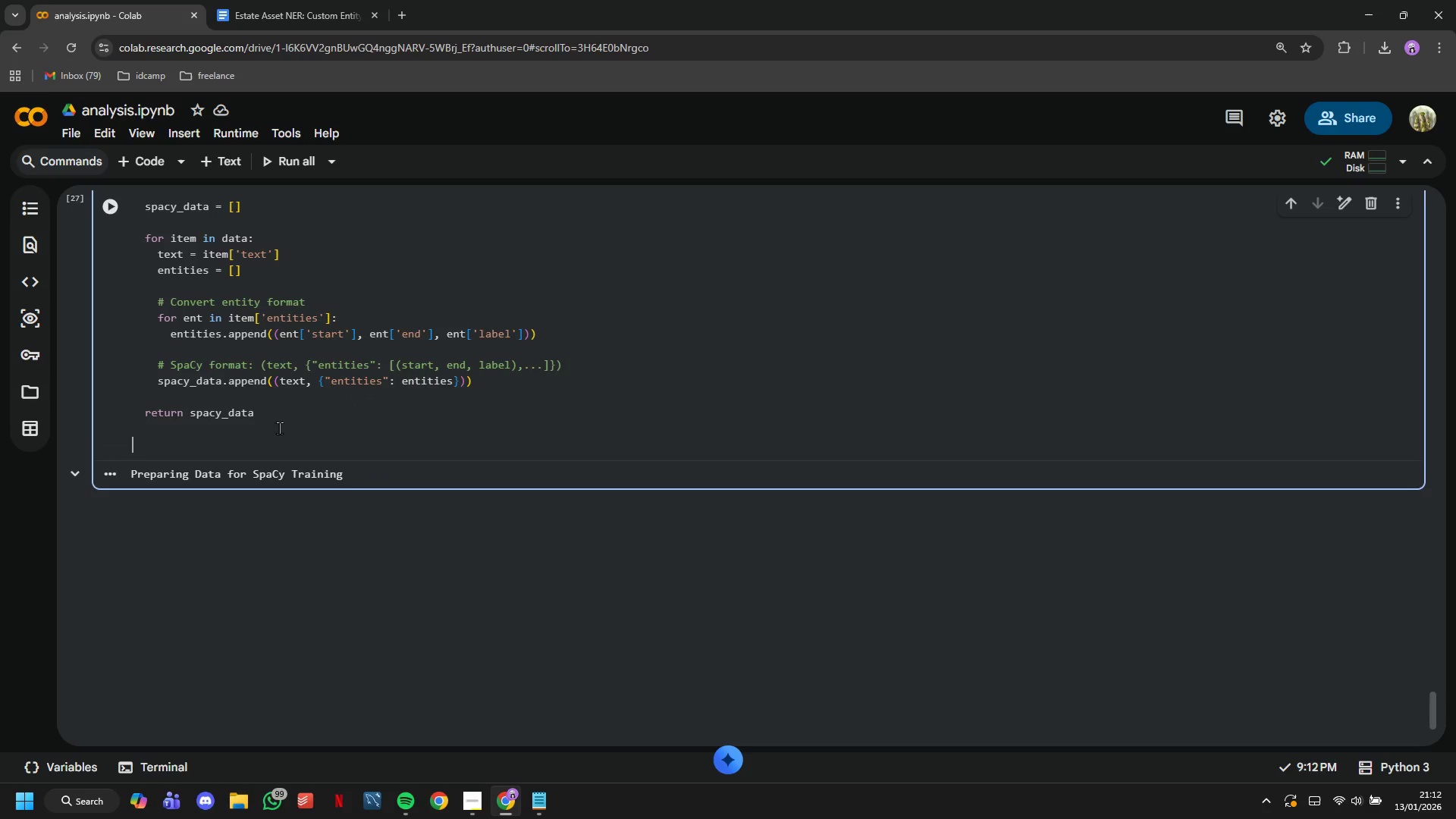 
type(# Convert to SpaCy format)
 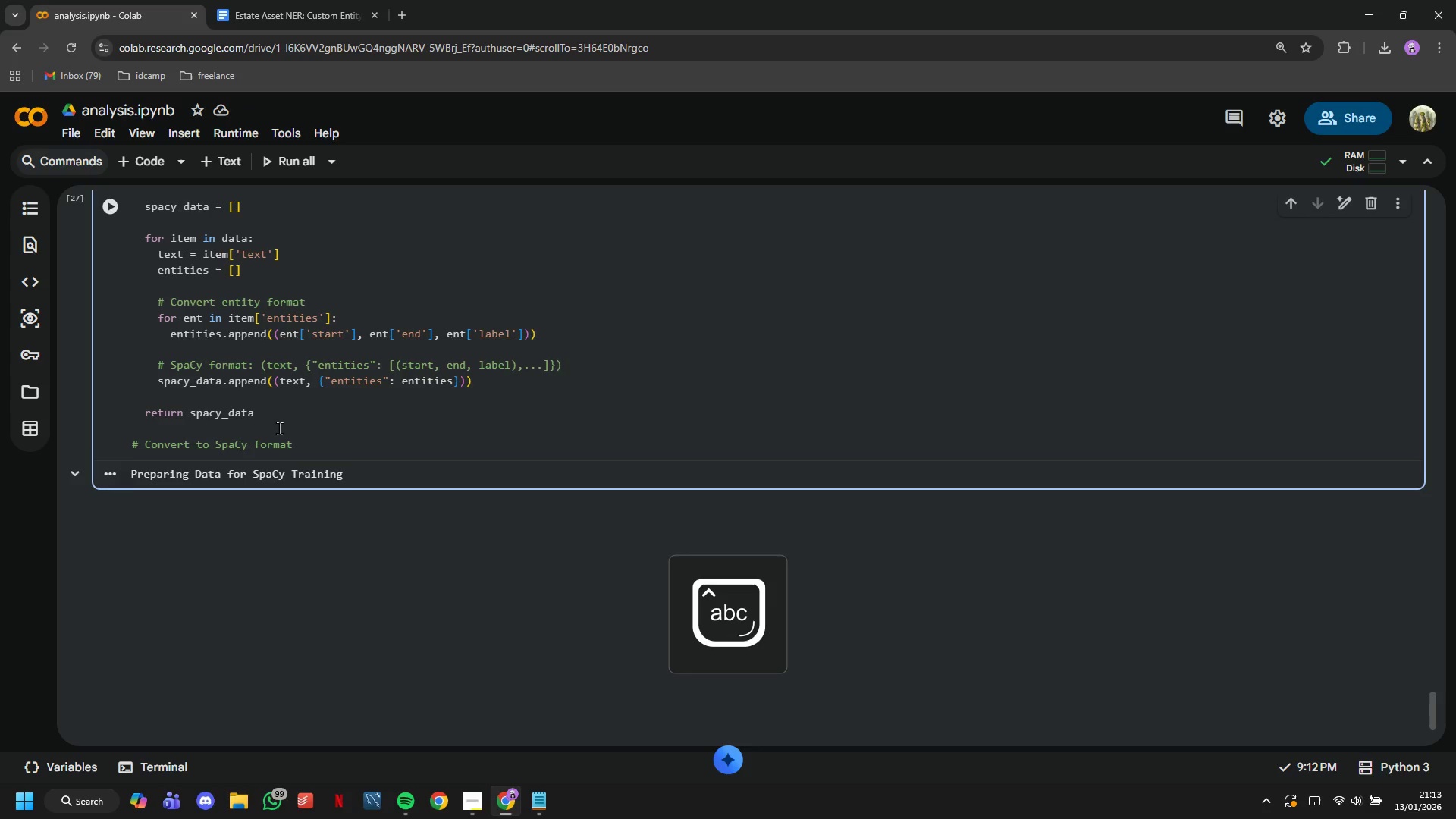 
key(Enter)
 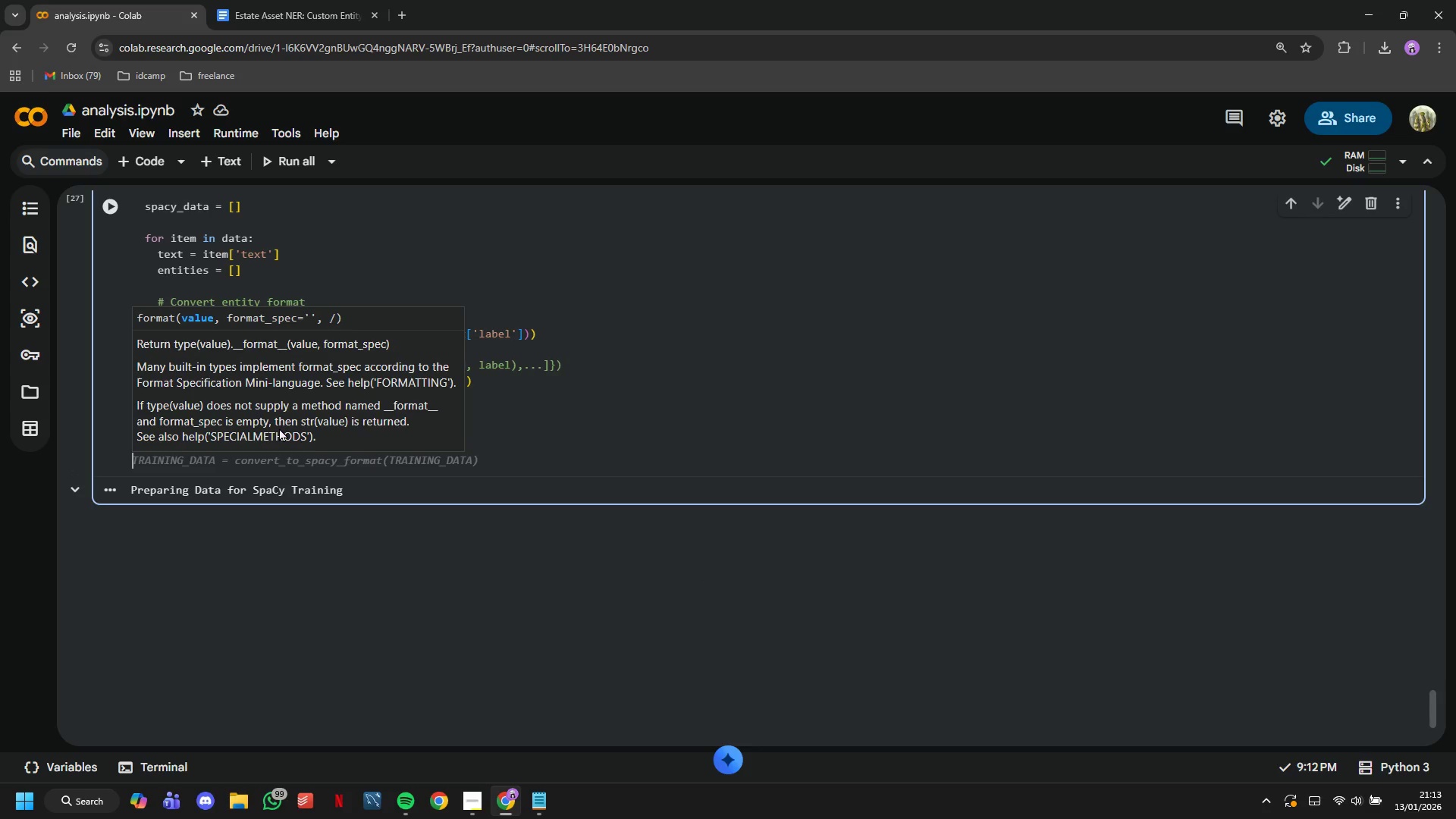 
wait(6.78)
 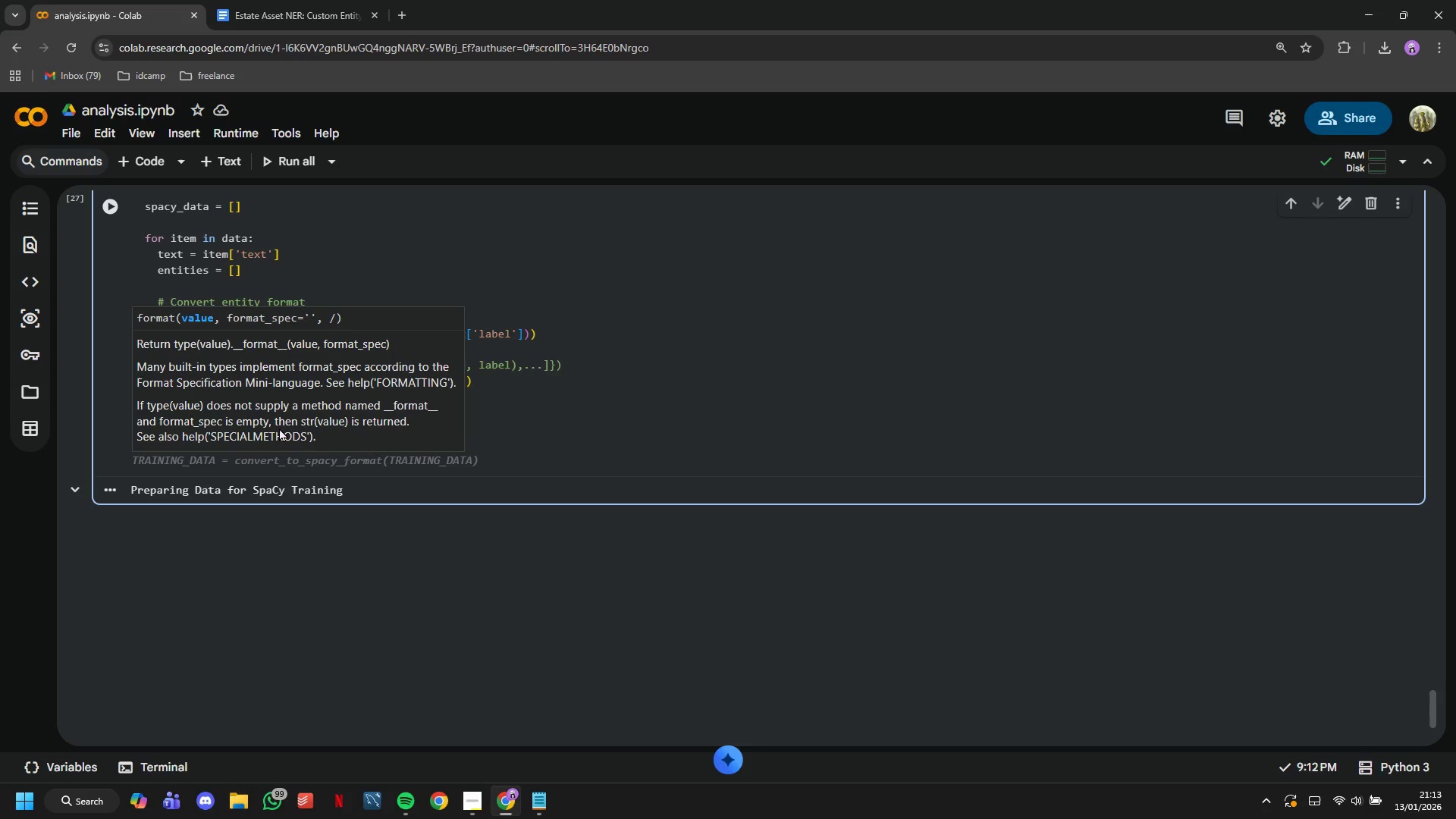 
type(spacy_formatted_data = convert_to_spacy_format(TRAINING_DATA)
 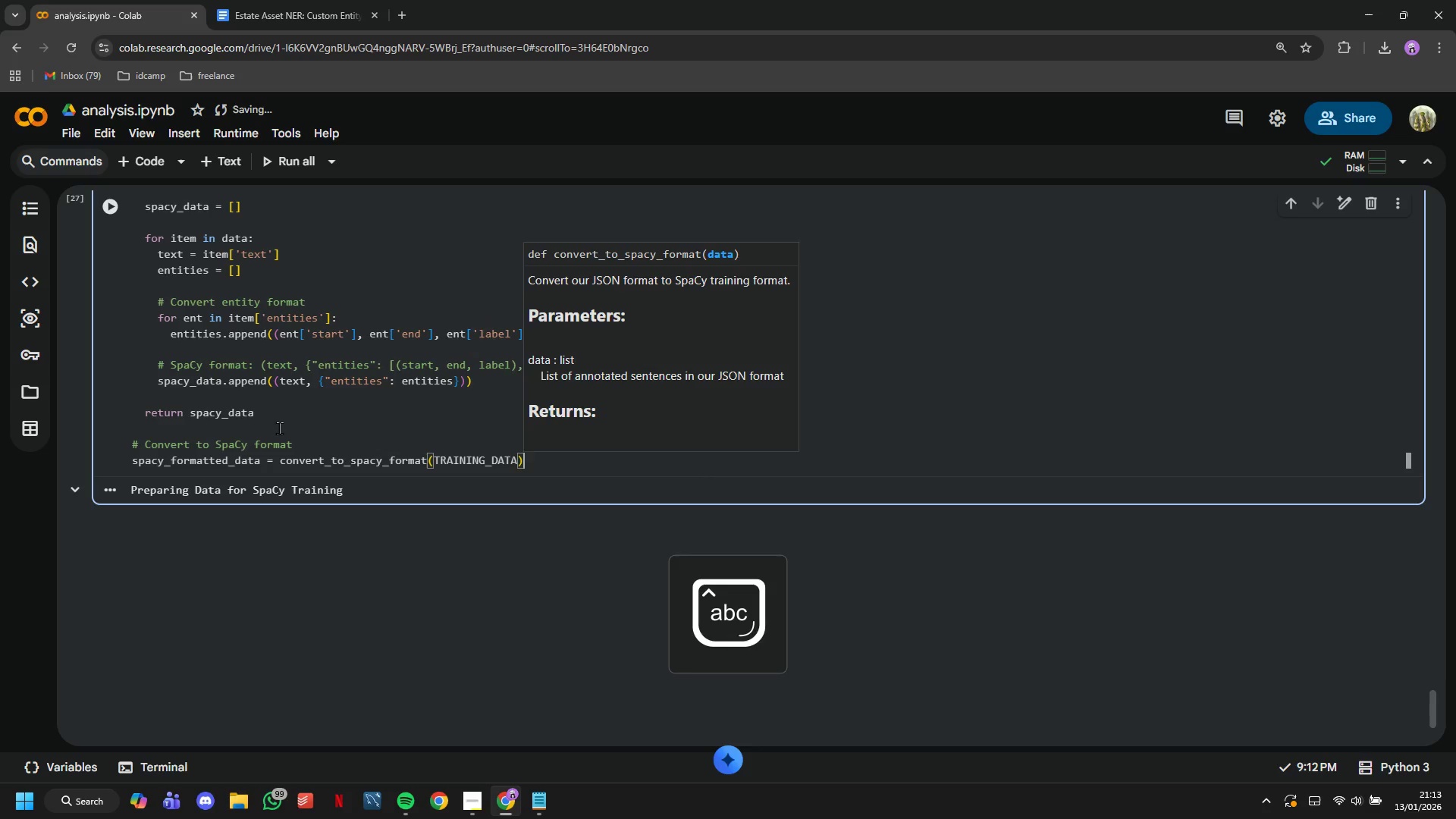 
 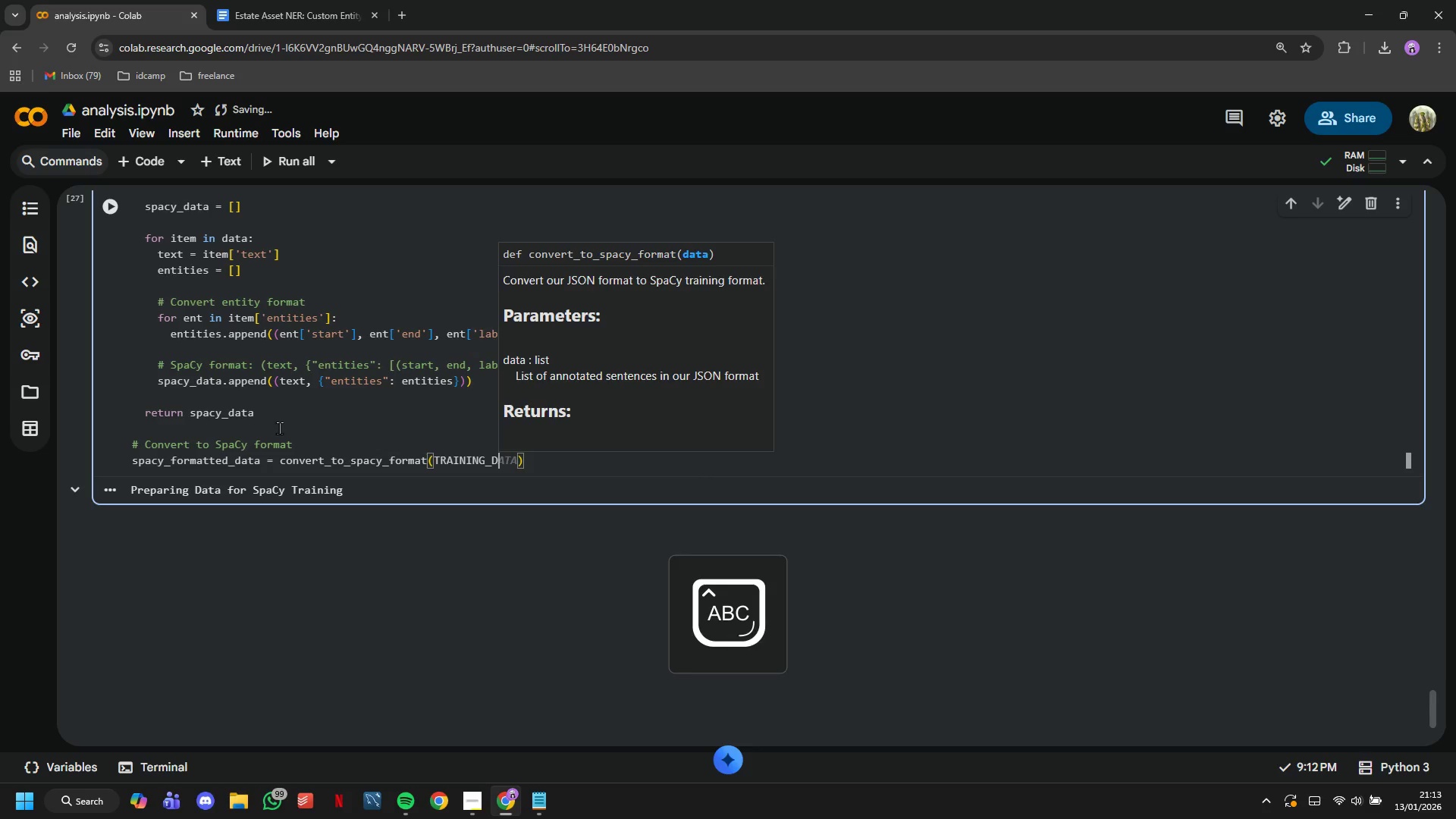 
key(ArrowRight)
 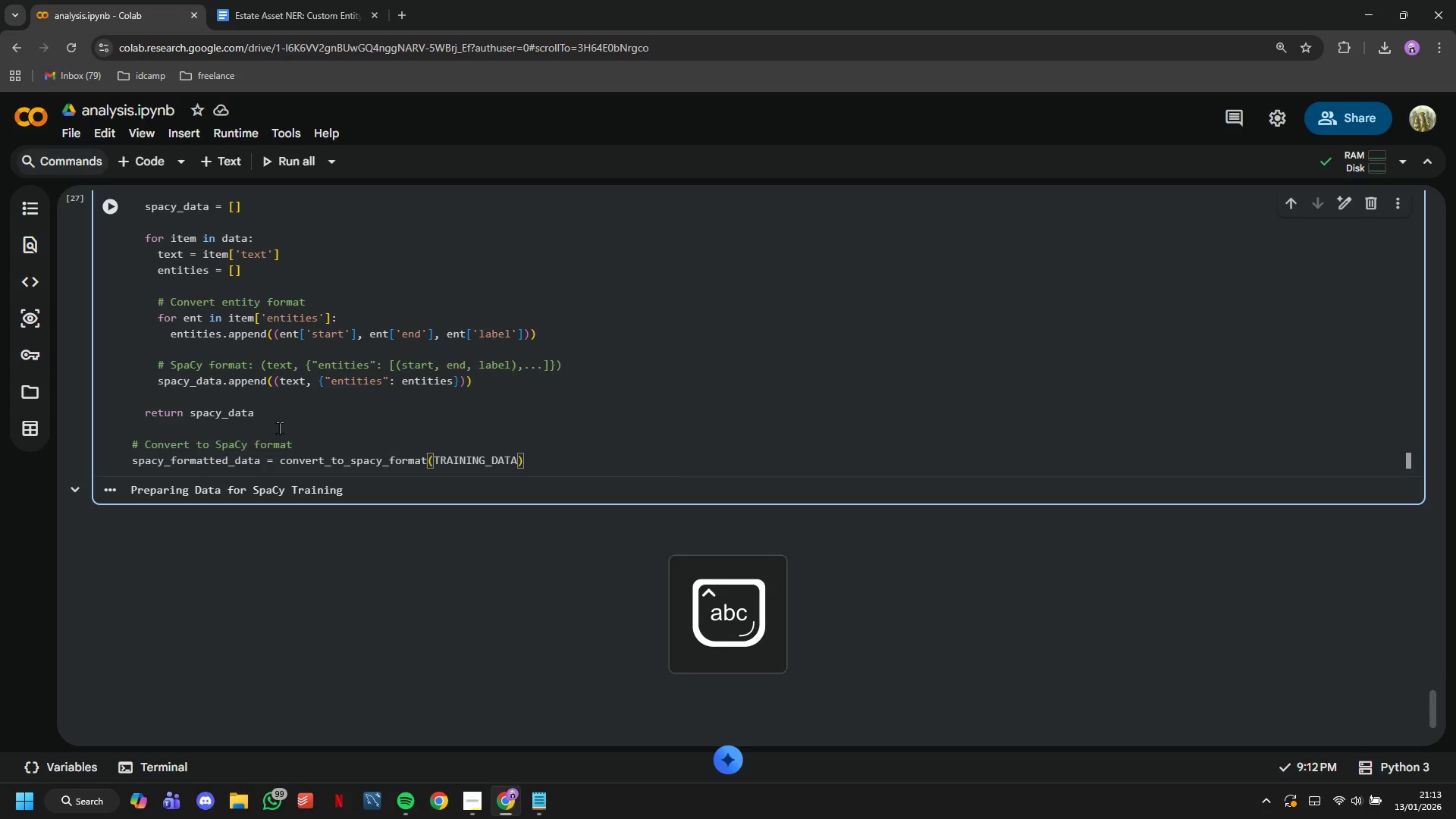 
key(Enter)
 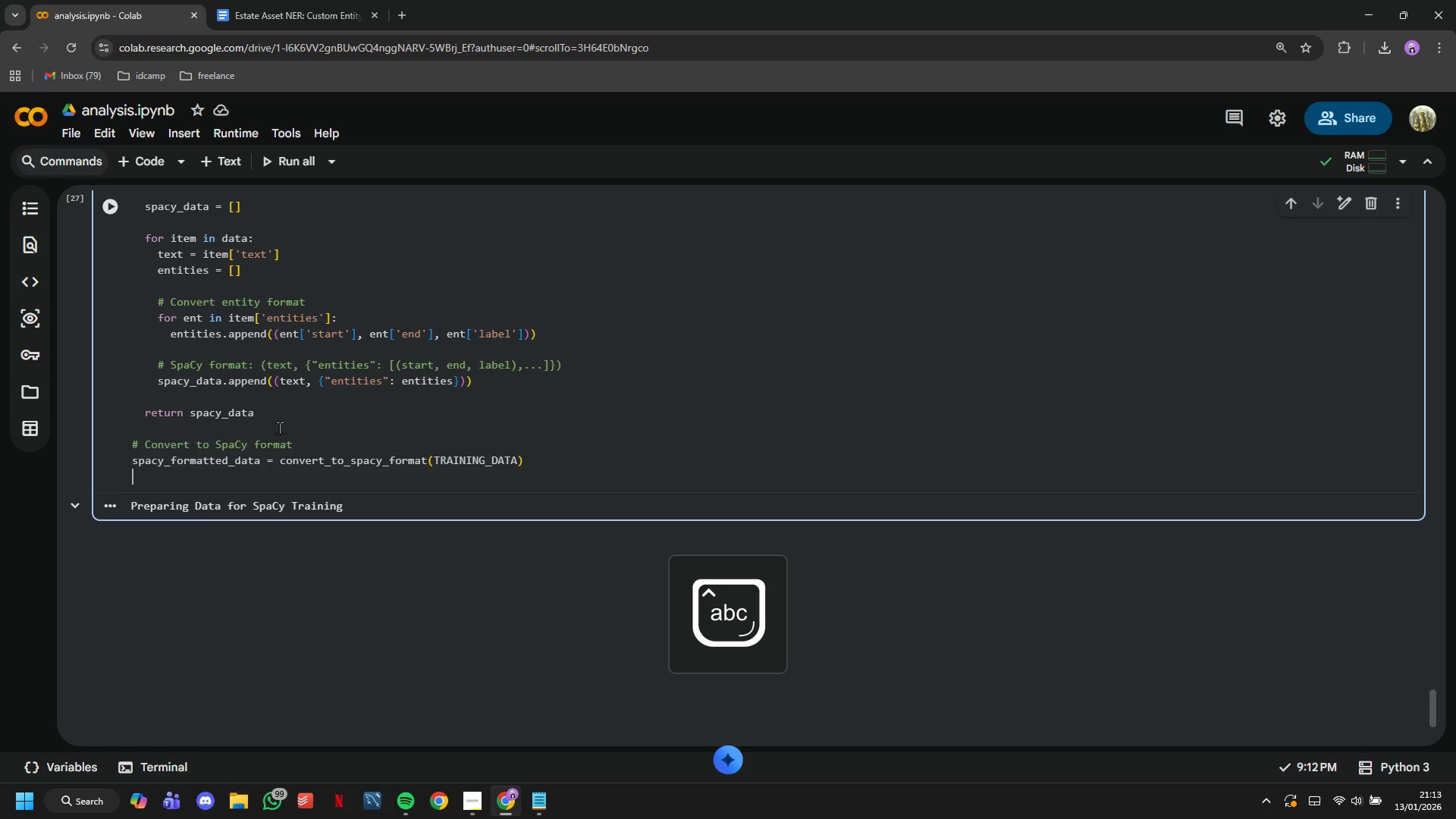 
key(Enter)
 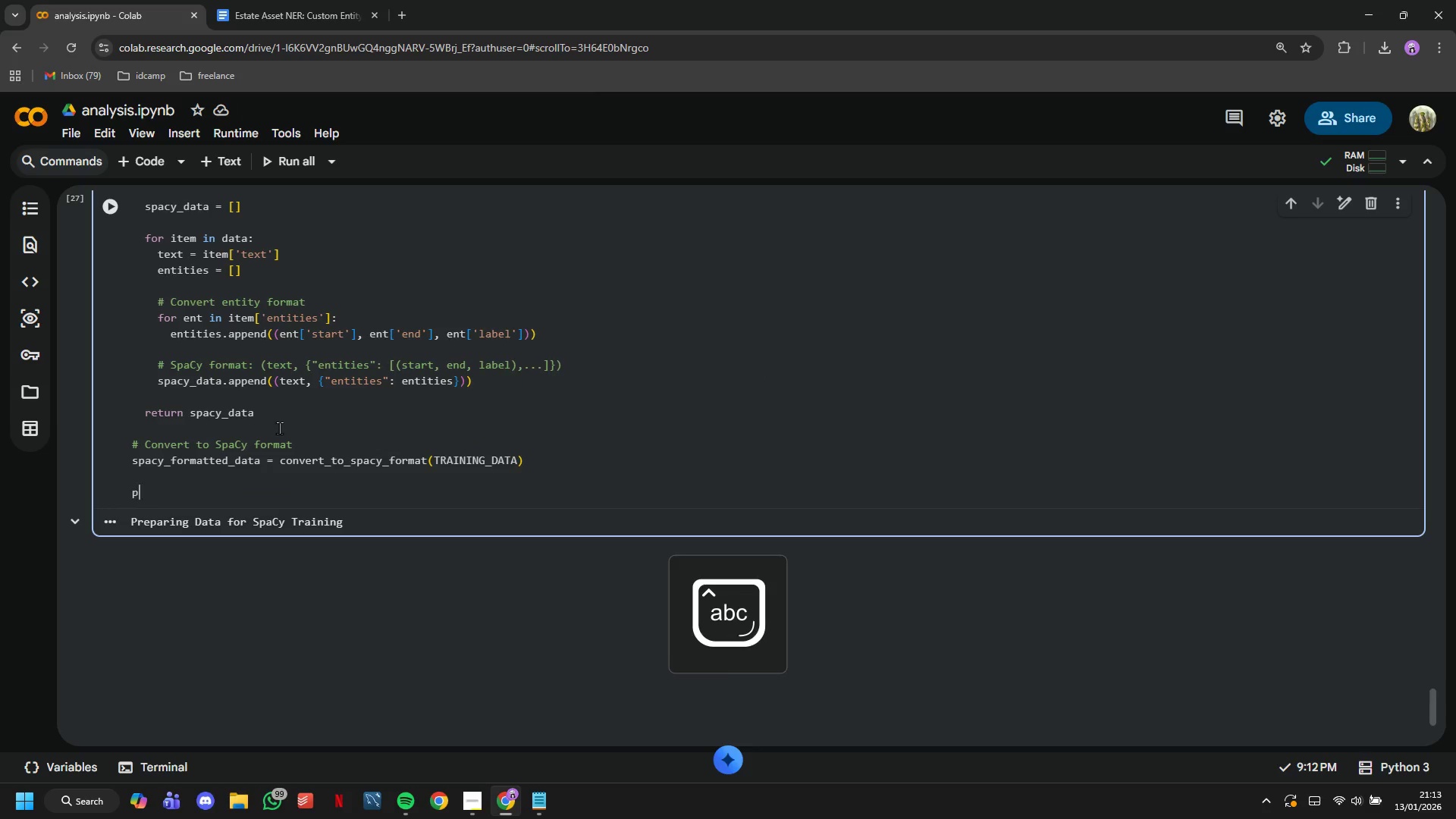 
type(prtint)
key(Backspace)
key(Backspace)
key(Backspace)
key(Backspace)
type(int("Converted {len(spacy_formatted_data)
 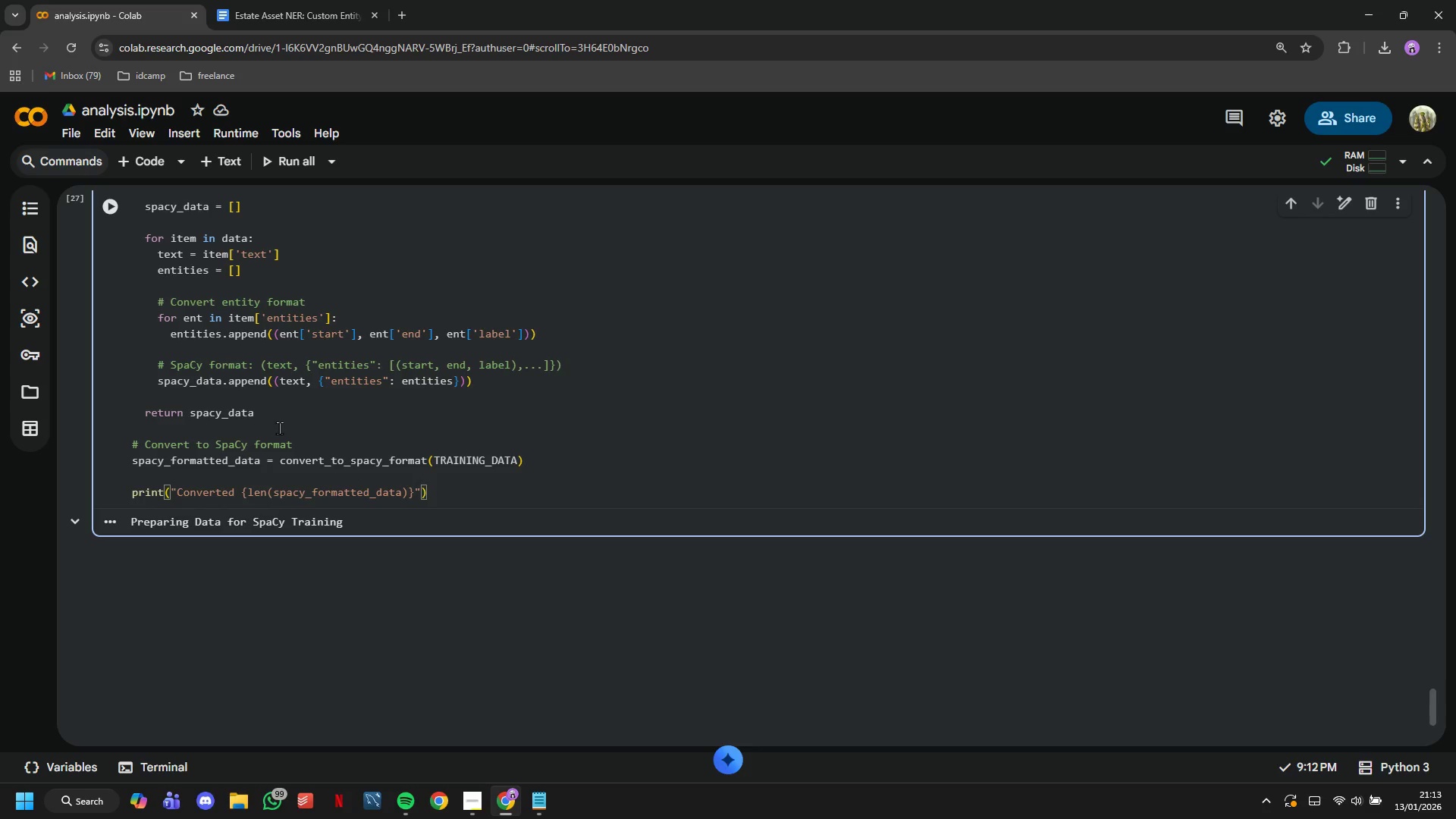 
key(ArrowRight)
 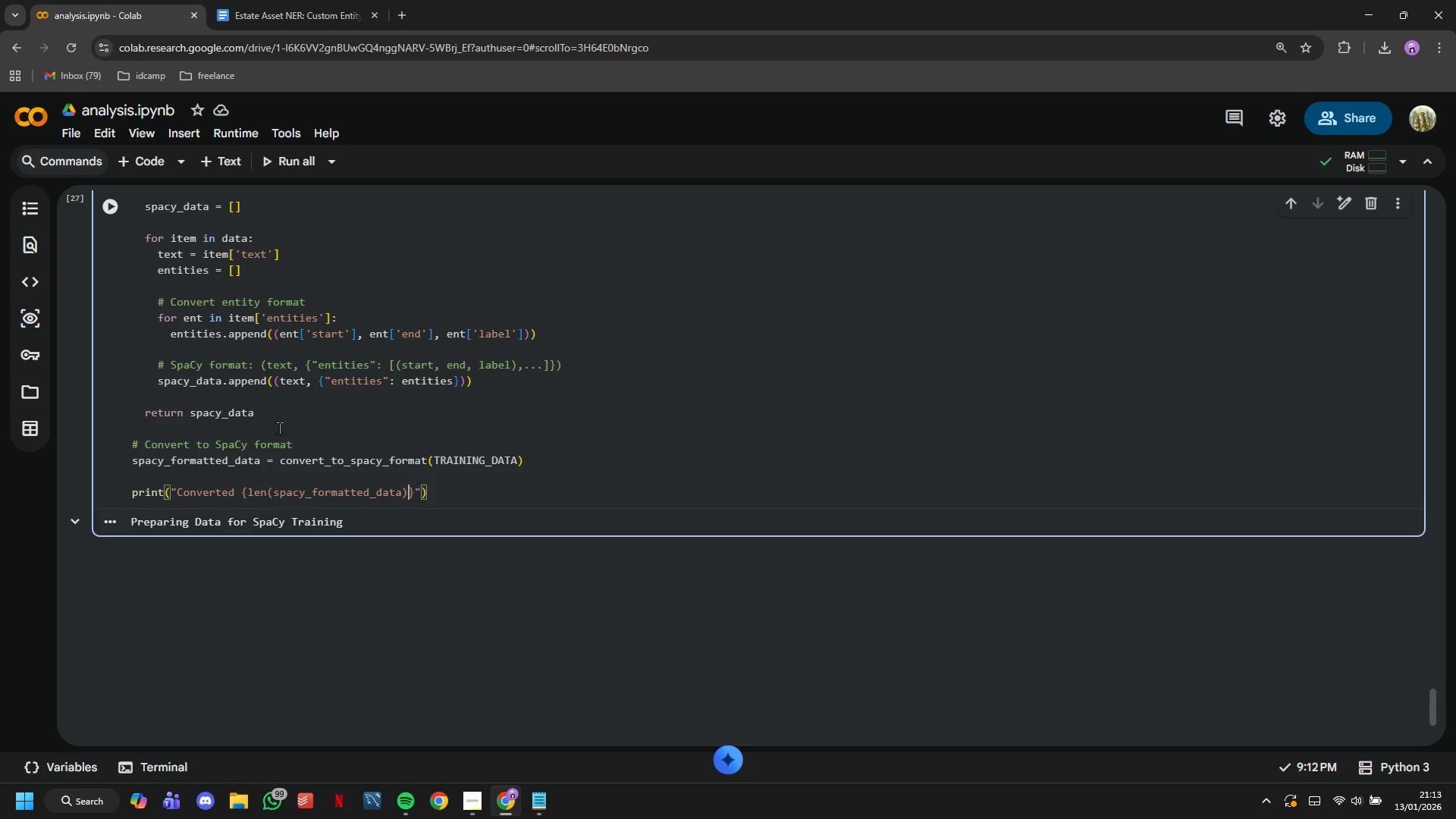 
key(ArrowRight)
 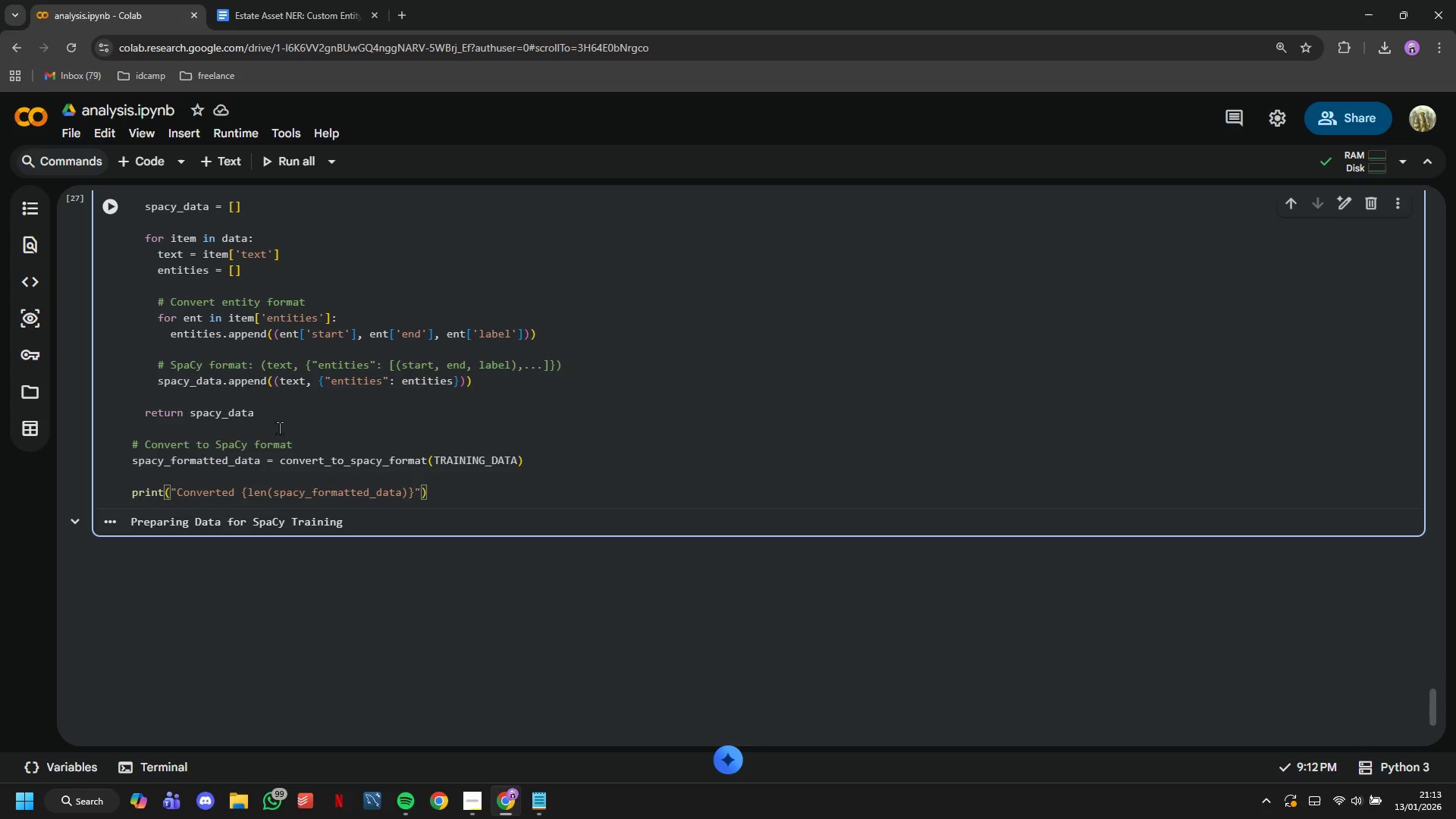 
type( sentences to SpaCy format)
 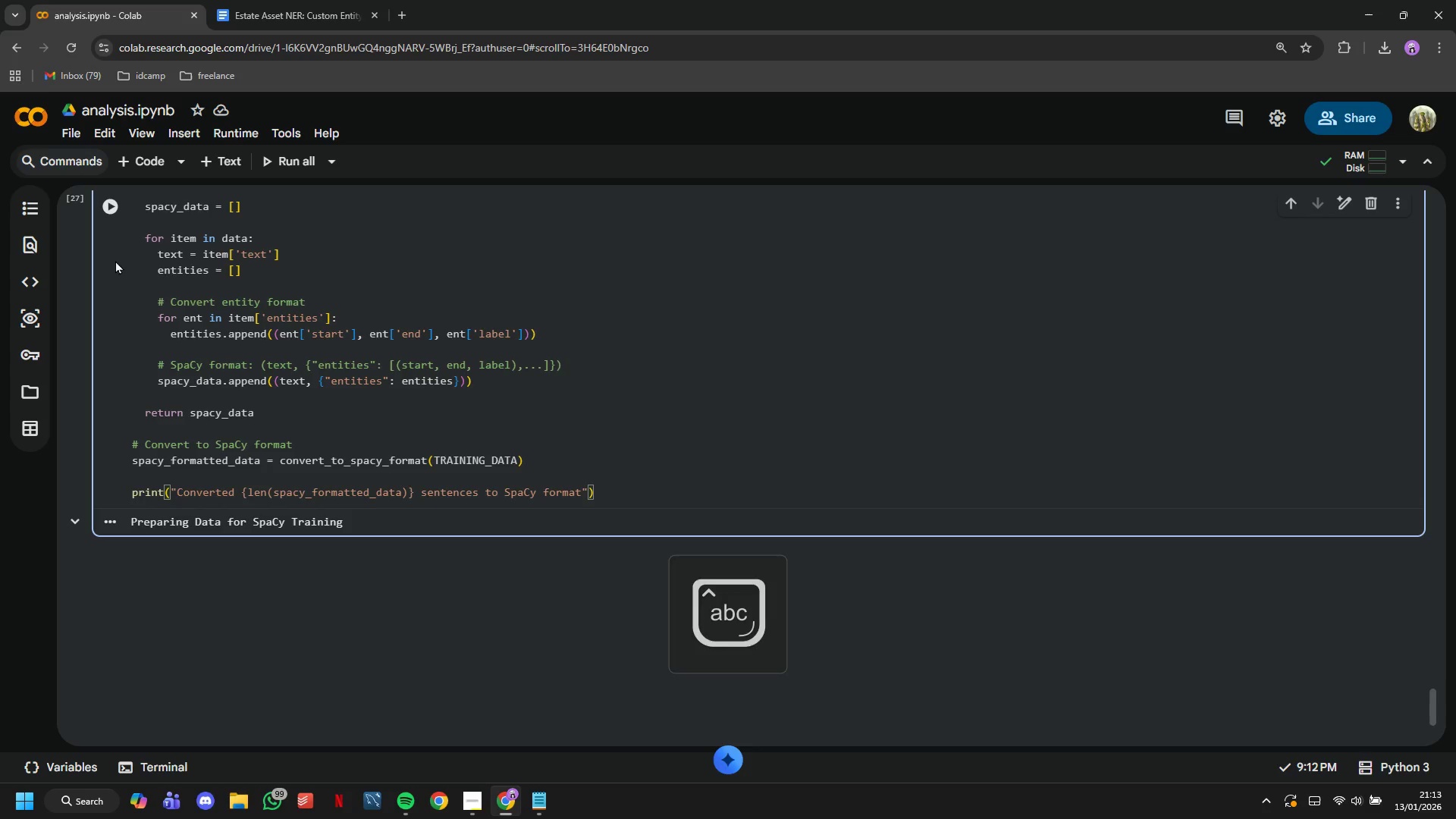 
left_click([120, 212])
 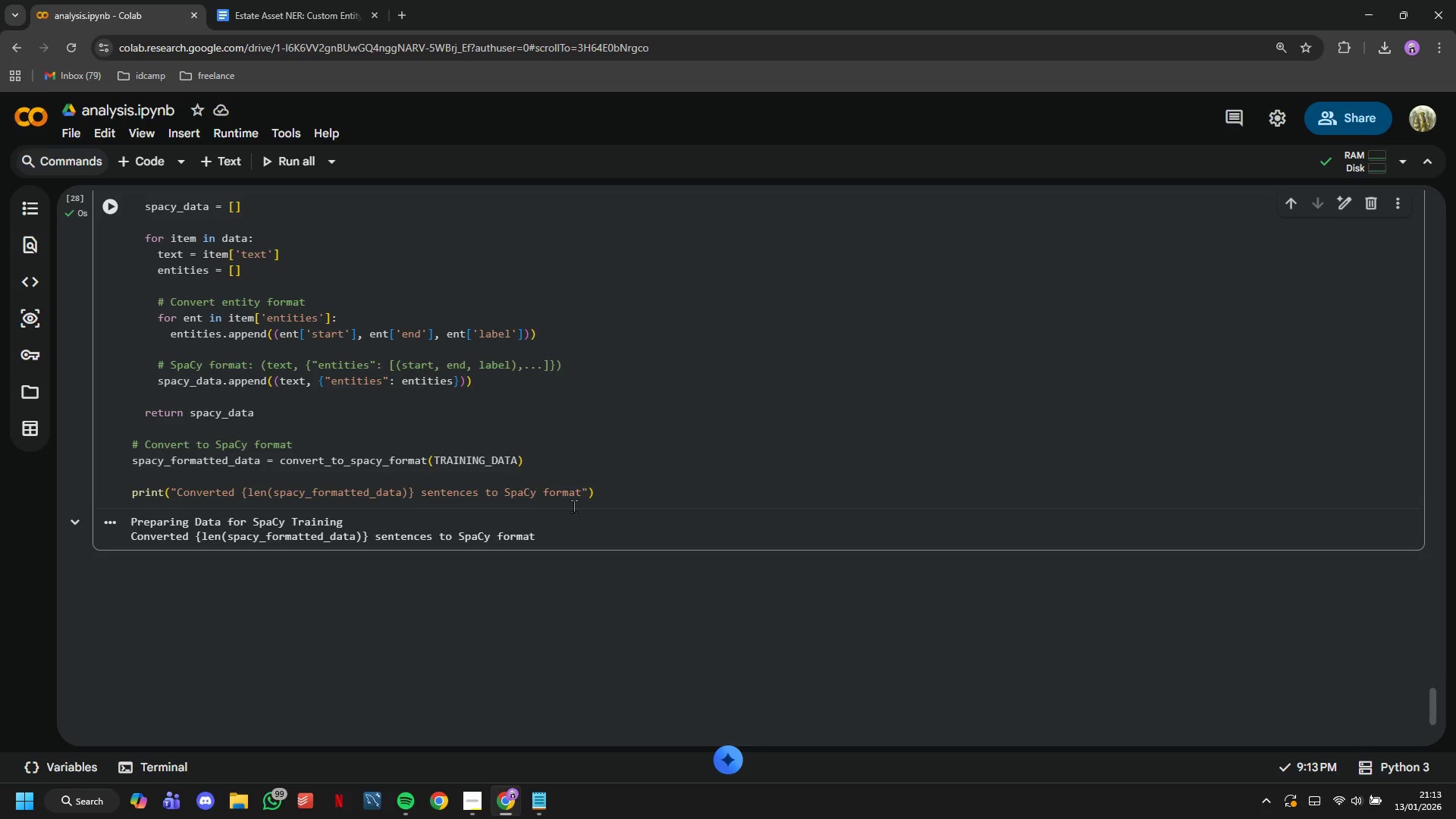 
left_click_drag(start_coordinate=[621, 495], to_coordinate=[33, 451])
 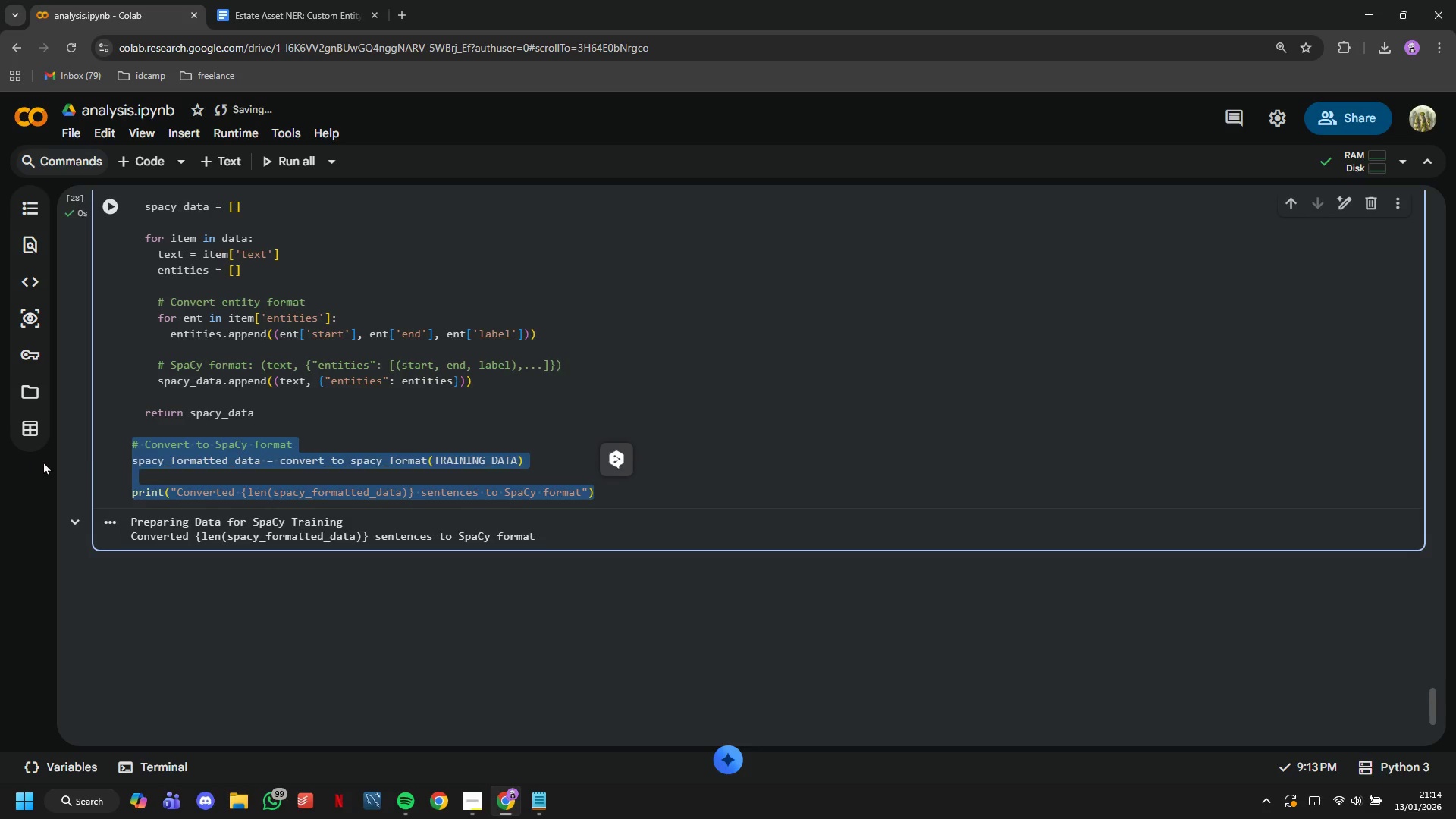 
key(Control+C)
 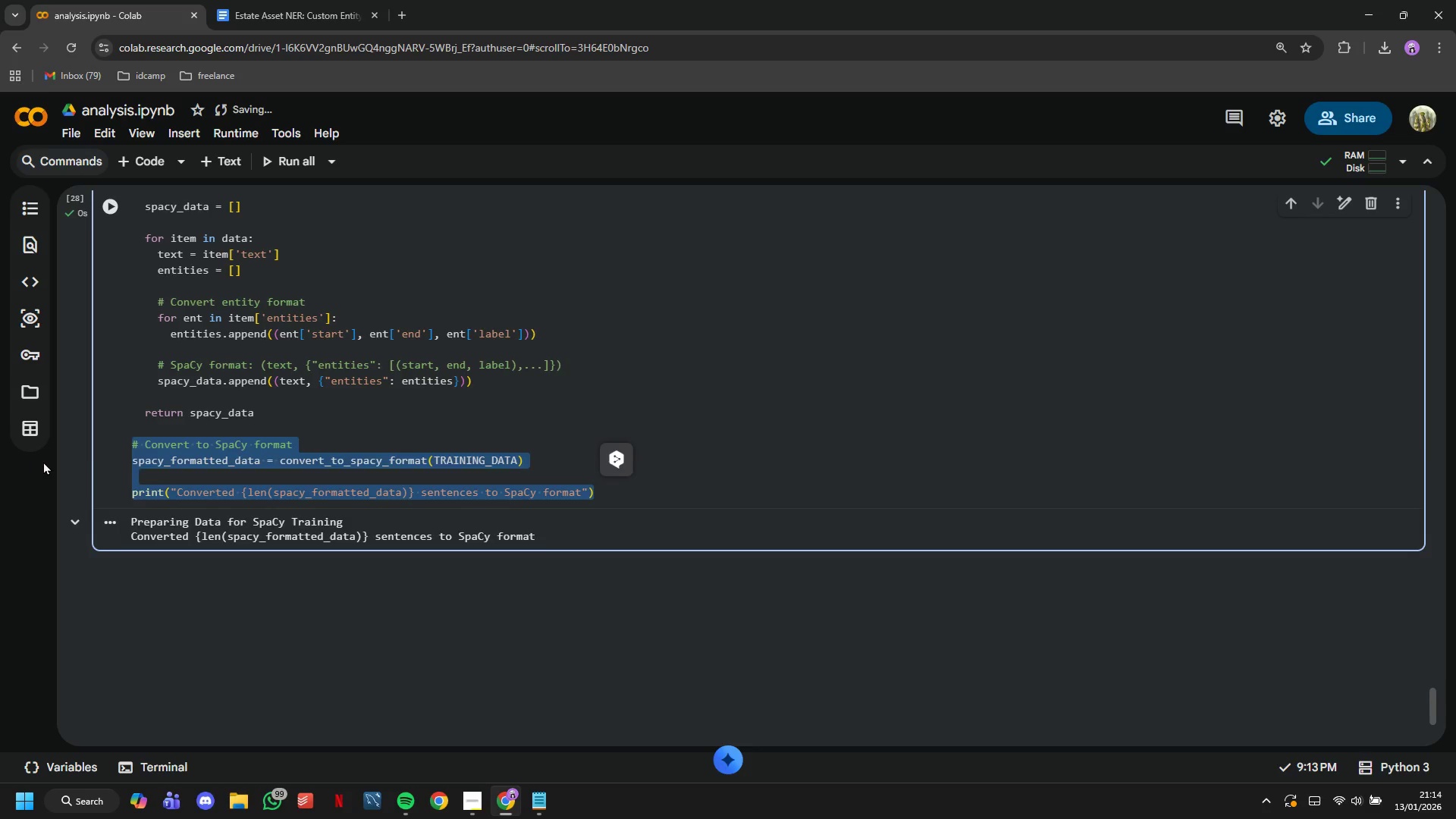 
key(Backspace)
 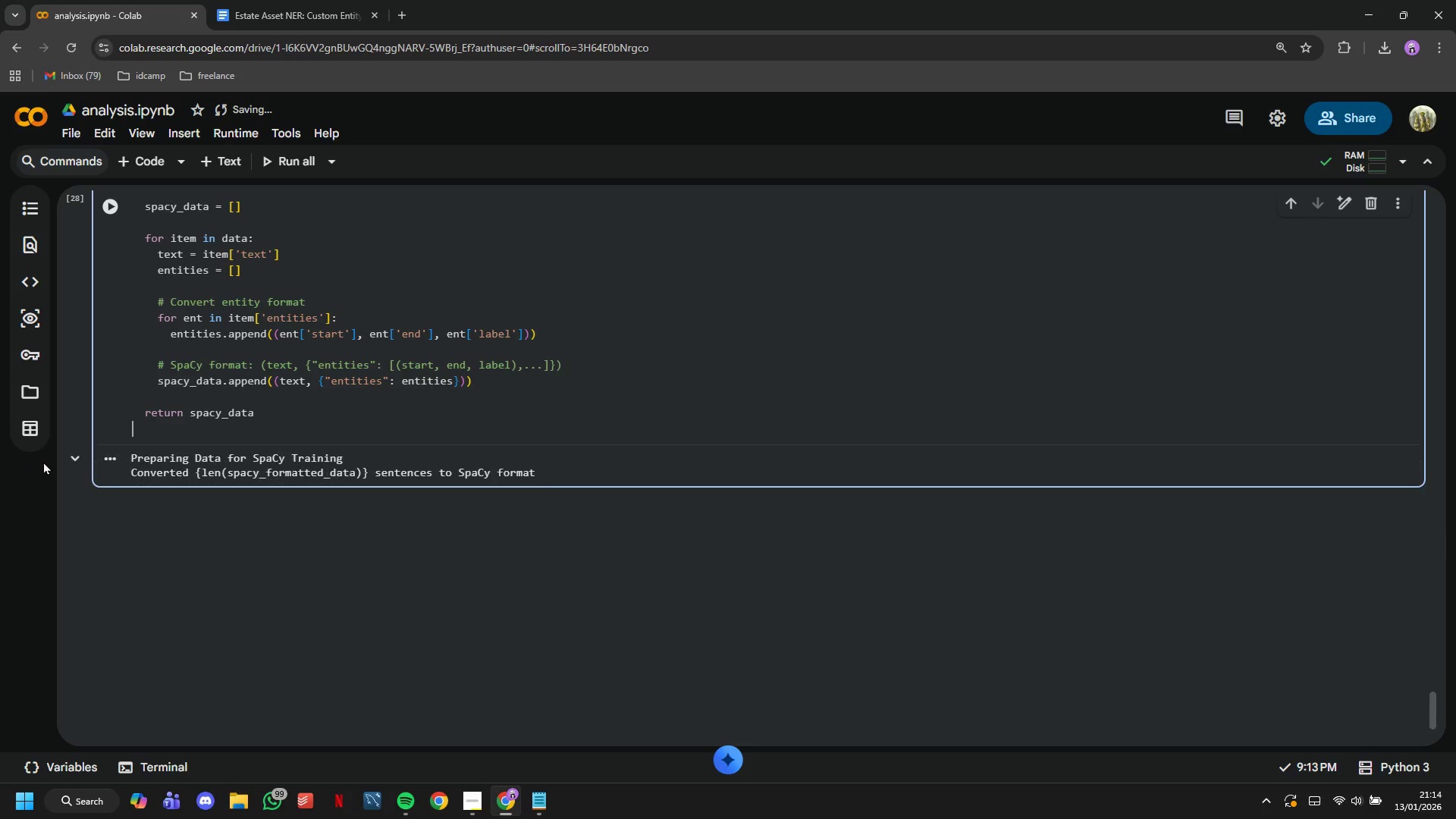 
key(Backspace)
 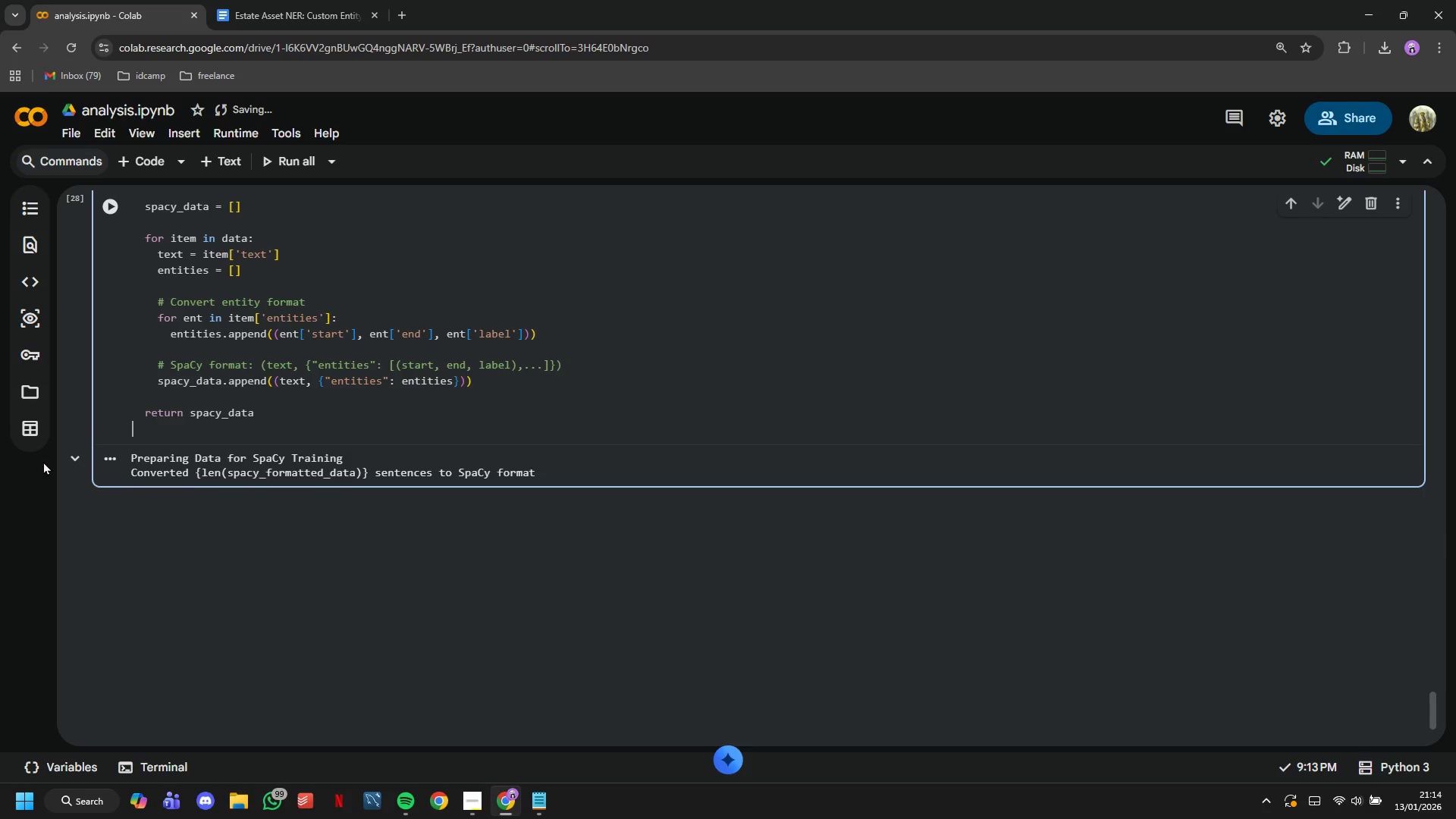 
key(Backspace)
 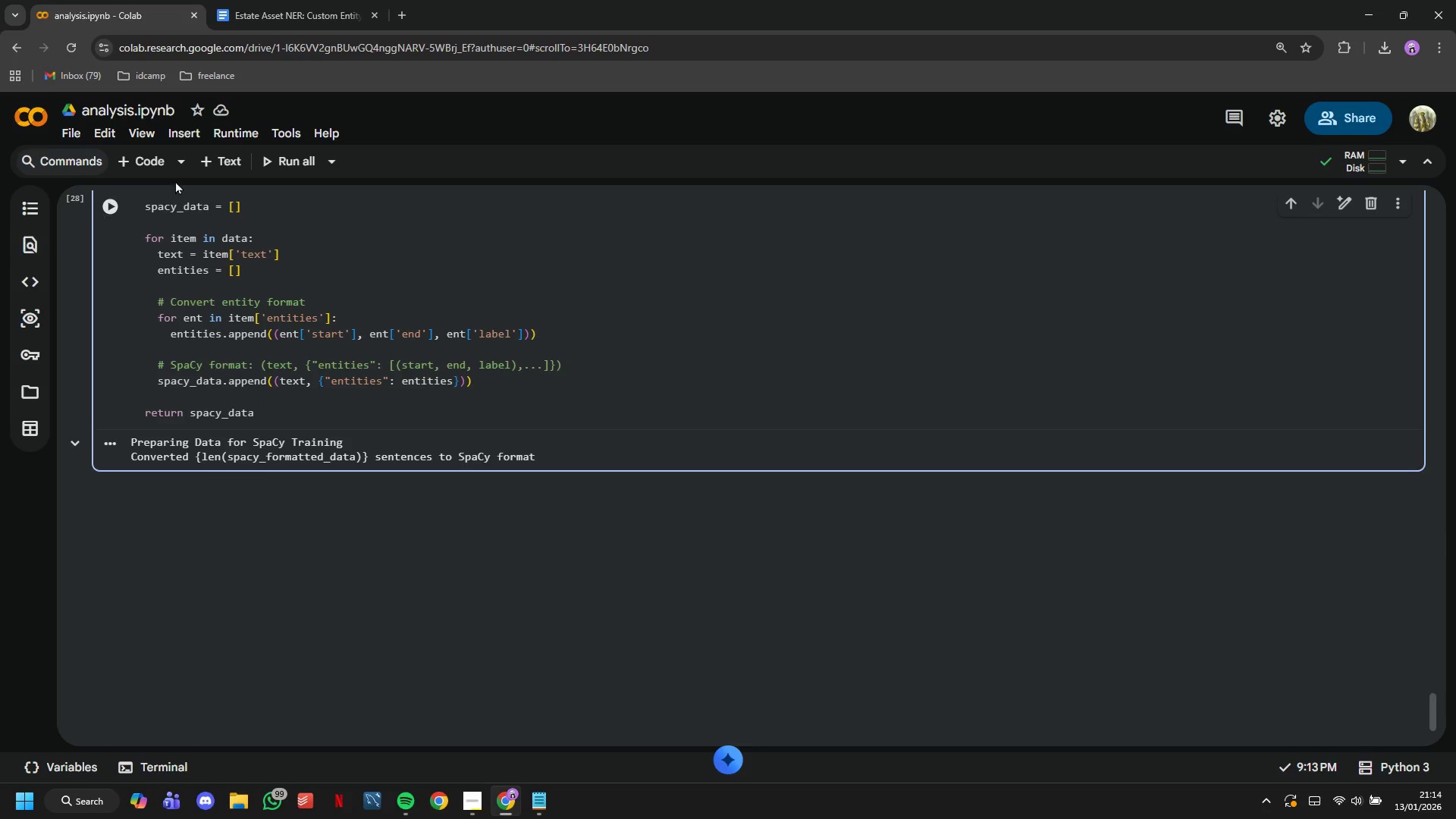 
left_click([149, 156])
 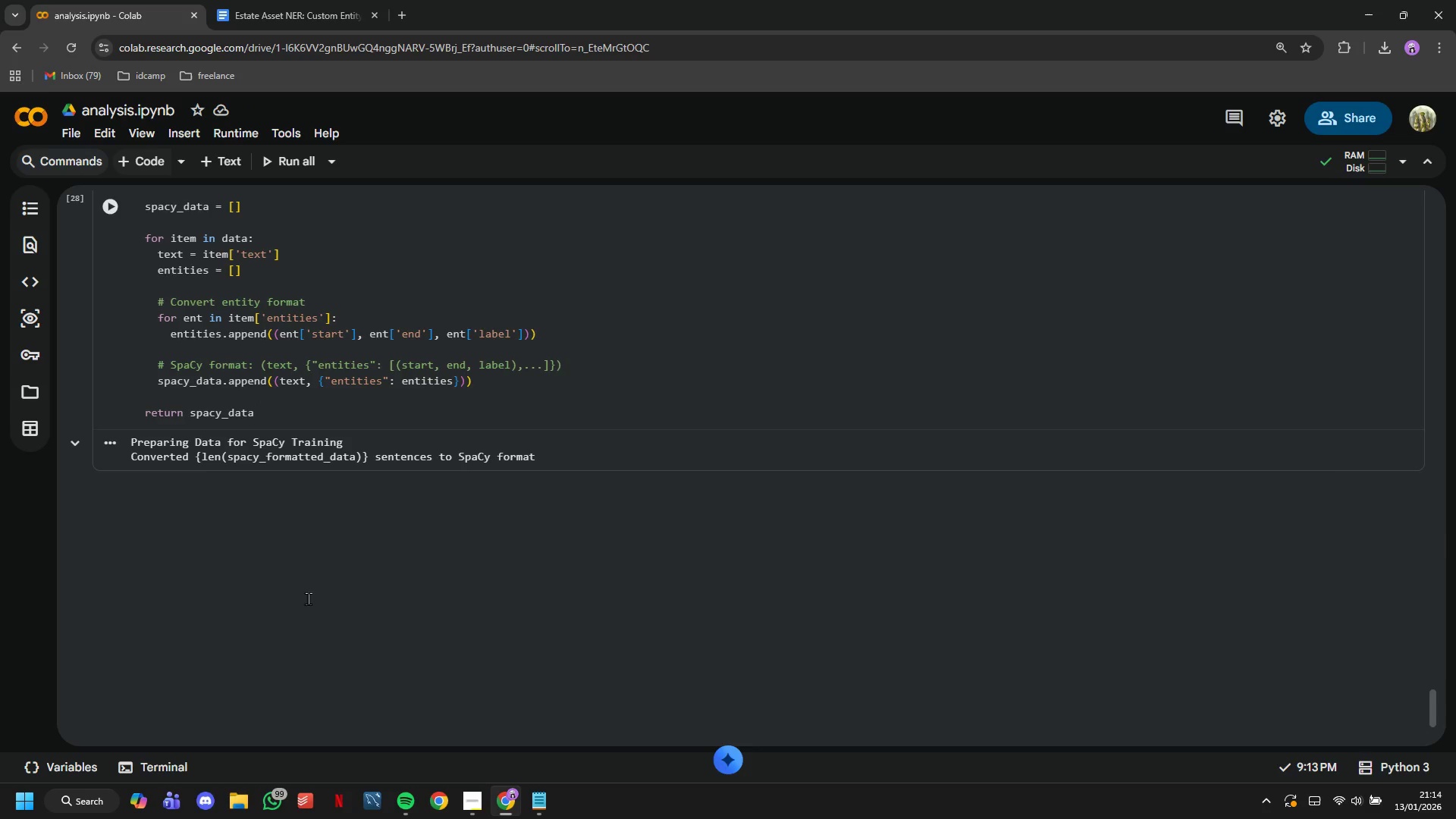 
key(Control+V)
 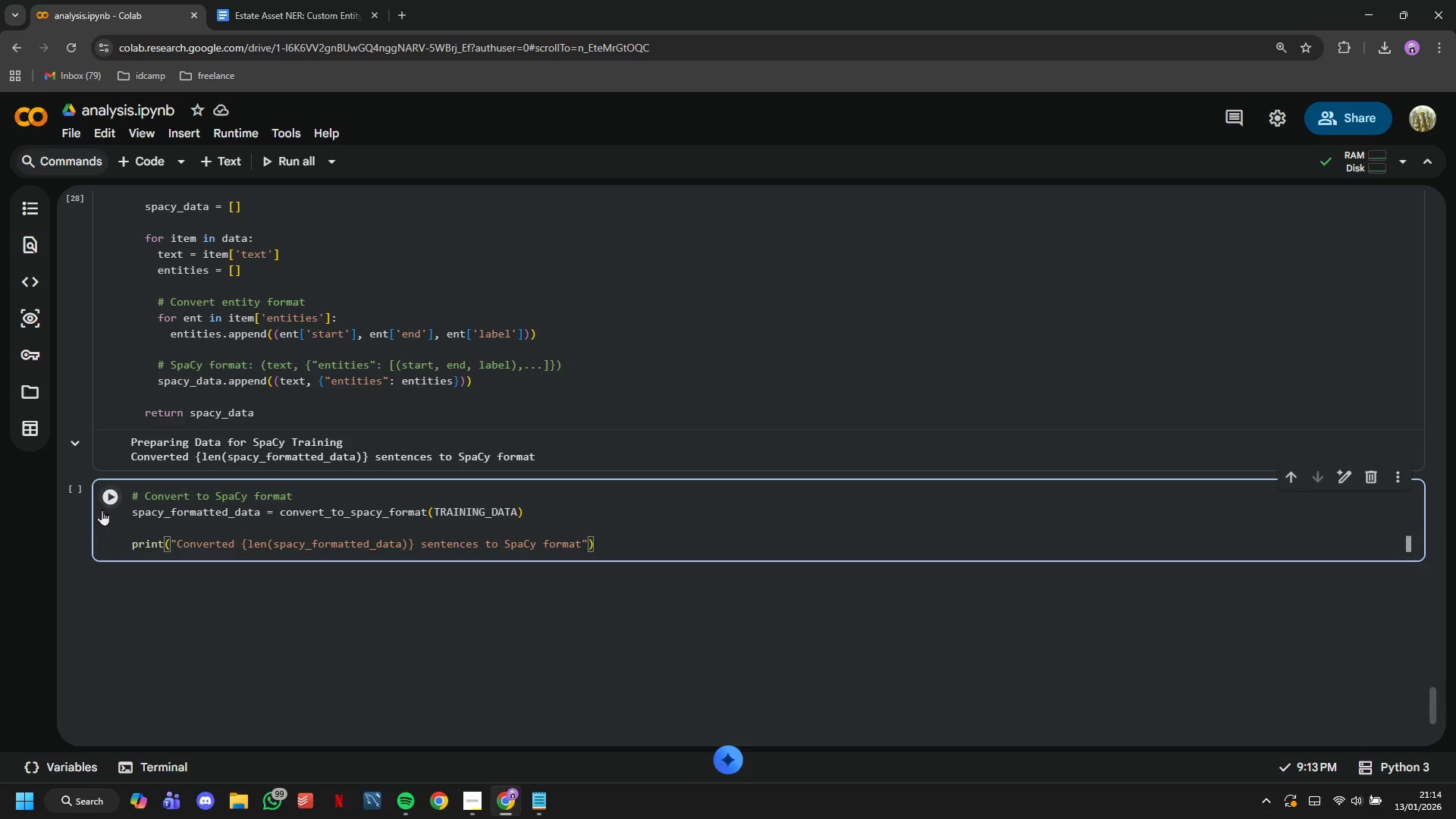 
left_click([115, 504])
 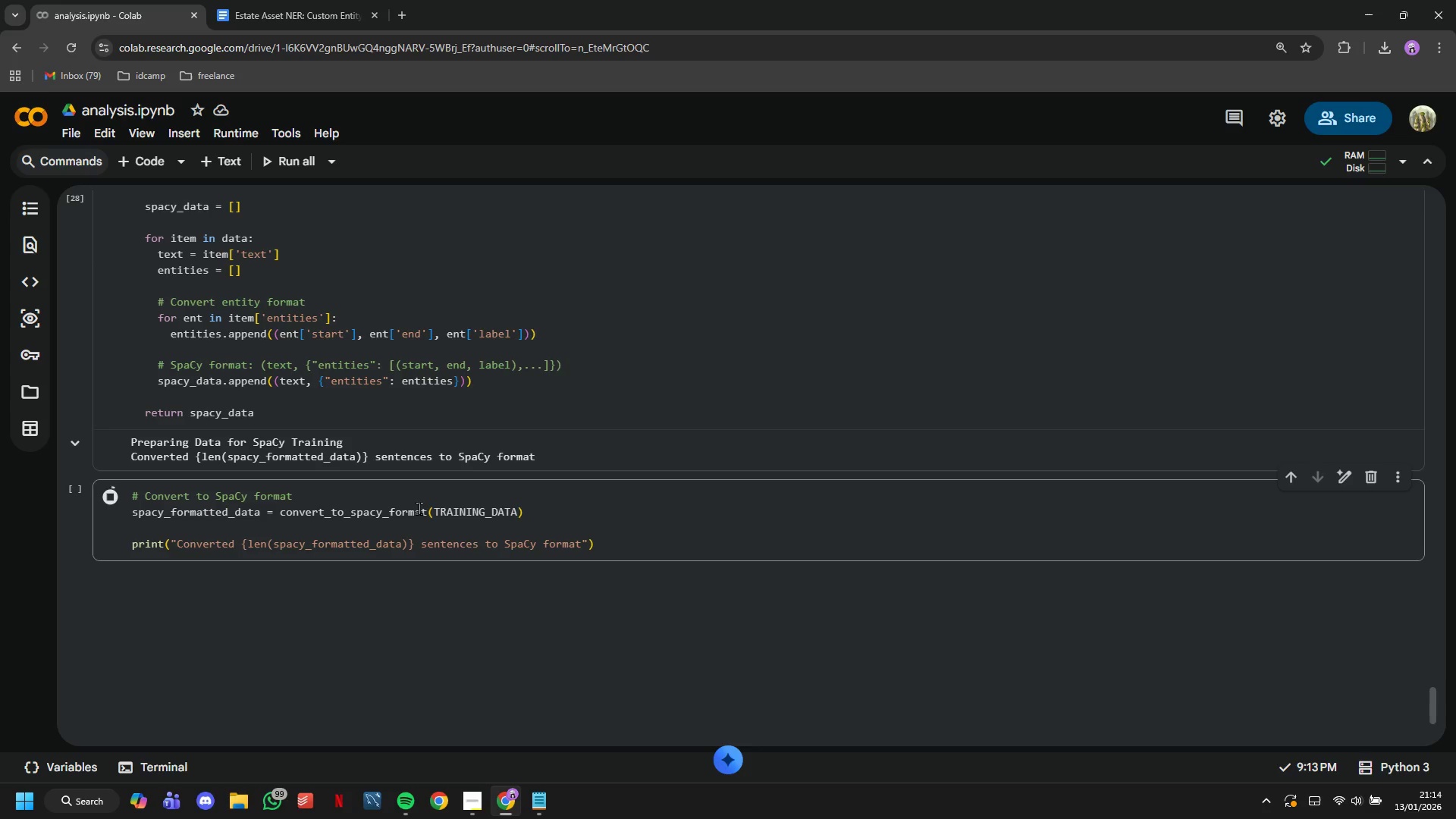 
scroll: coordinate [419, 508], scroll_direction: down, amount: 2.0
 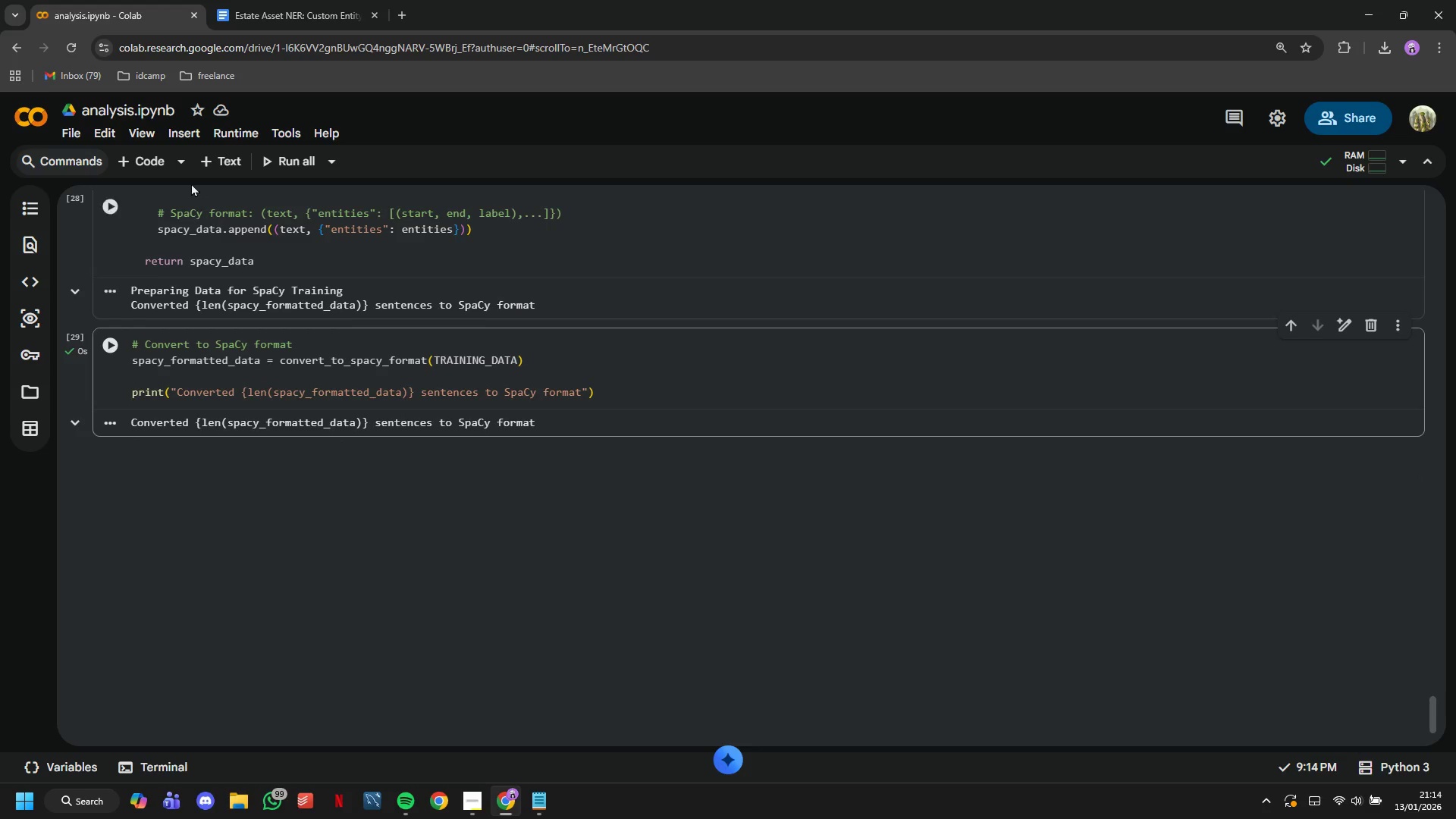 
left_click([156, 161])
 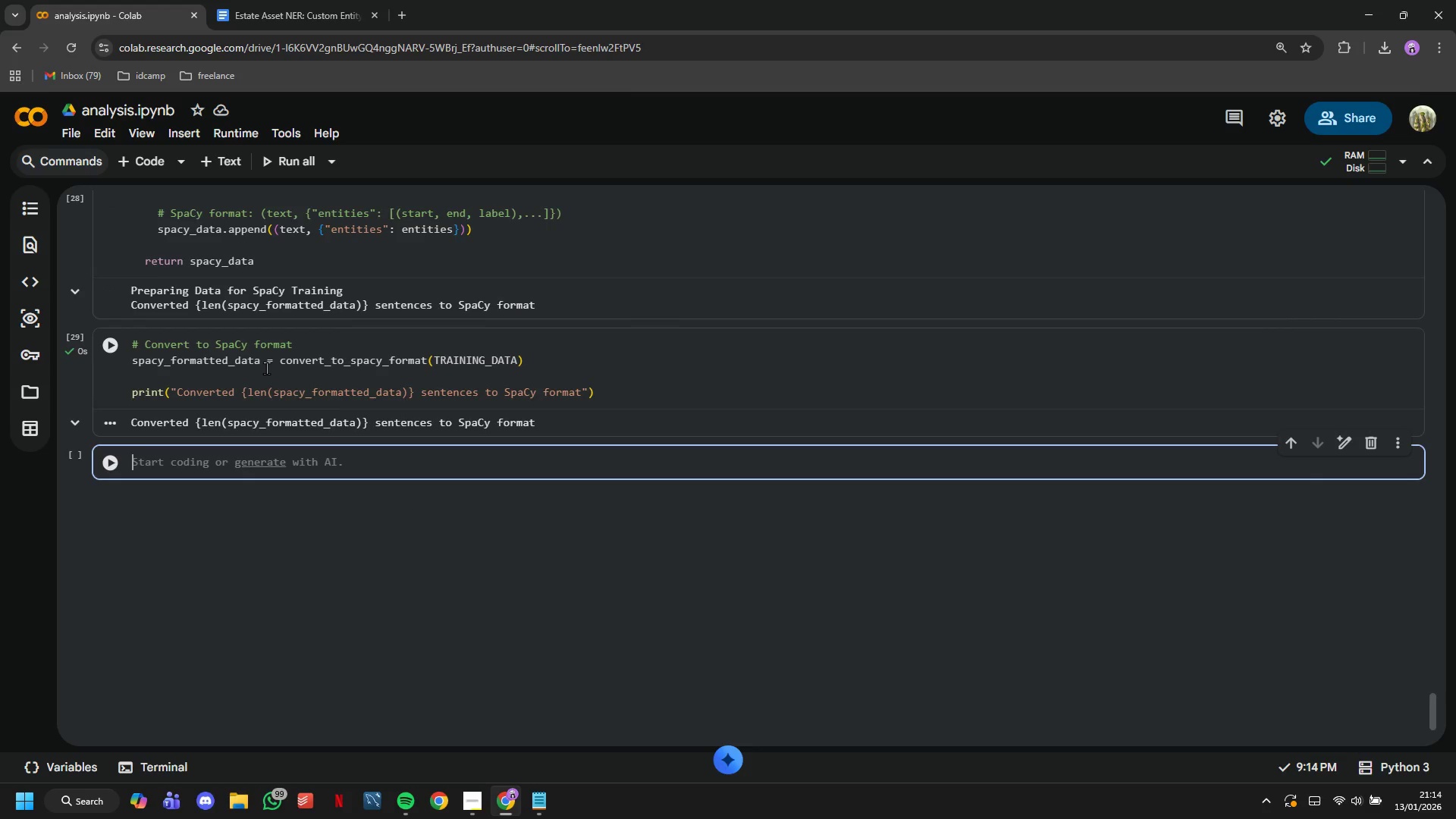 
type(# Split )
 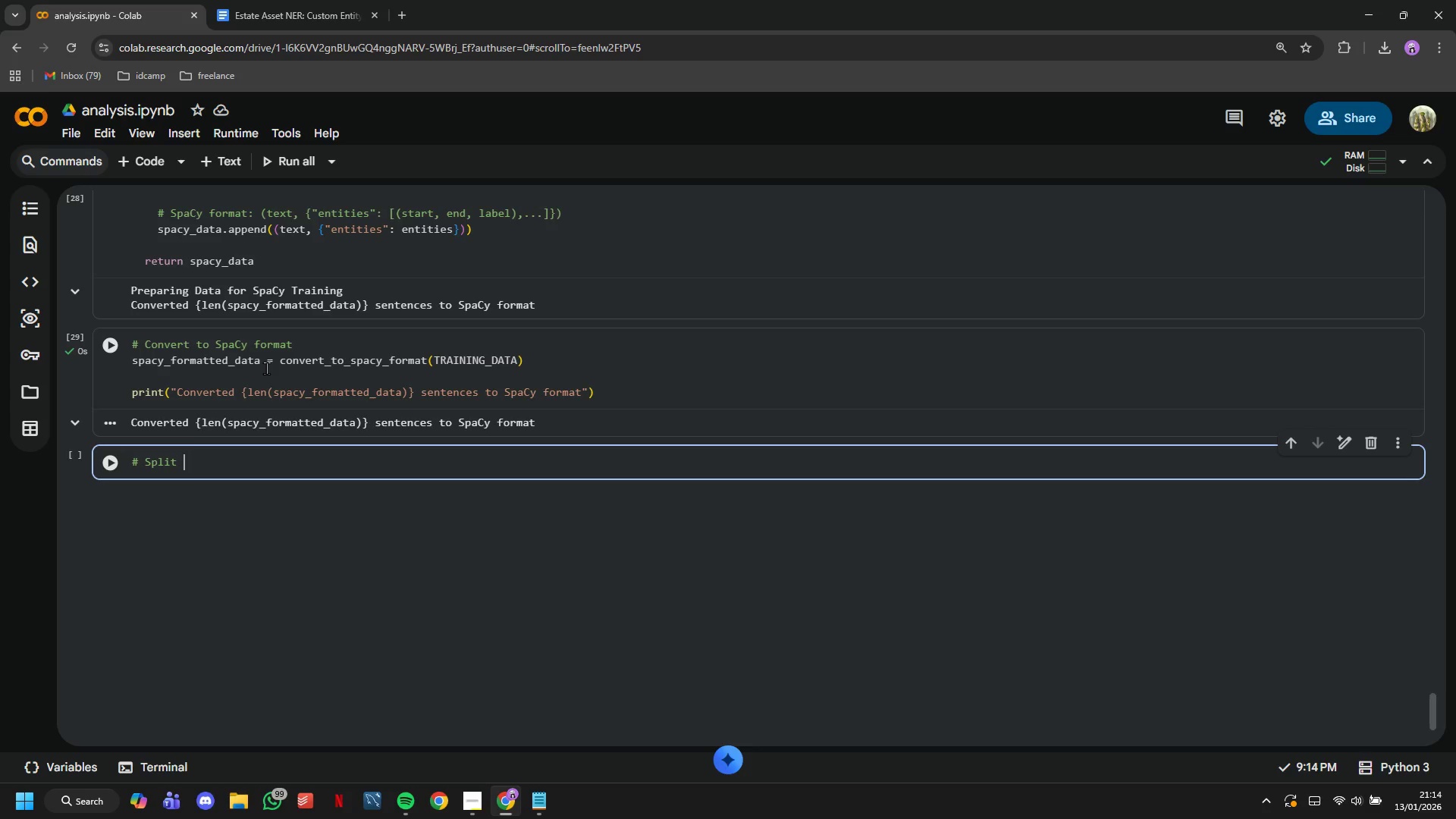 
wait(6.84)
 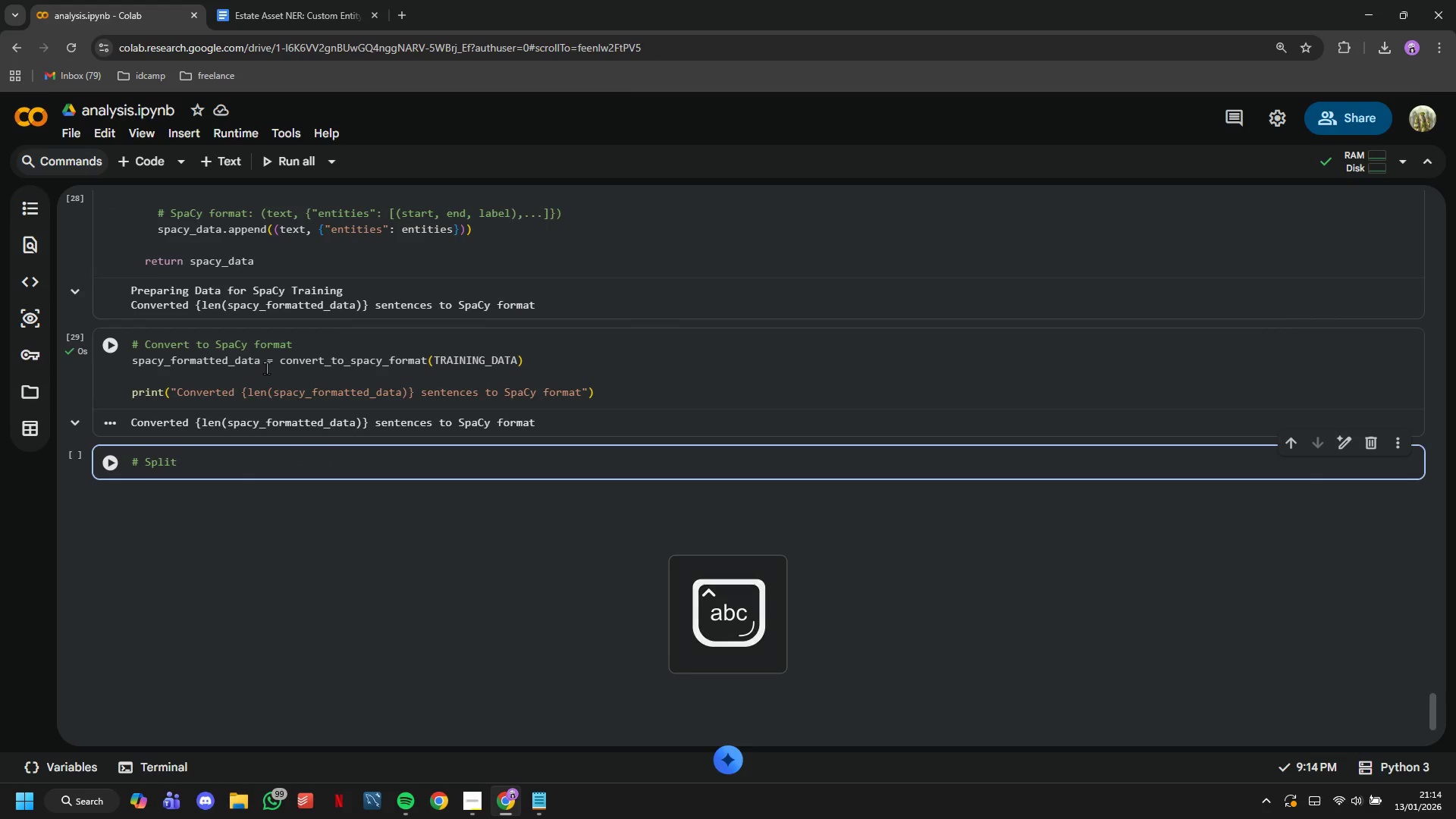 
type(into train and validation sets)
 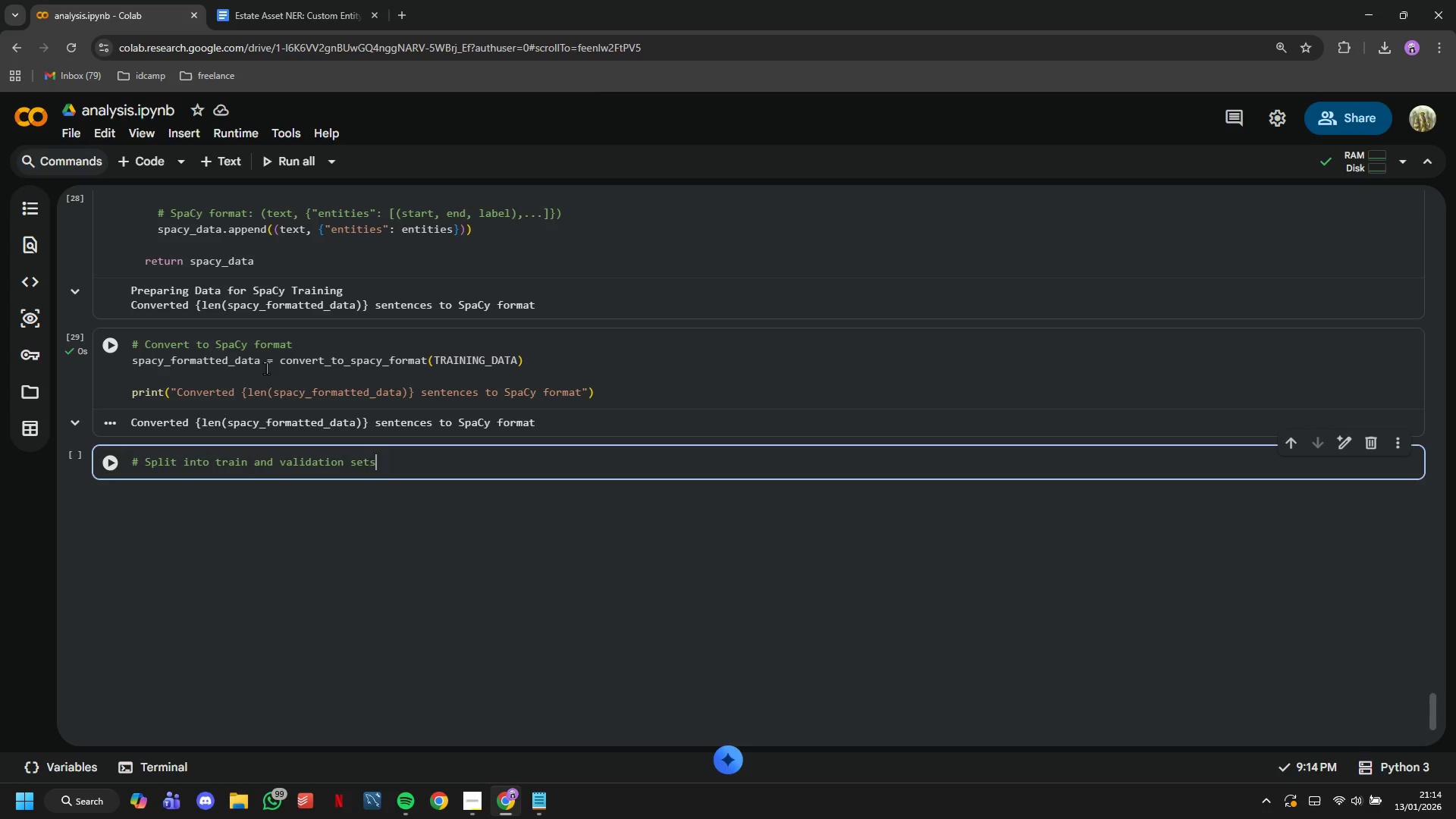 
key(Enter)
 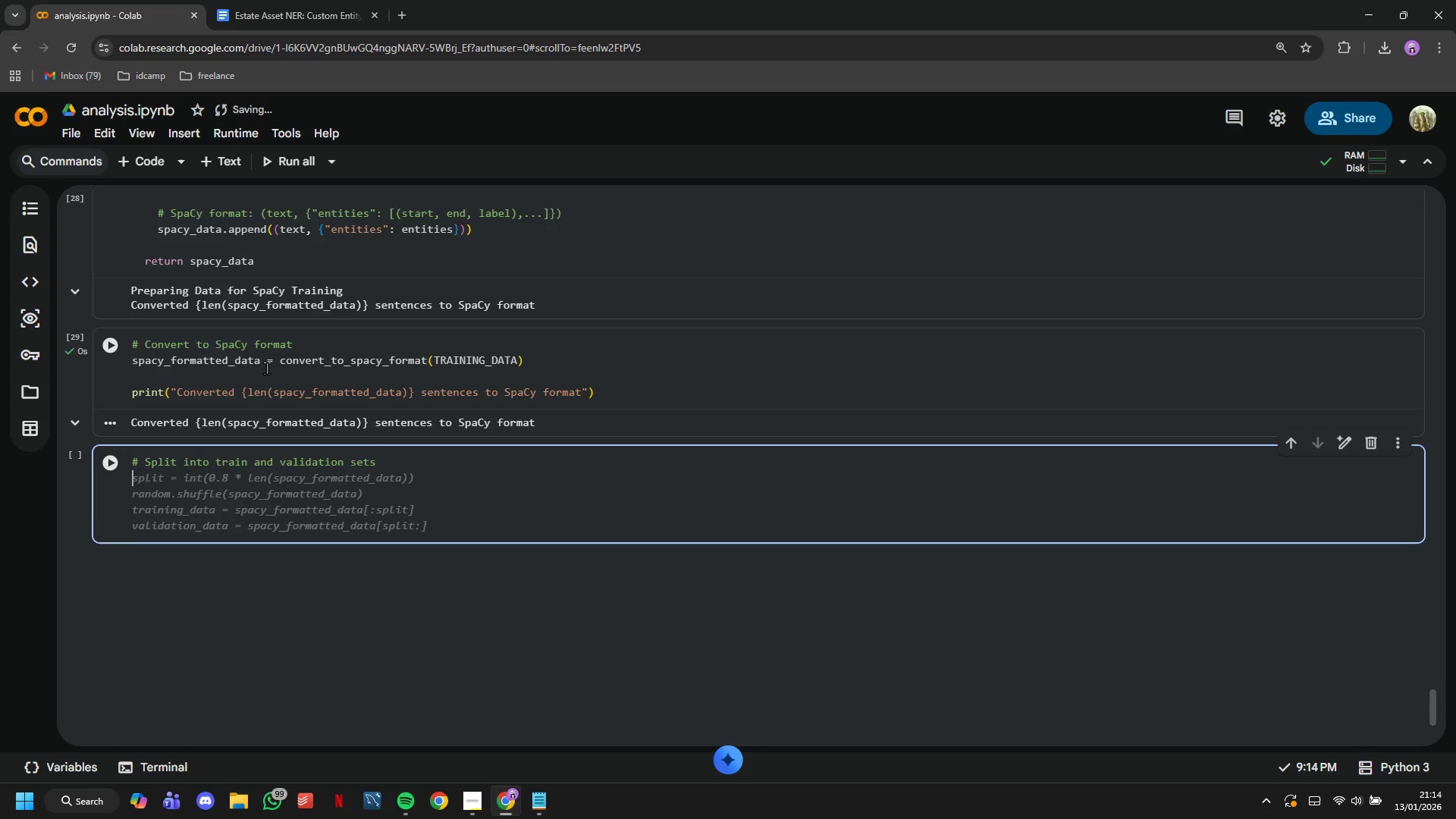 
wait(11.81)
 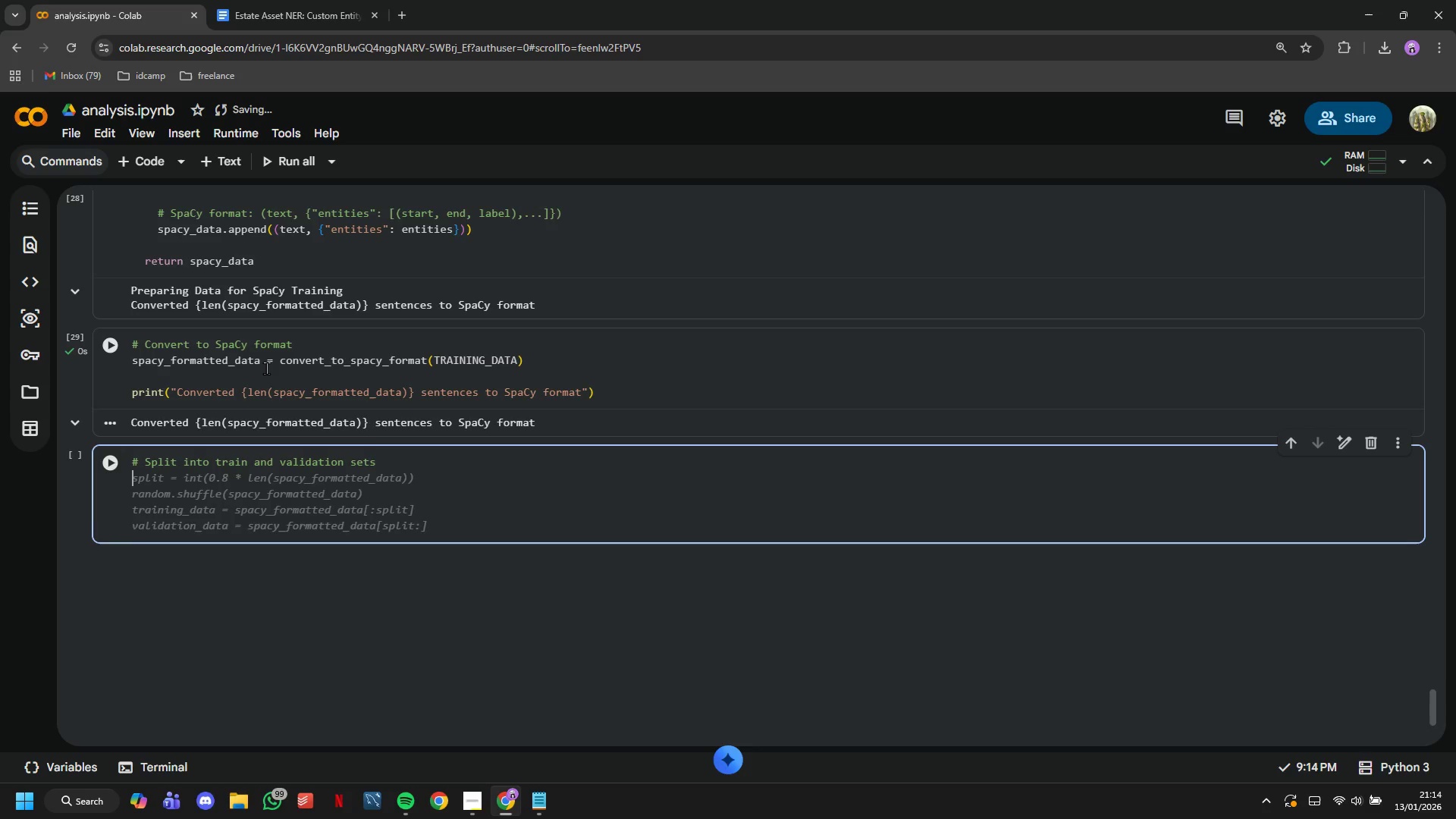 
type(random.shuffle(spacy_formate)
key(Backspace)
type(ted_data)
 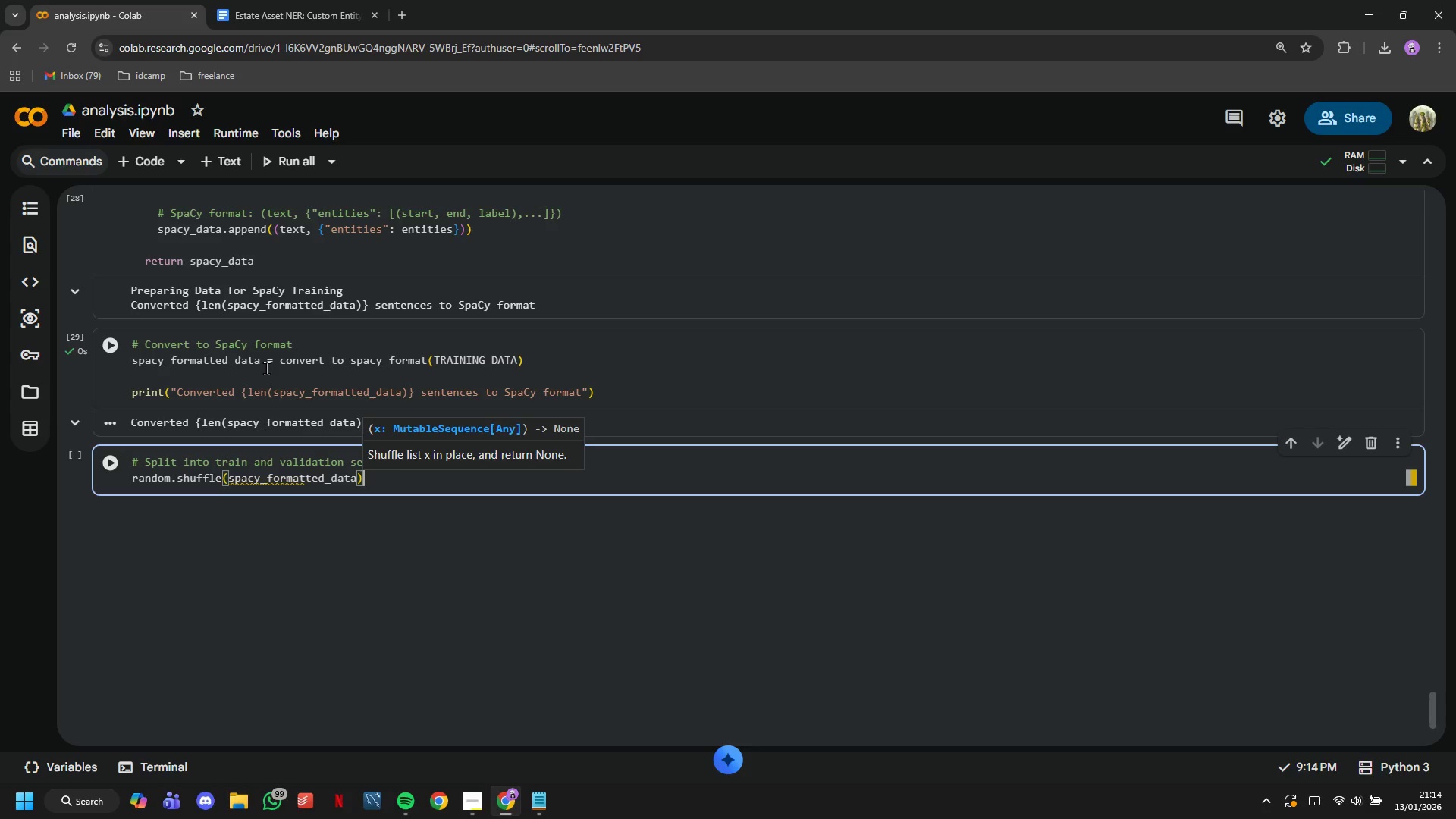 
 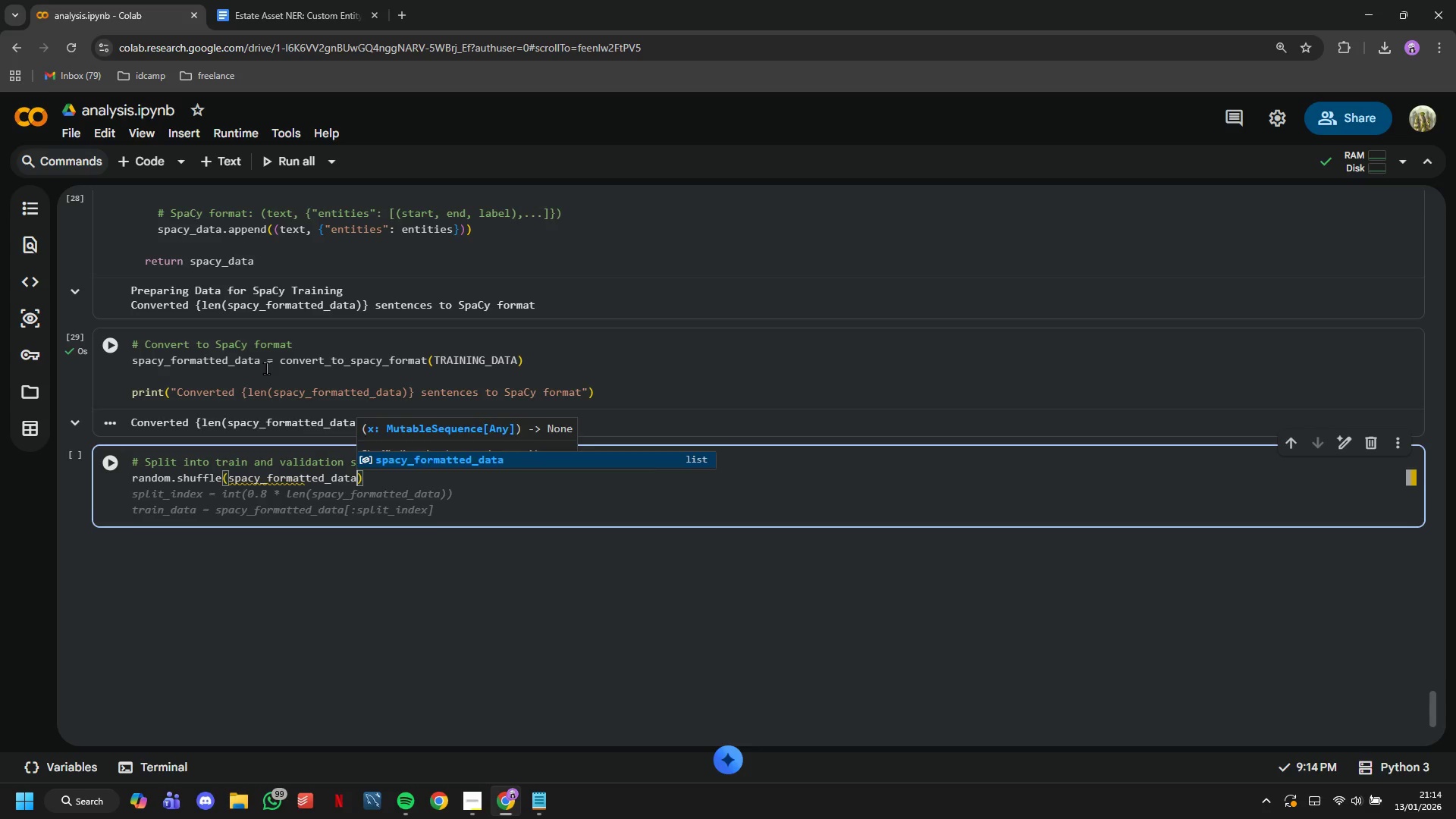 
key(ArrowRight)
 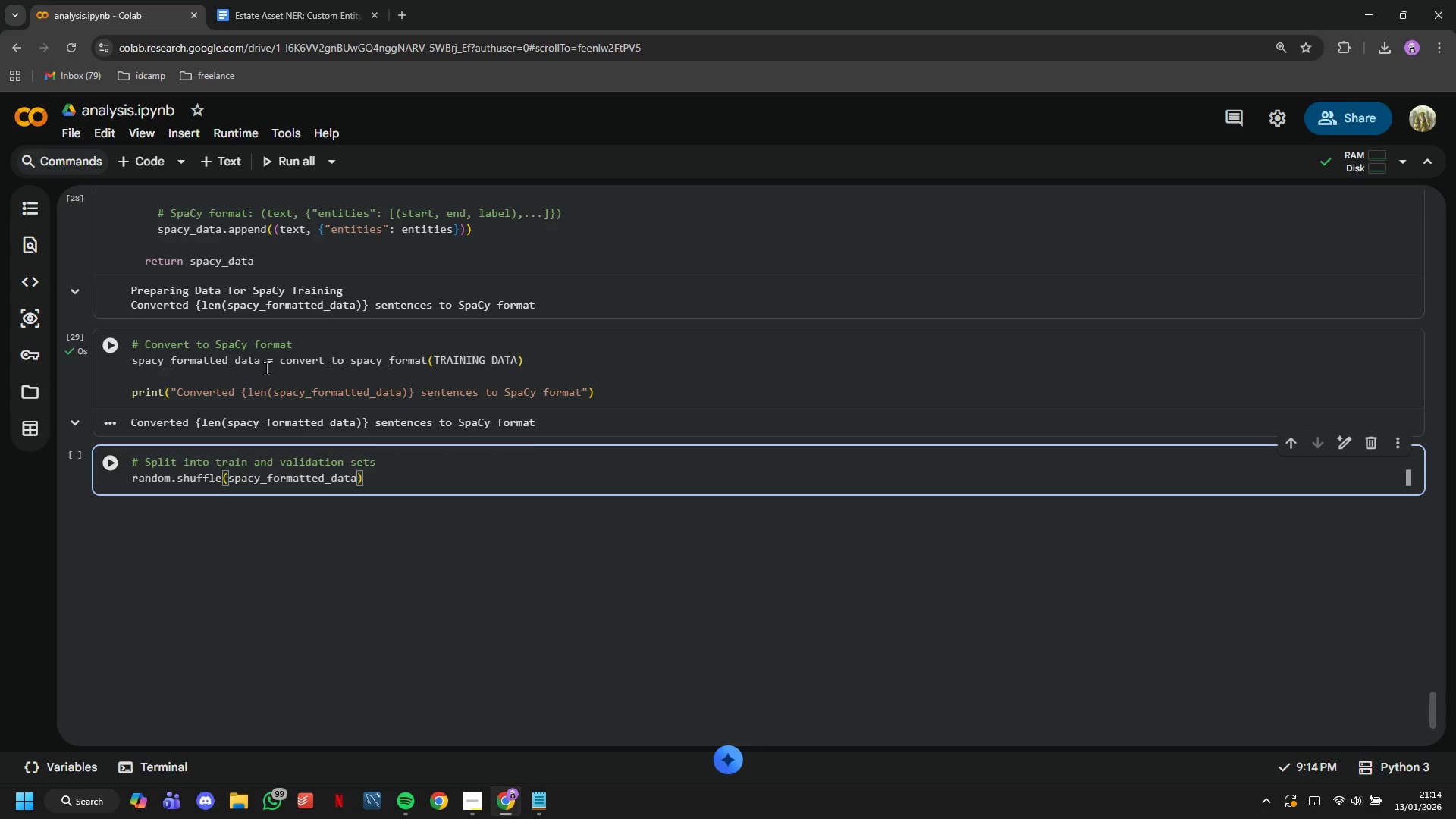 
key(Enter)
 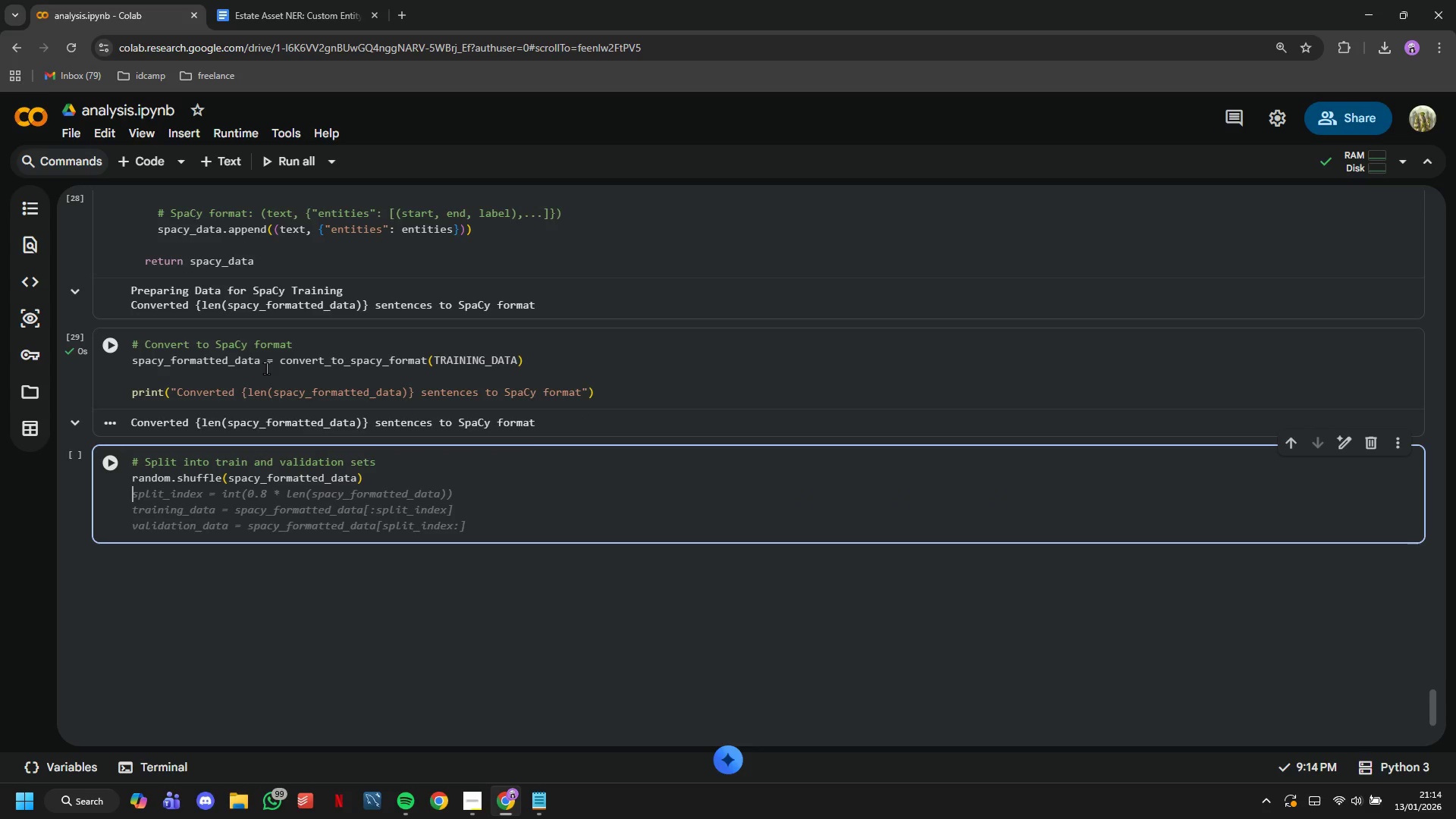 
type(split_idx = int(0.8 * len(spacy_formatted_data)
 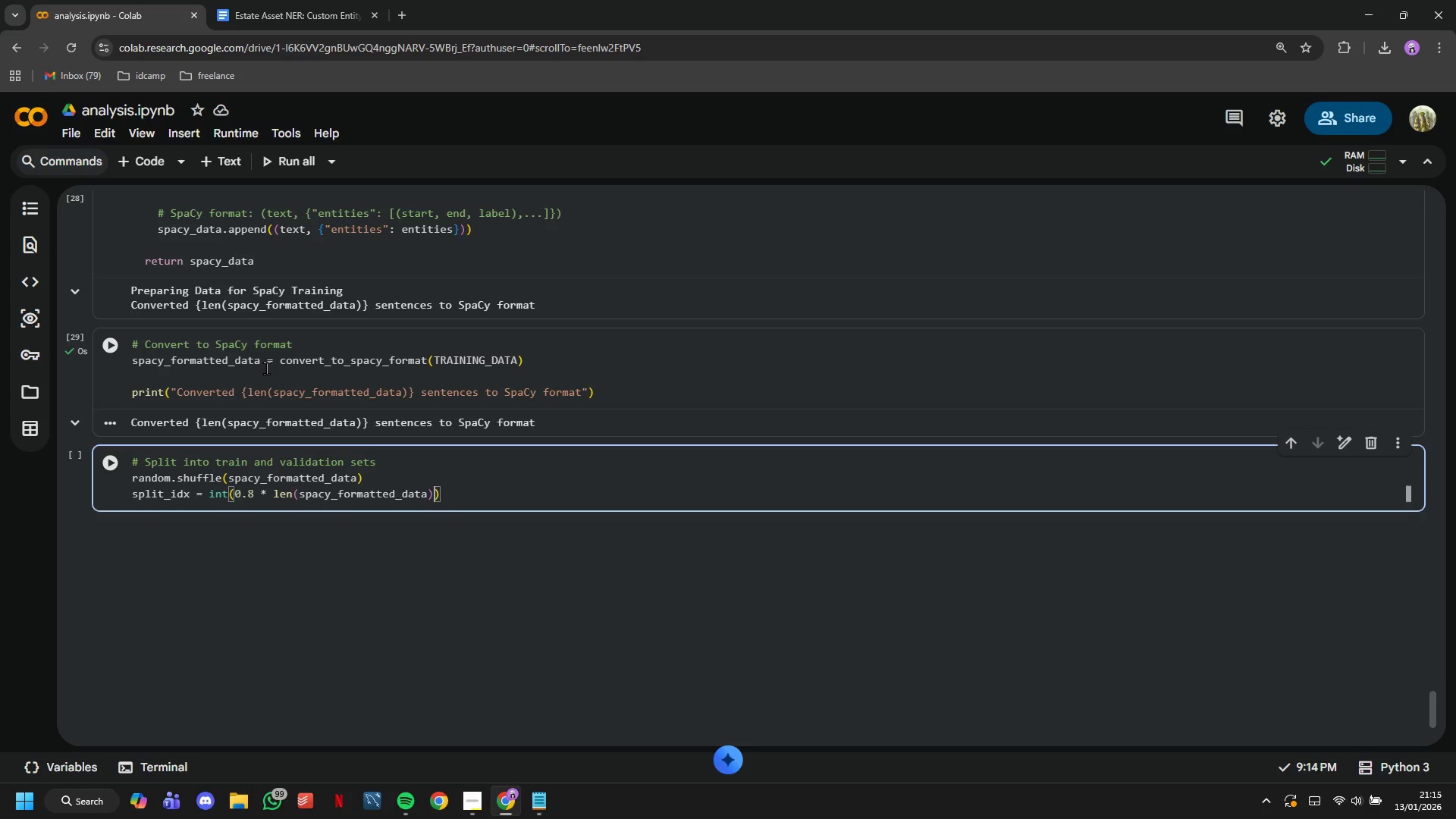 
 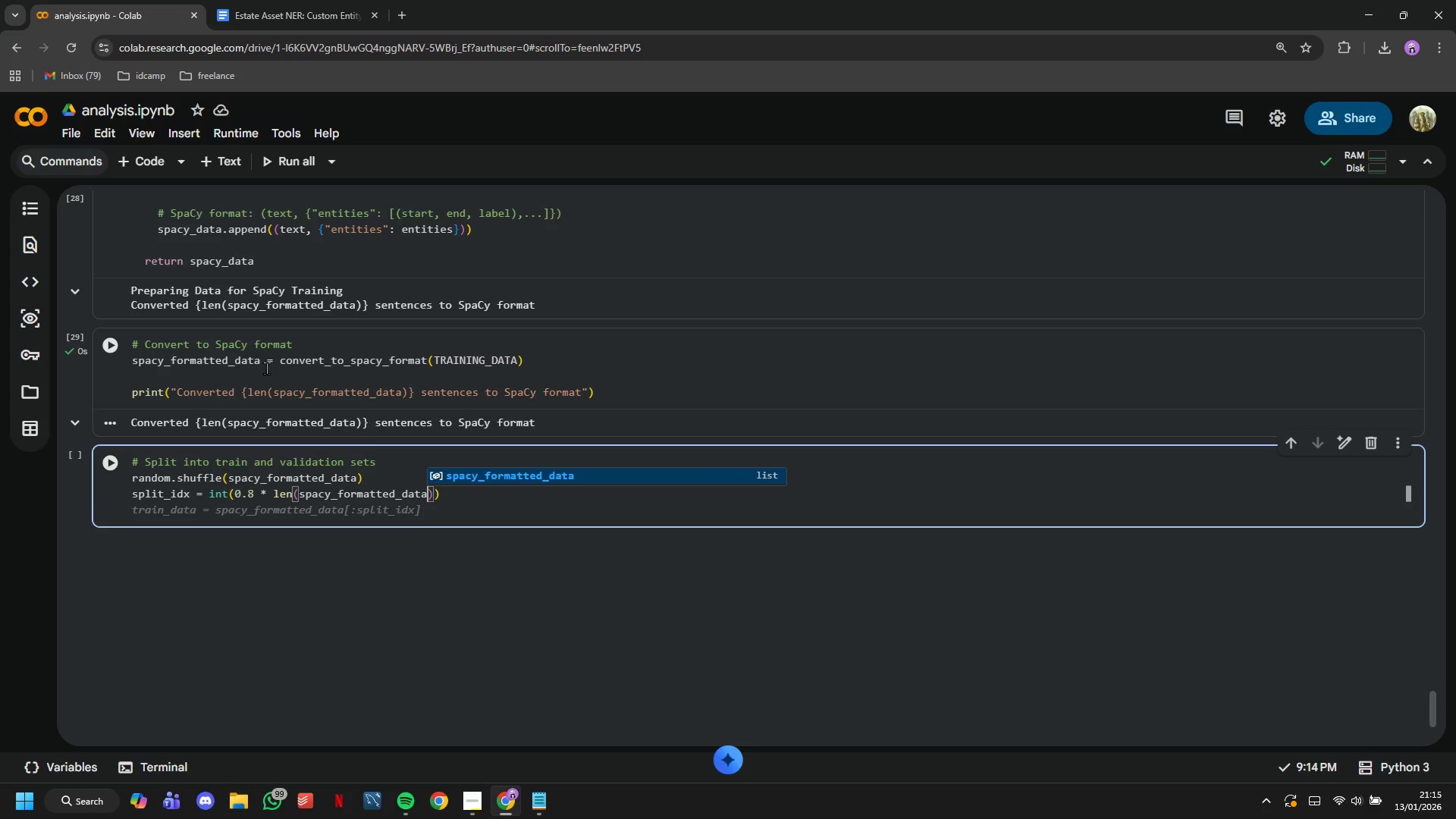 
key(ArrowRight)
 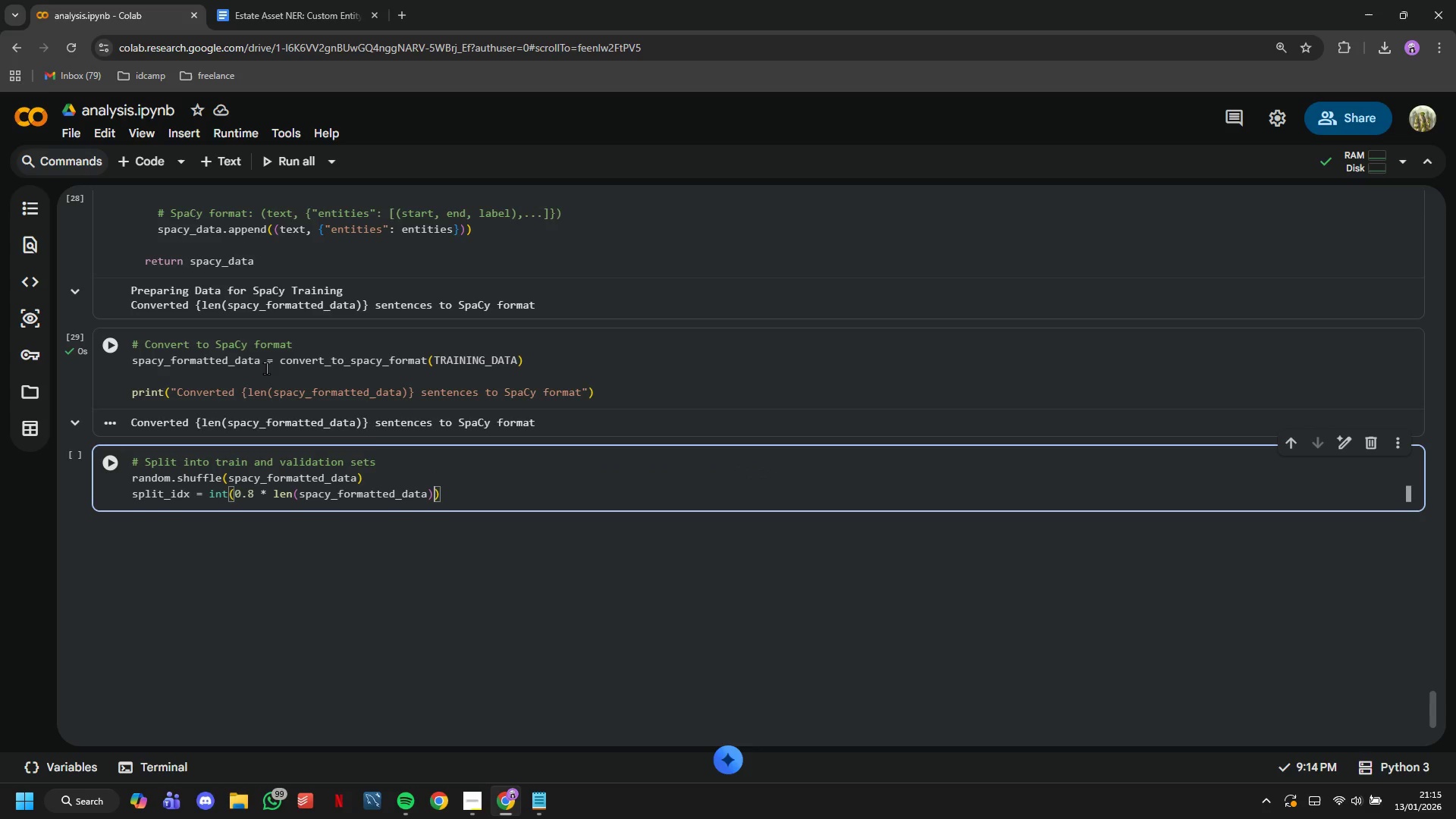 
key(ArrowRight)
 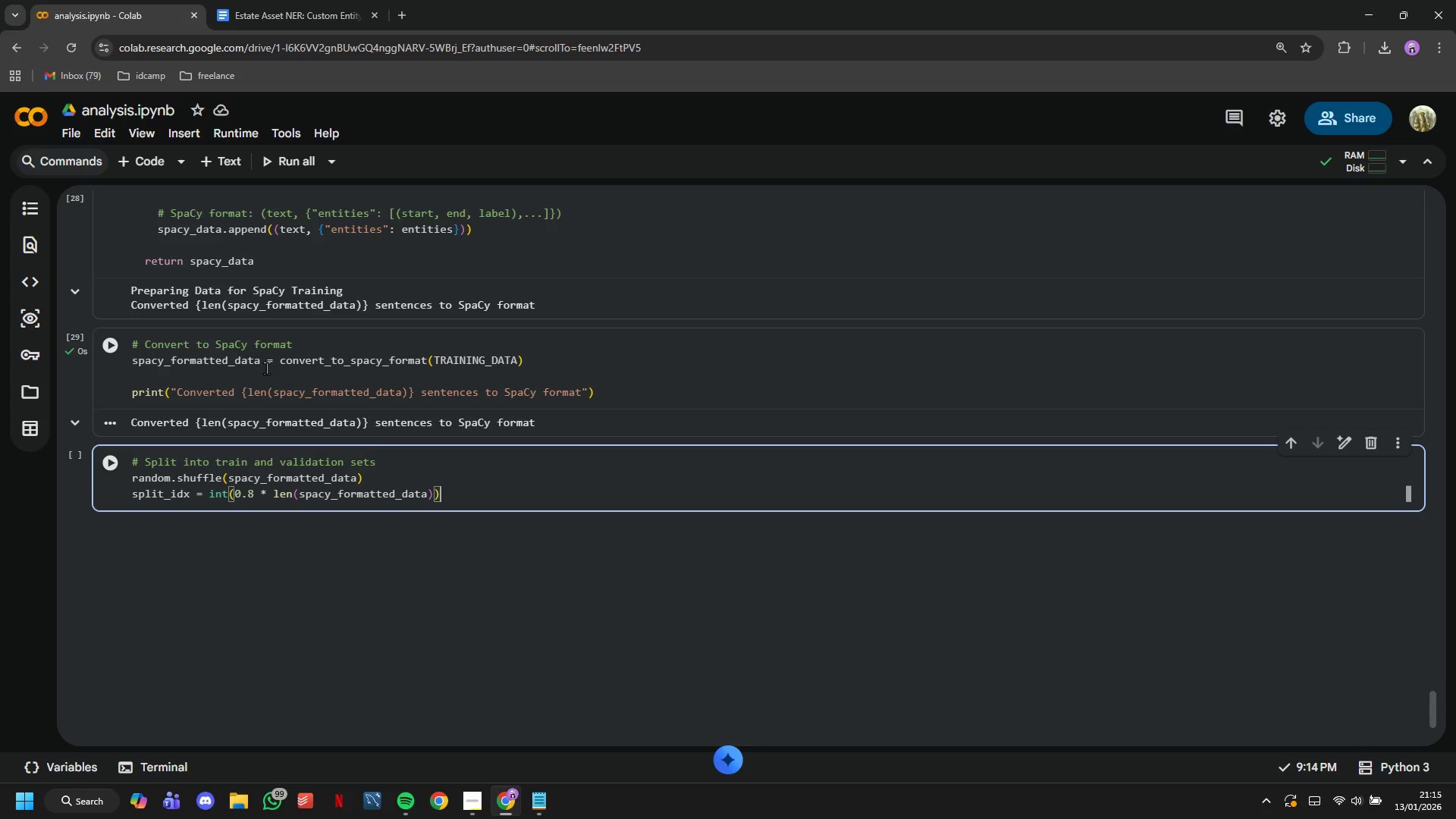 
key(Enter)
 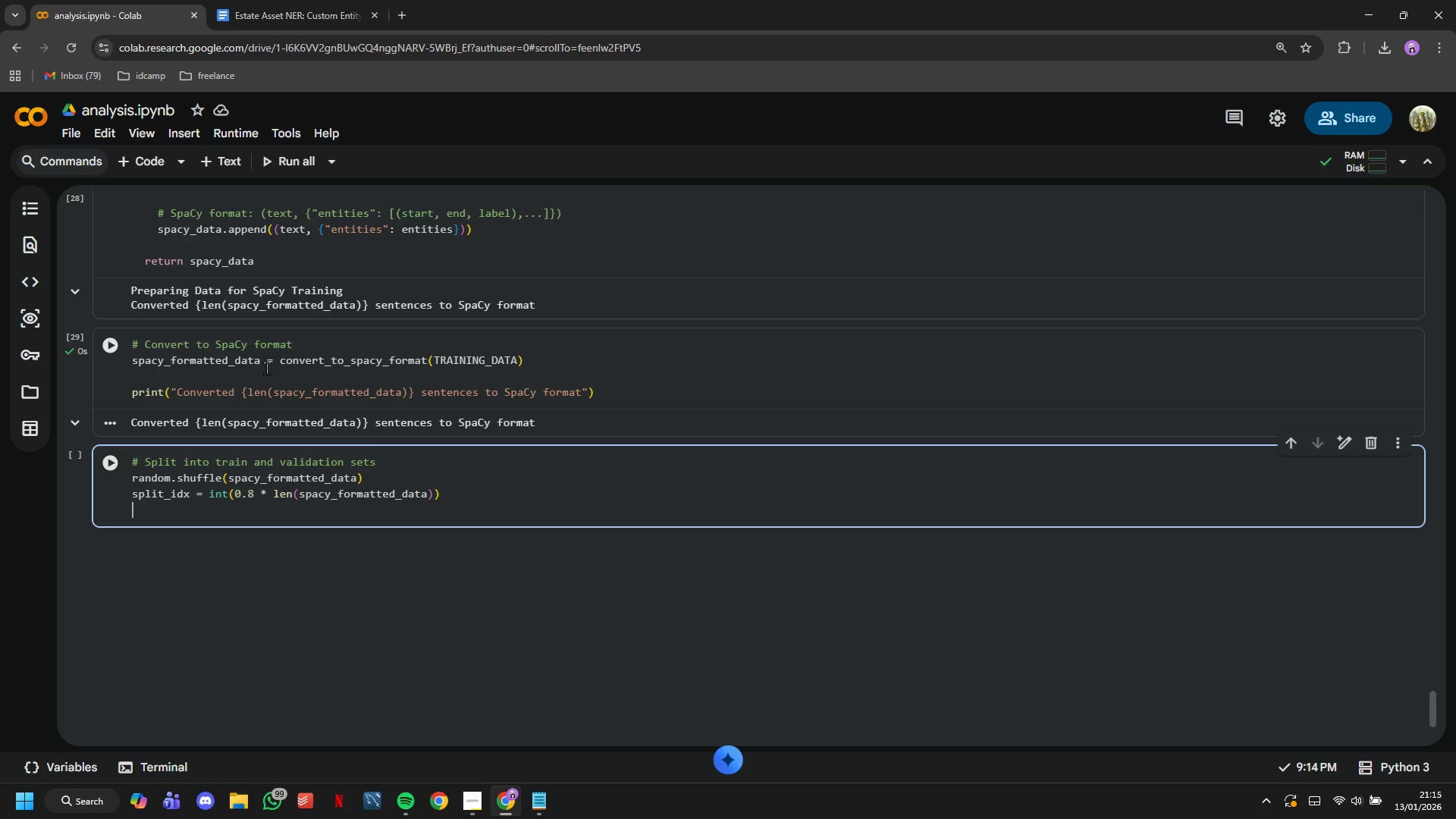 
key(Enter)
 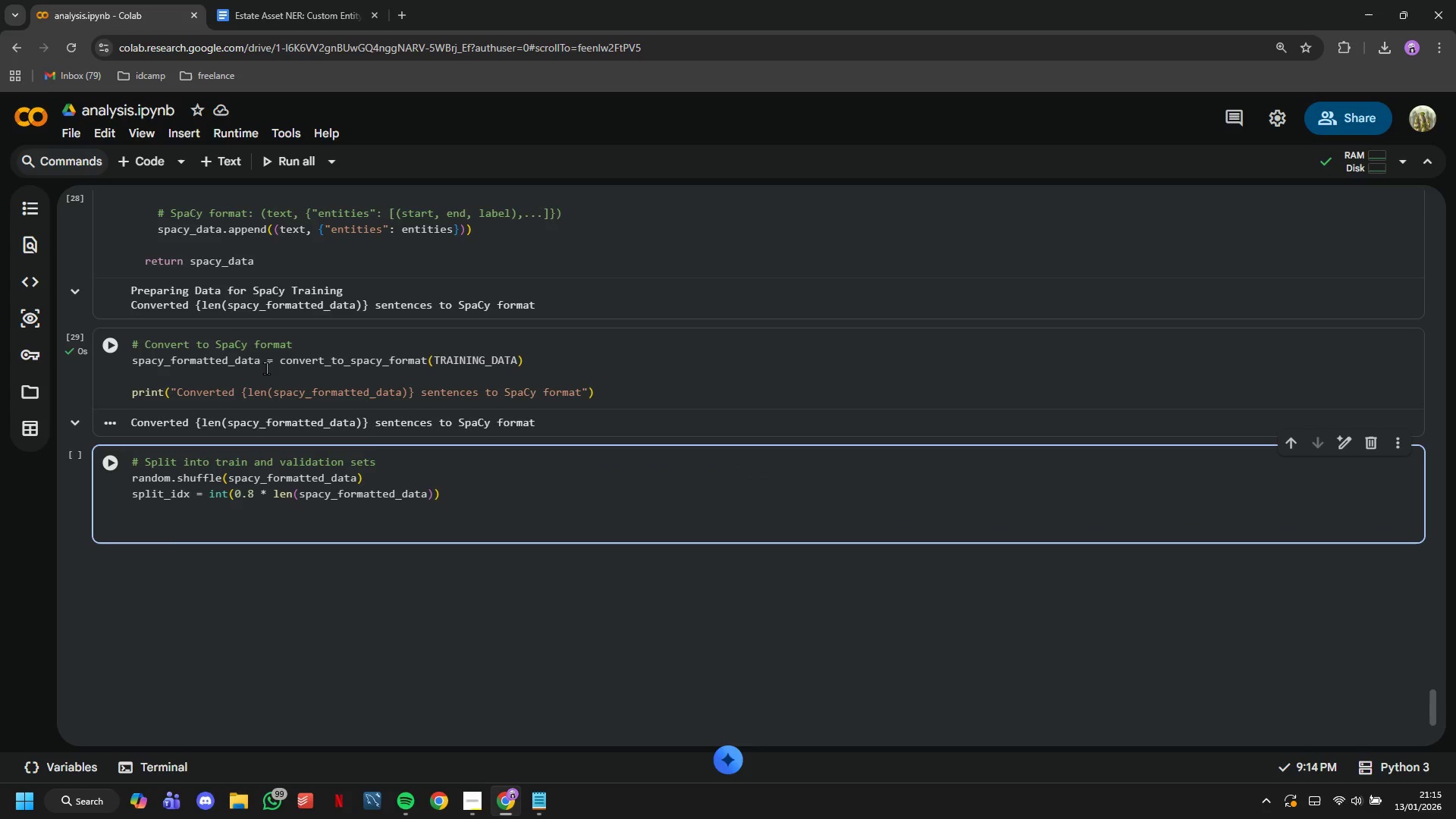 
type(train_data = spacy_formatted_data[:split_idx)
 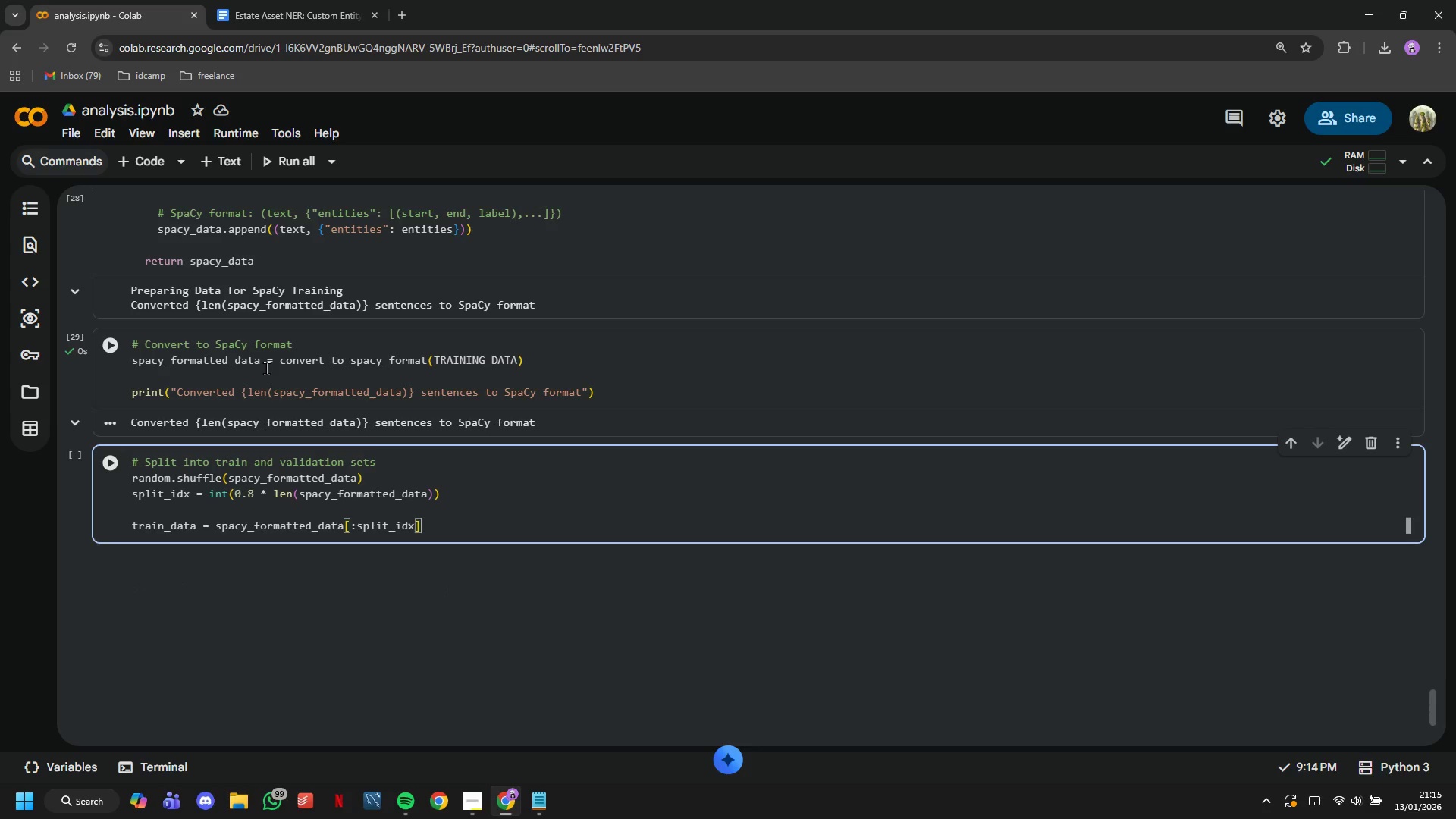 
 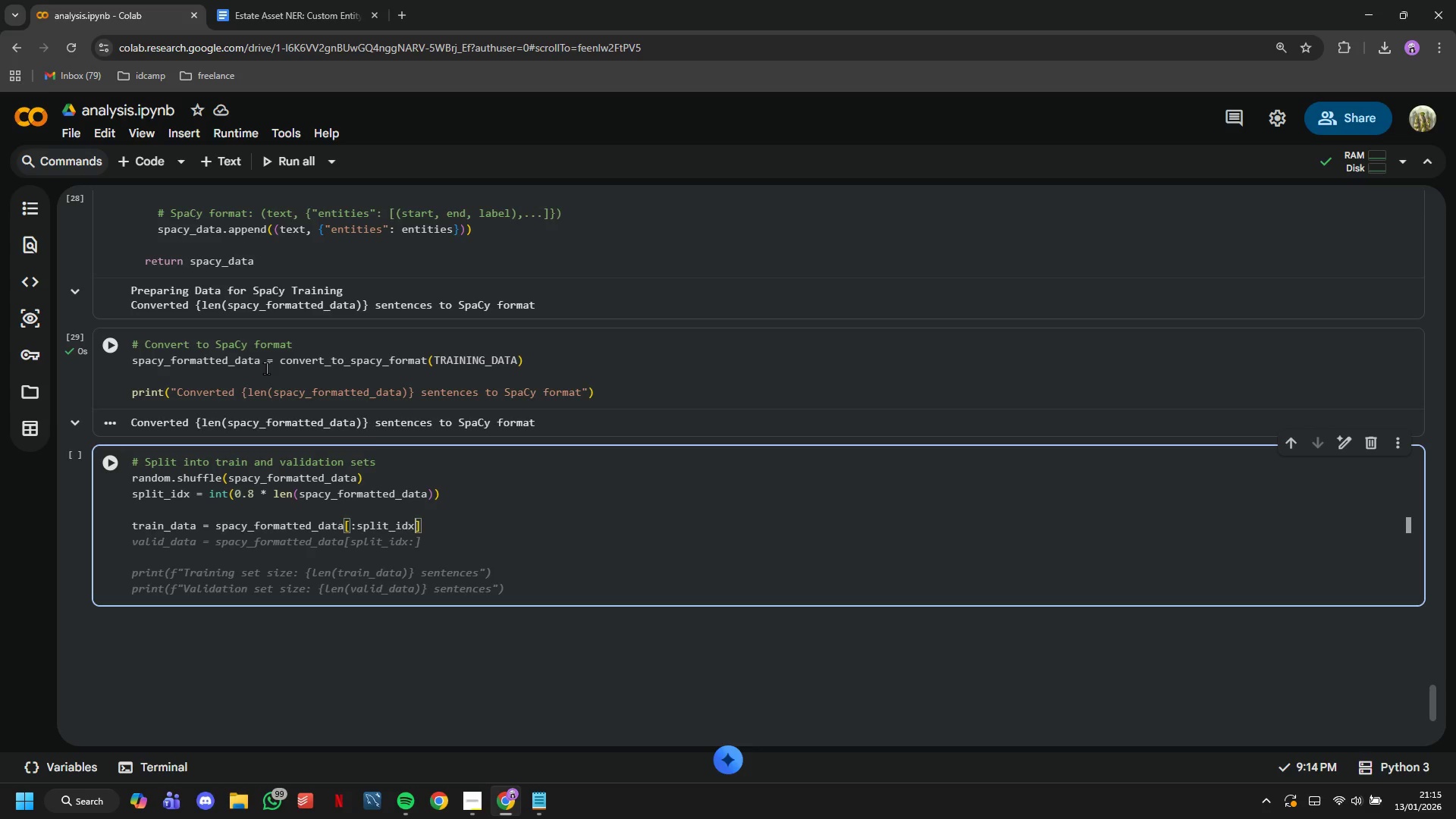 
key(ArrowRight)
 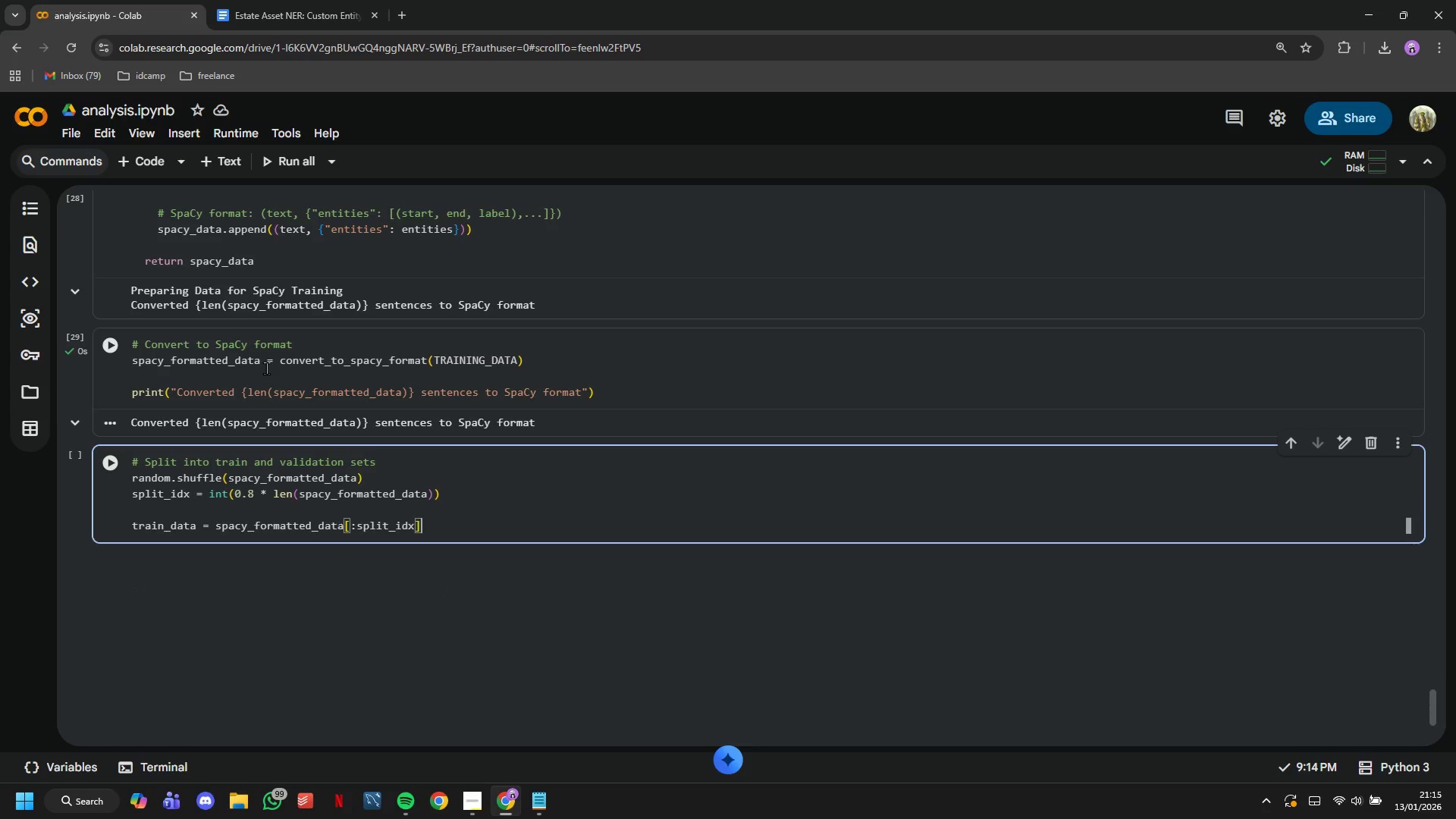 
key(Enter)
 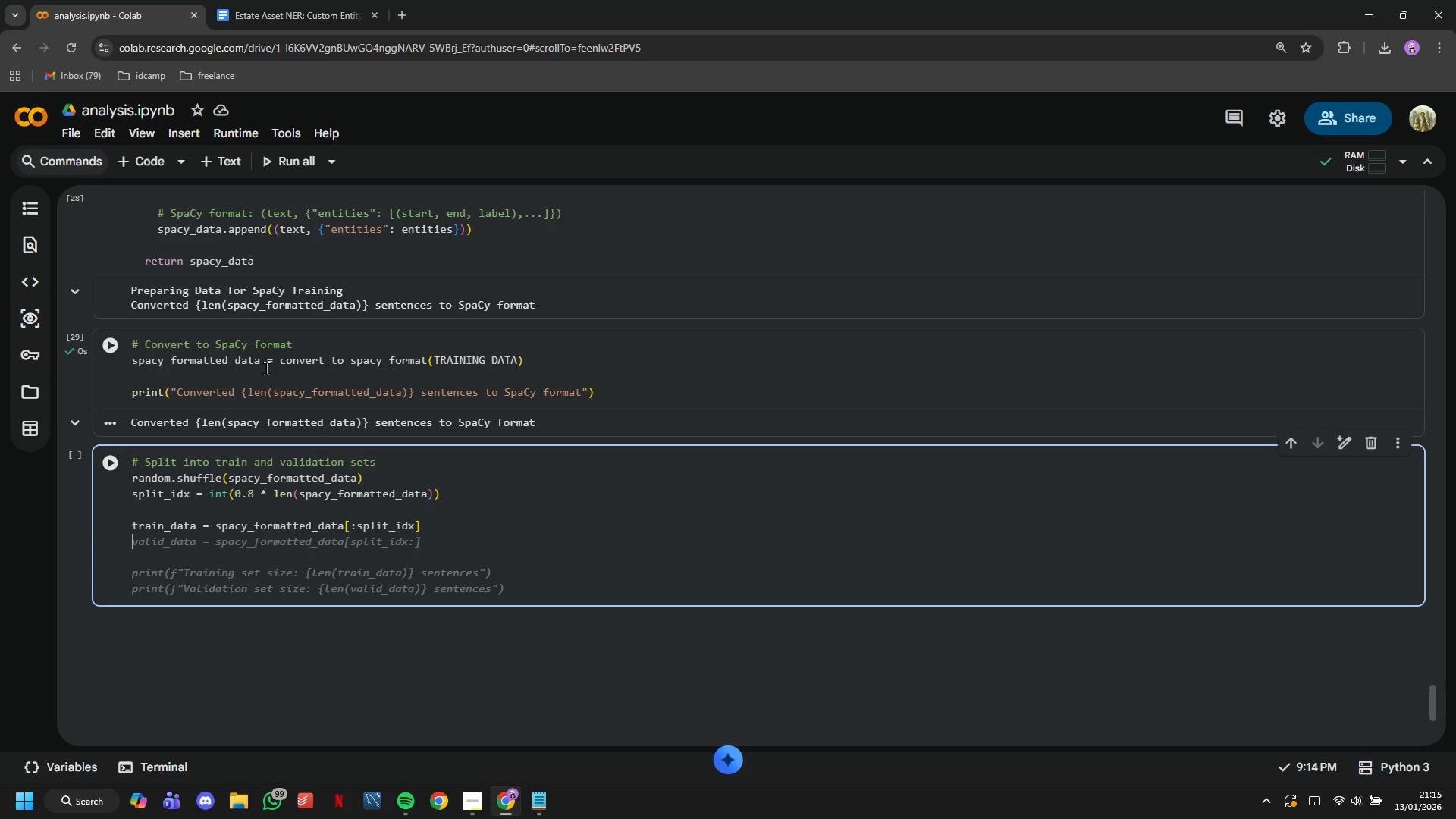 
type(val_data =)
key(Backspace)
type(= spacy)
 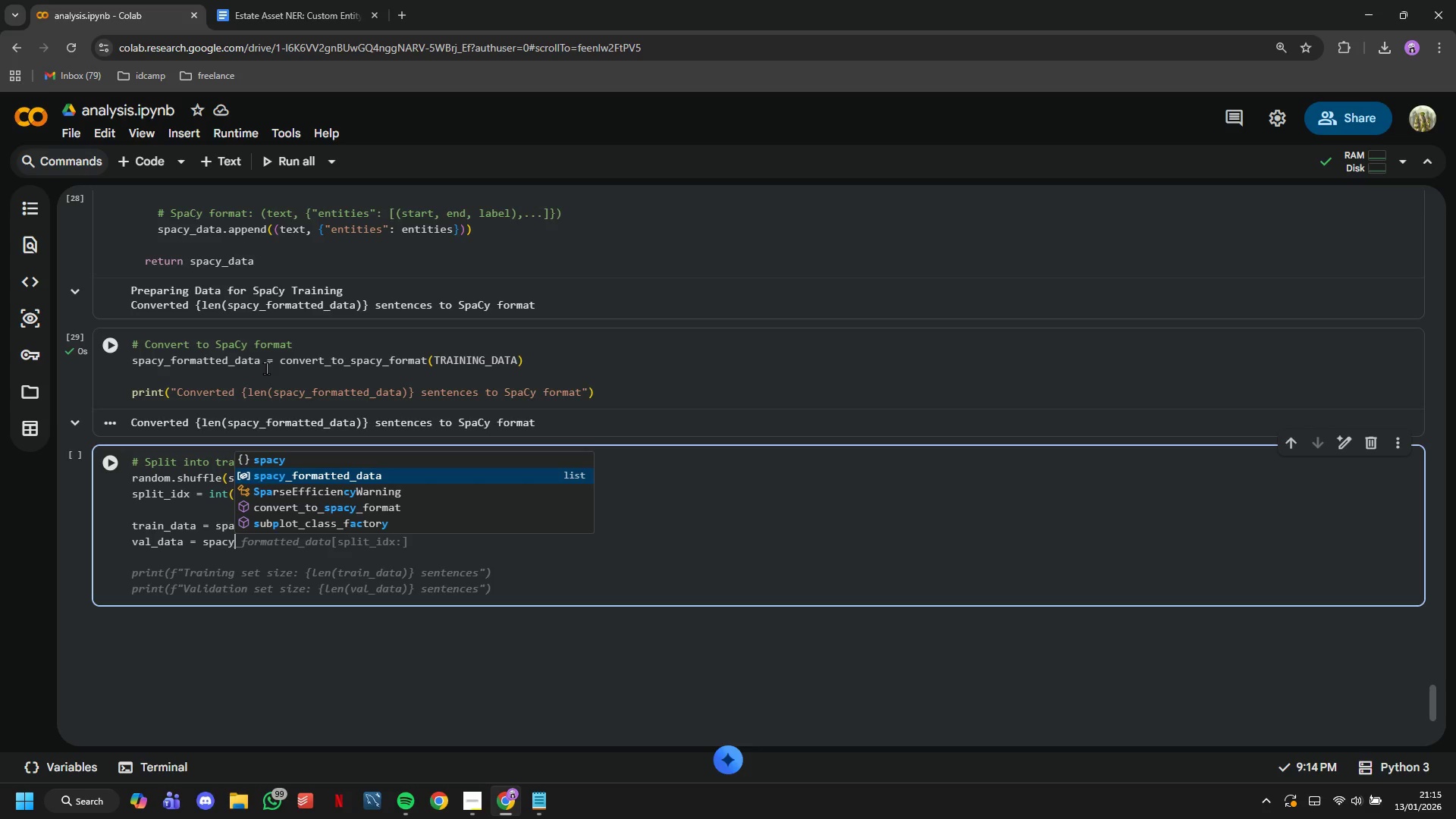 
wait(7.0)
 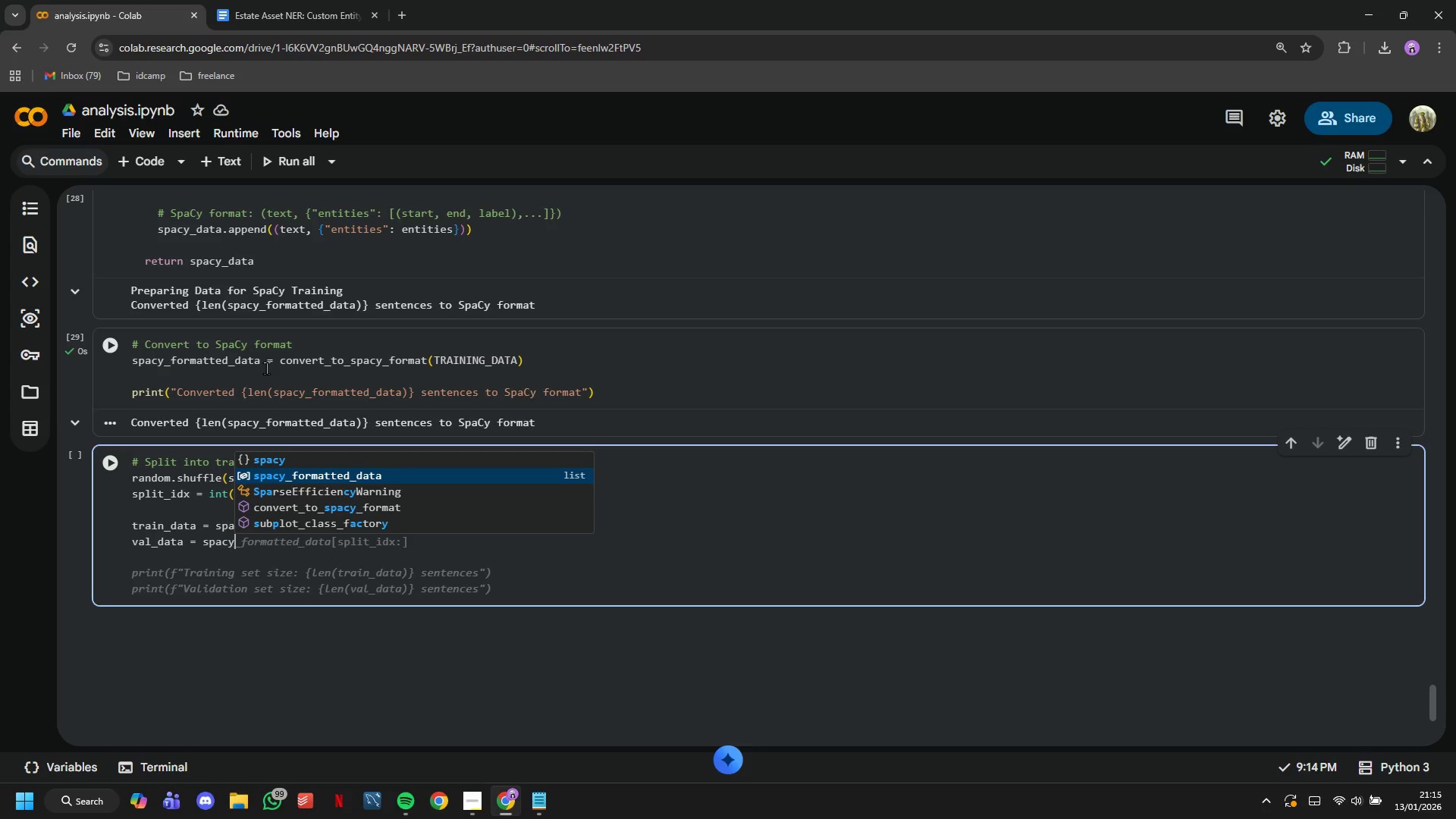 
type(_formatted_data[split_idx:)
 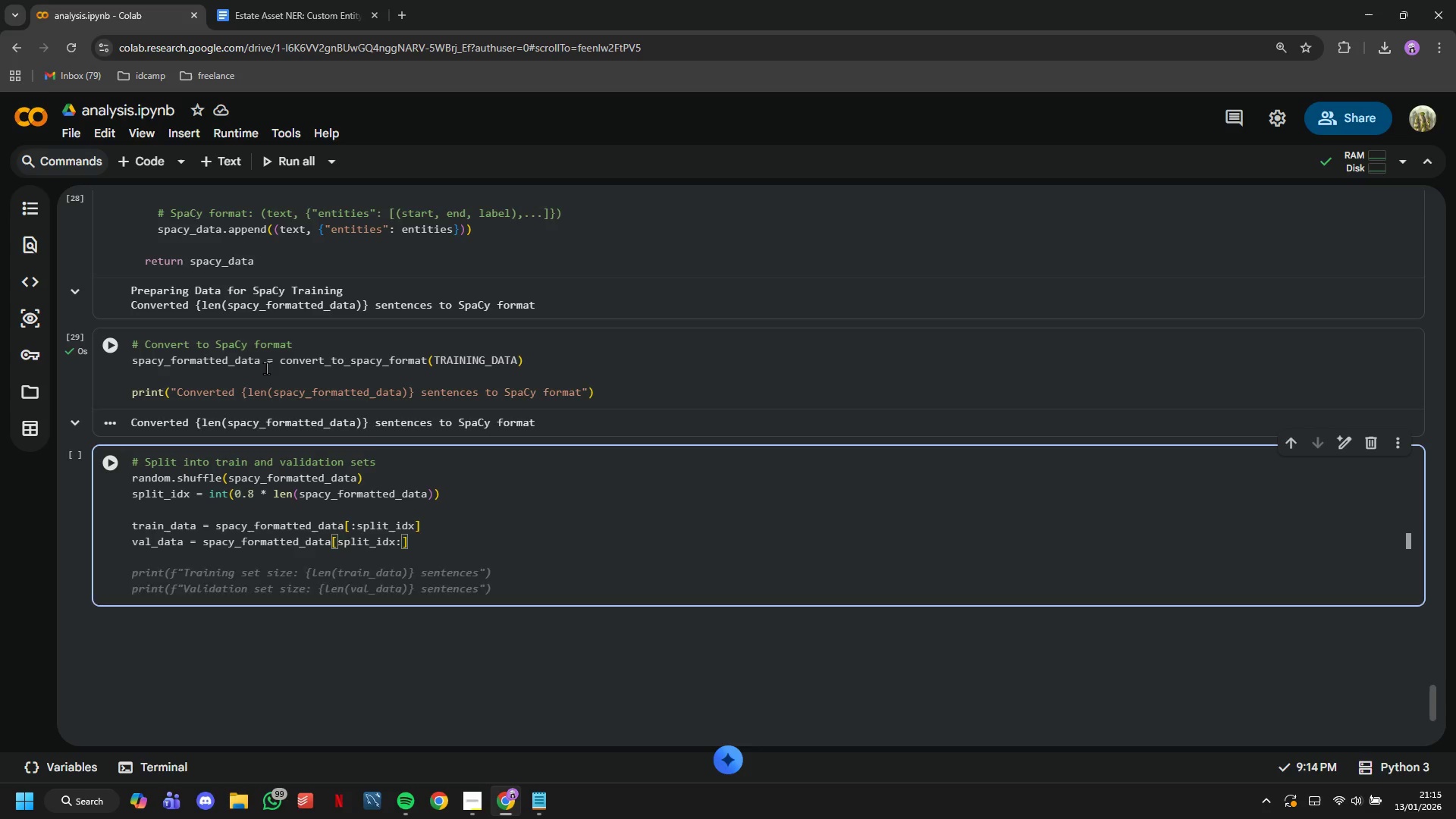 
 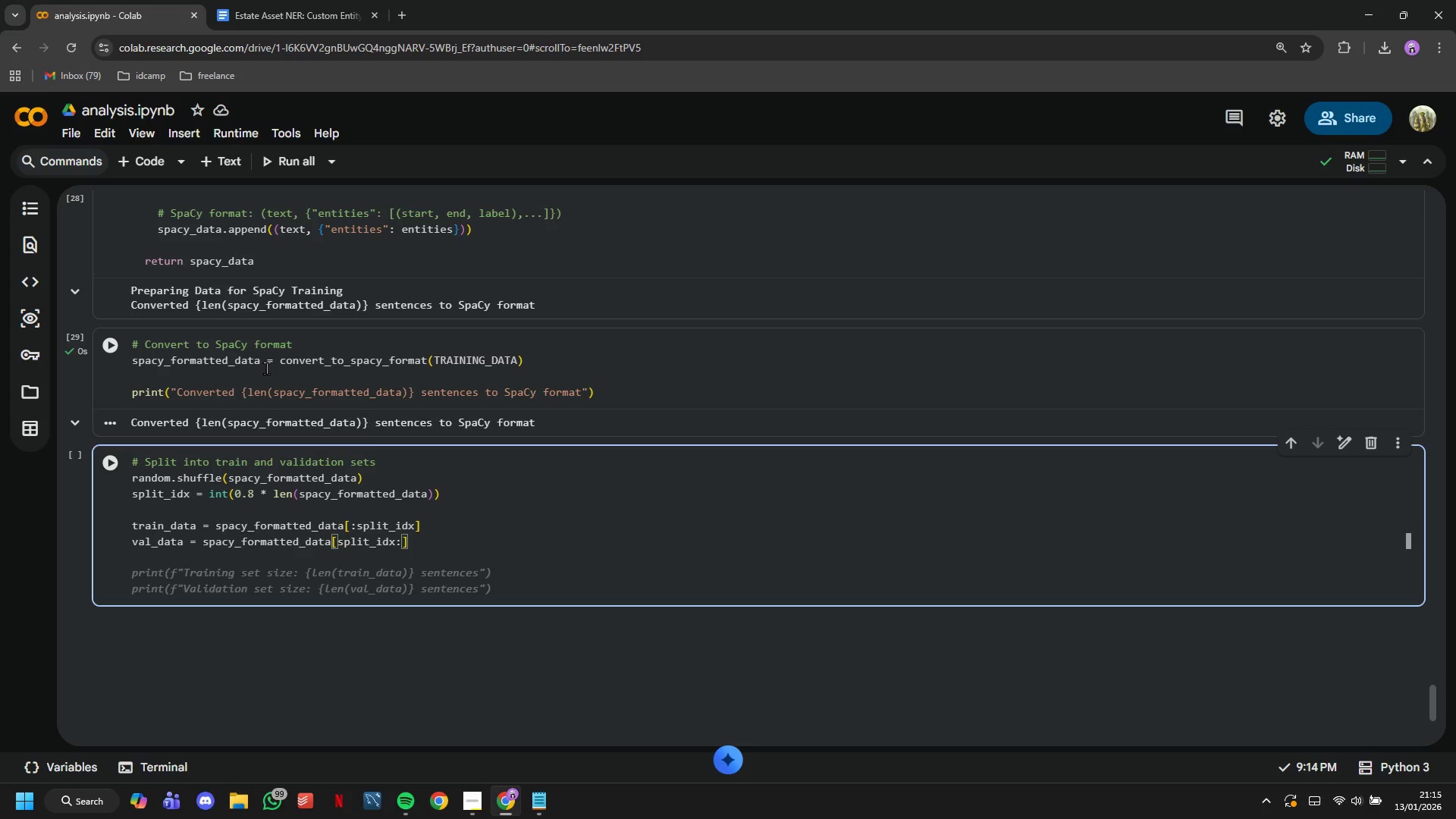 
key(ArrowRight)
 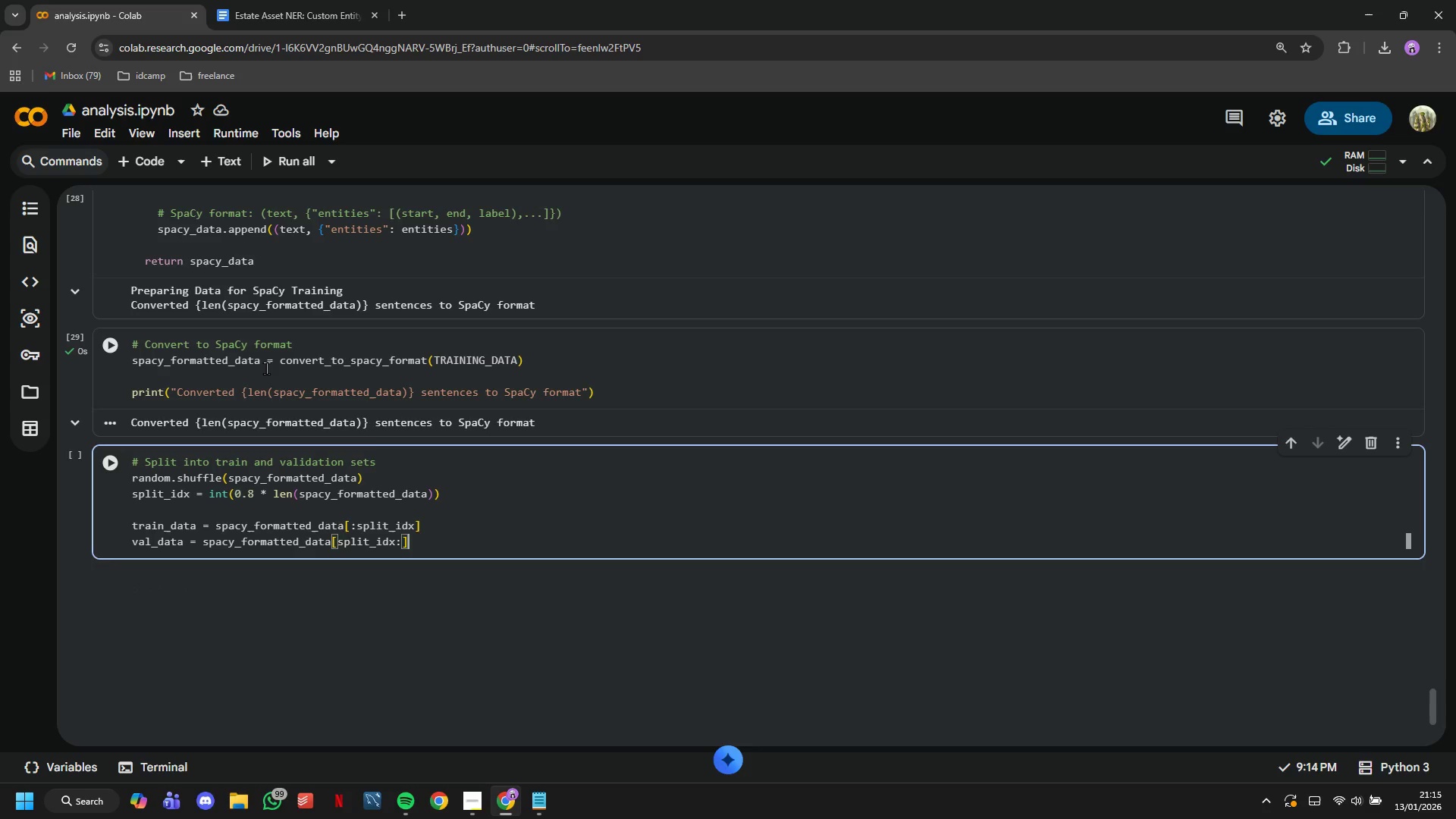 
key(Enter)
 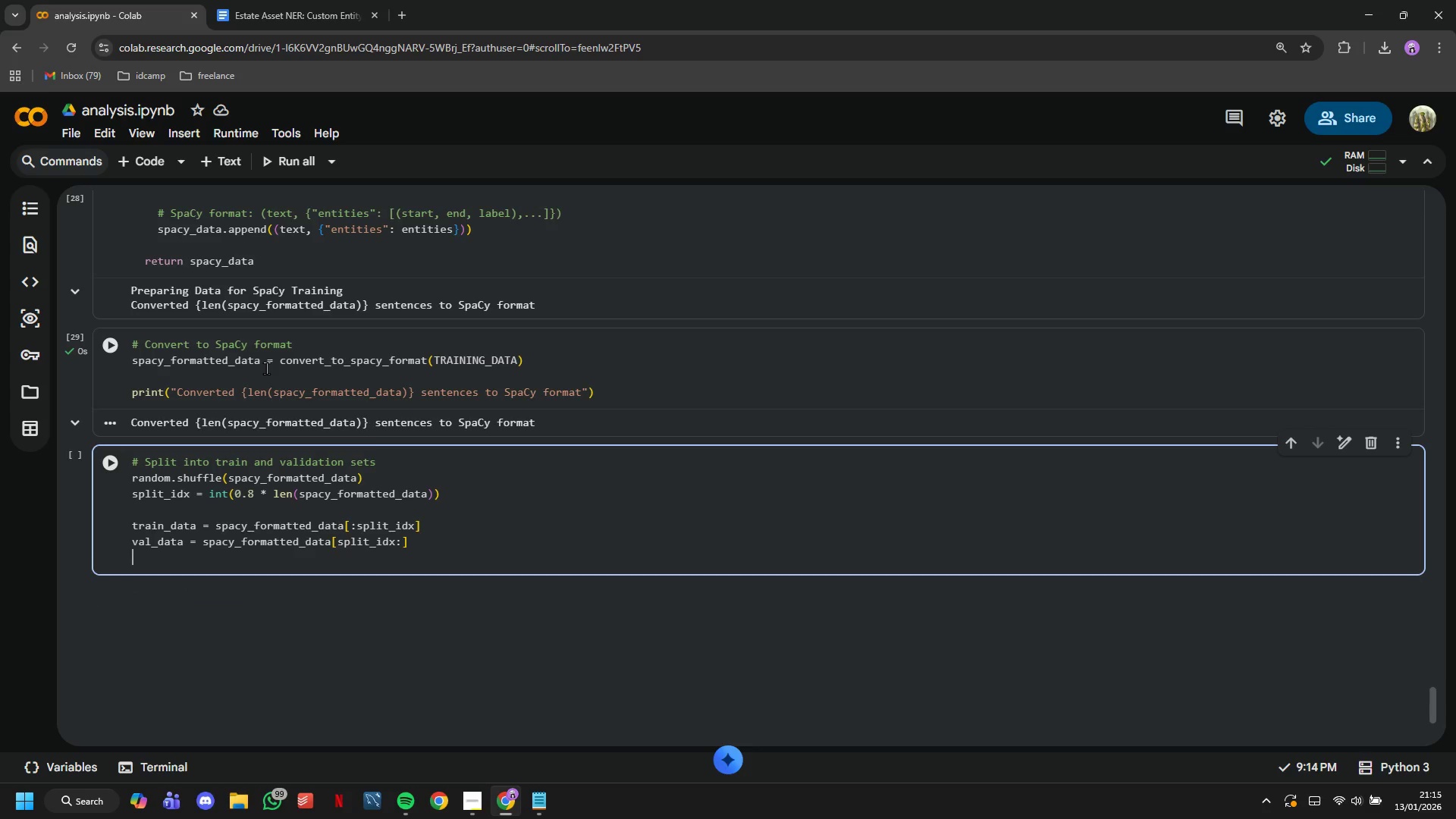 
key(Enter)
 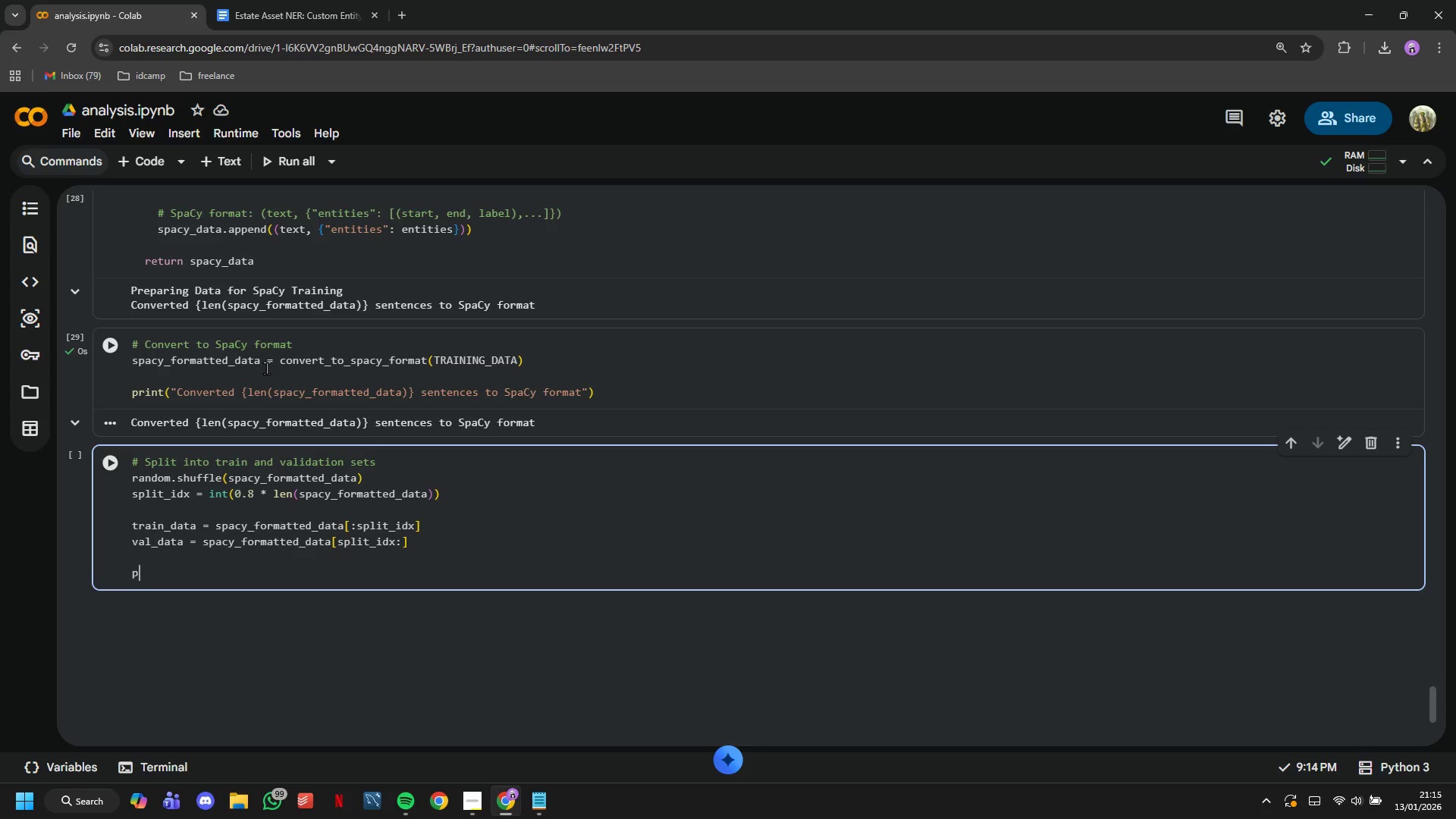 
type(pri)
key(Tab)
key(Tab)
 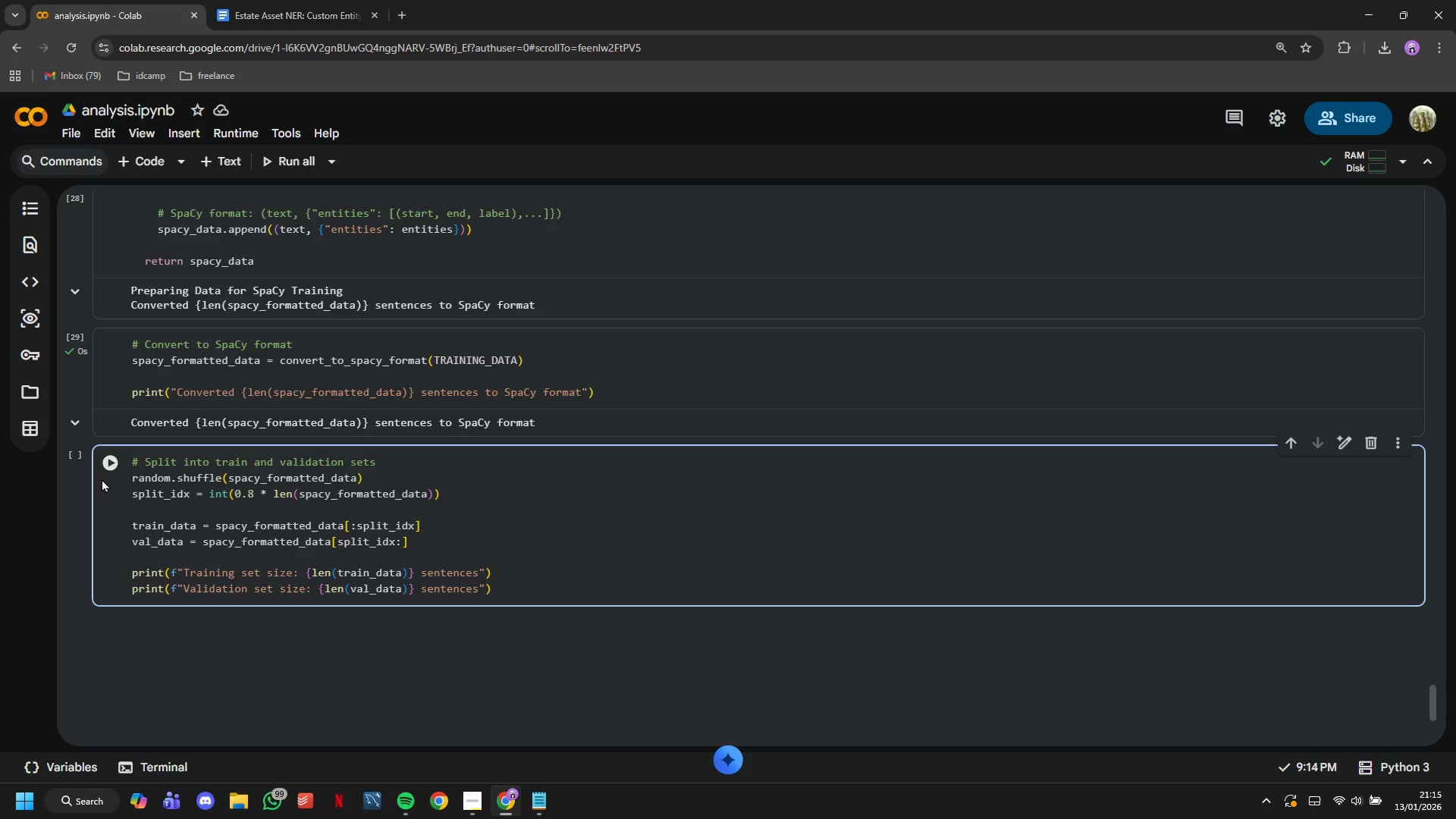 
double_click([102, 475])
 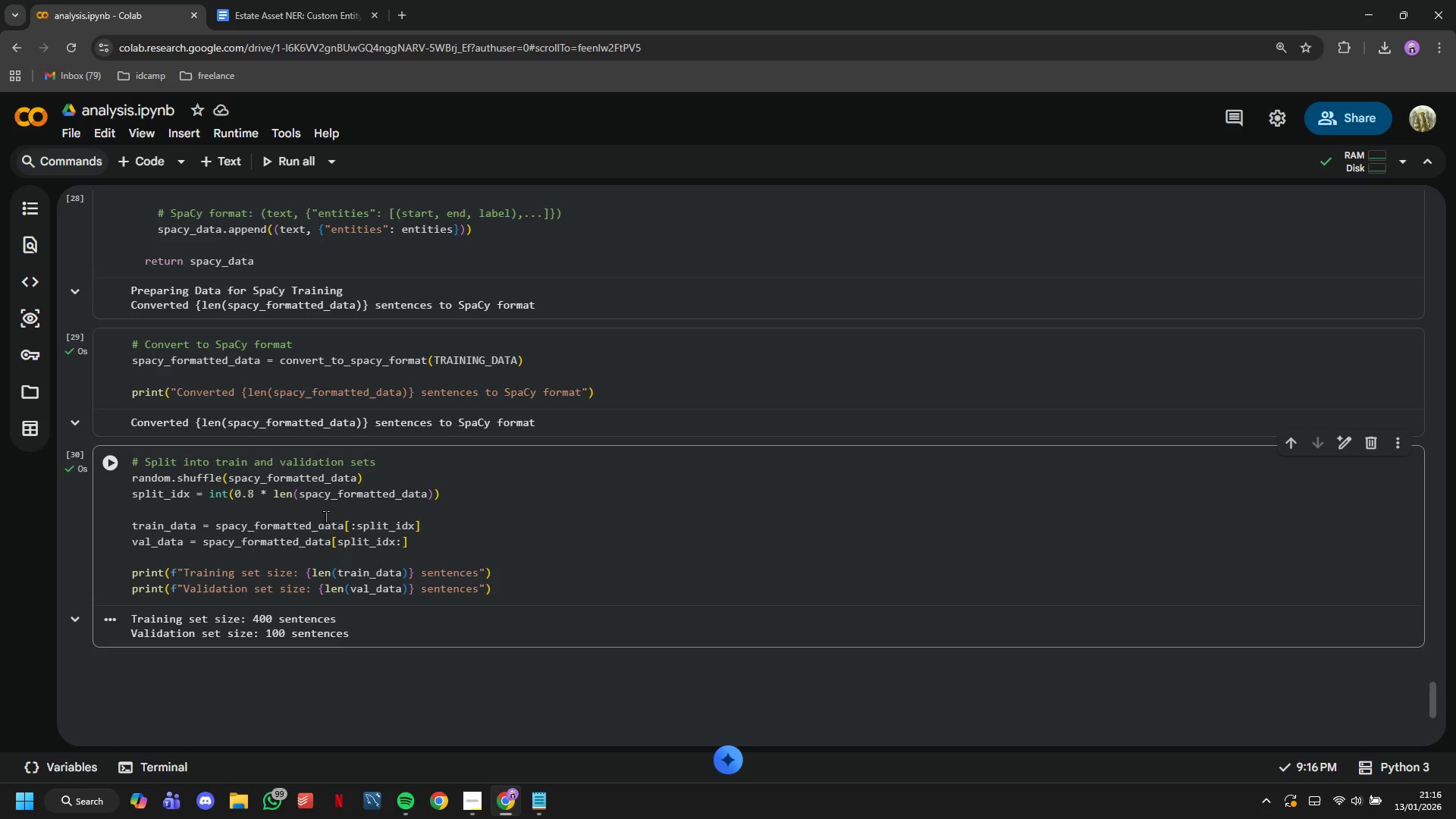 
scroll: coordinate [325, 516], scroll_direction: down, amount: 1.0
 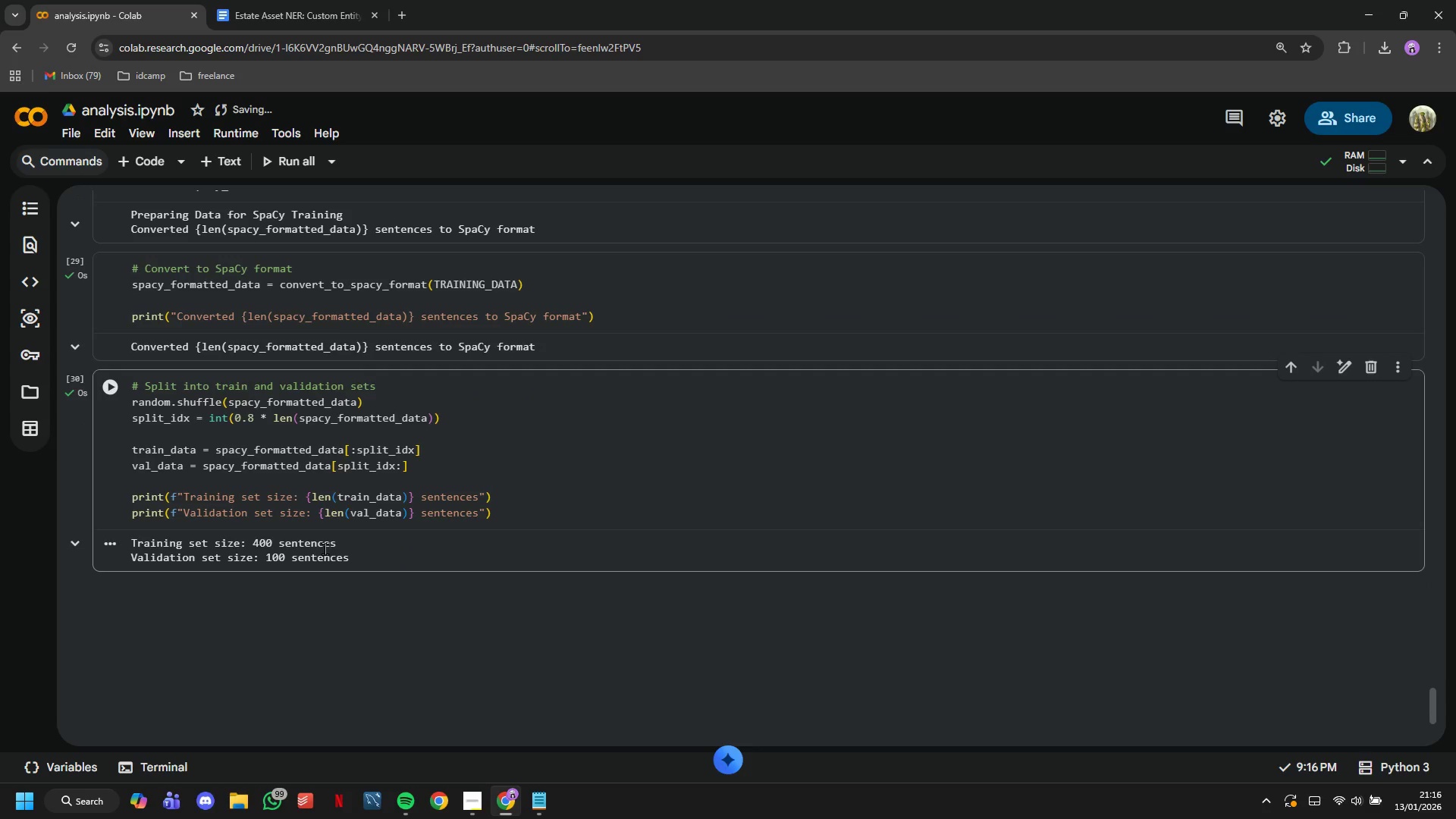 
wait(9.0)
 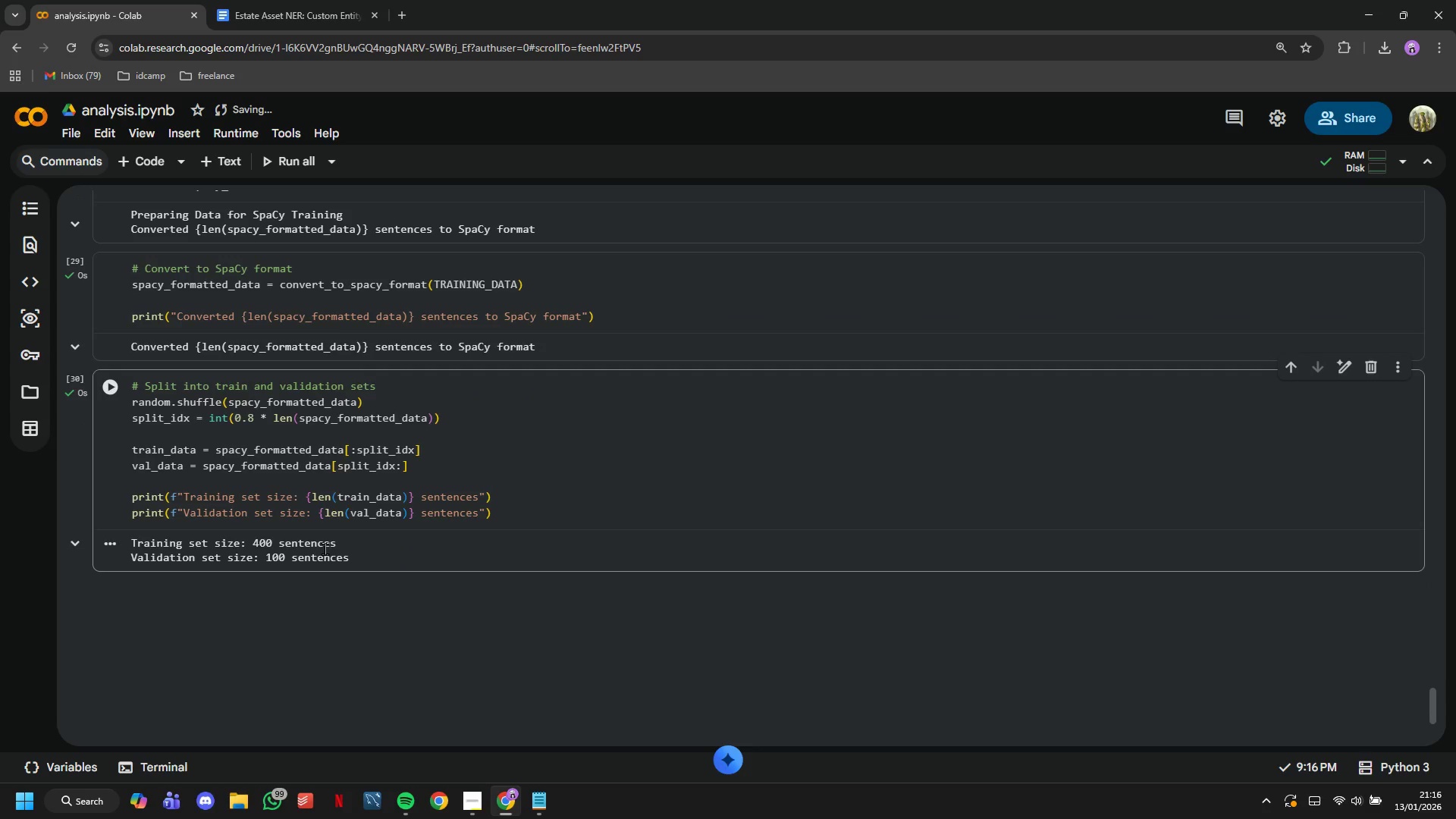 
left_click([144, 163])
 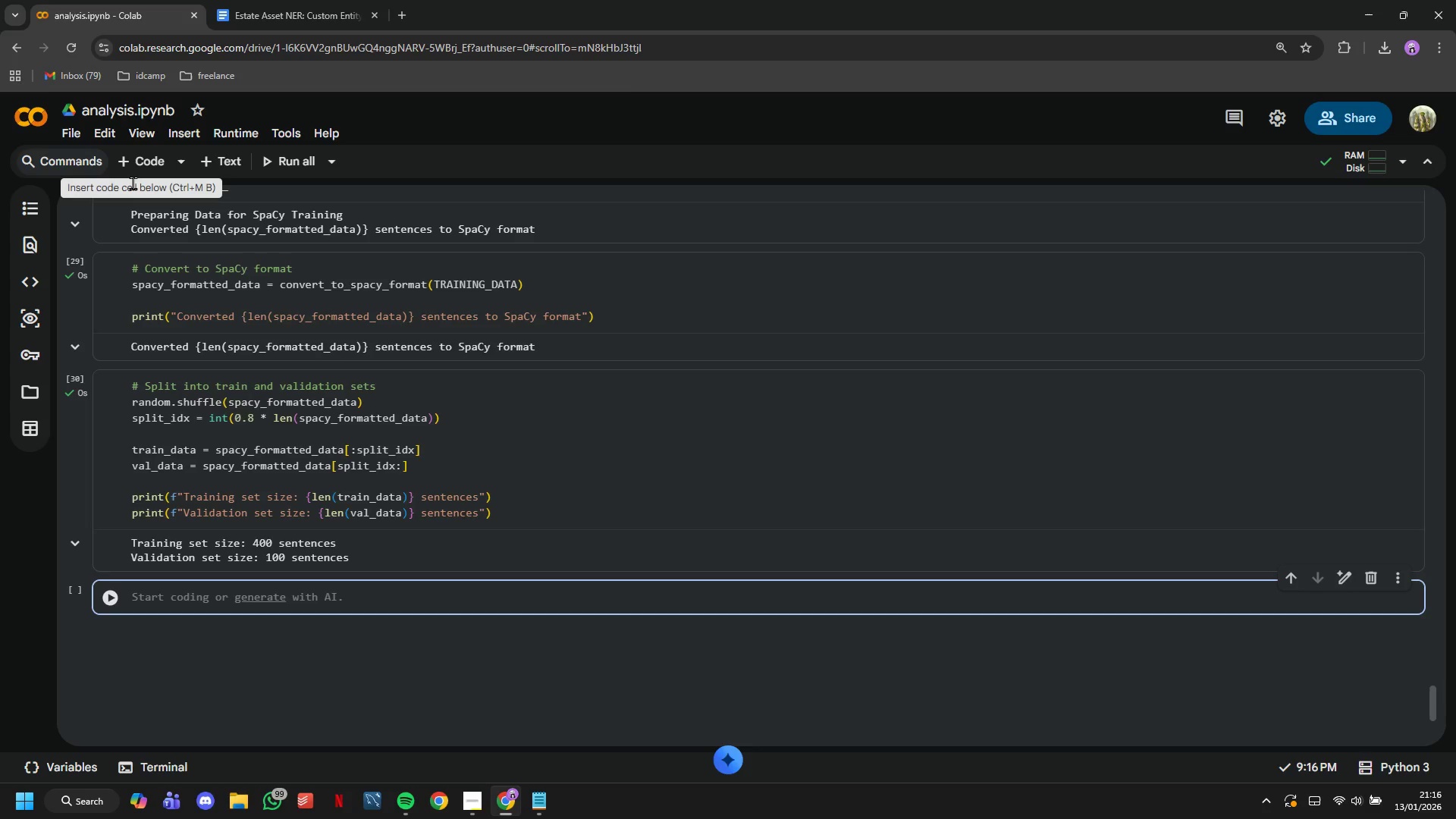 
wait(13.2)
 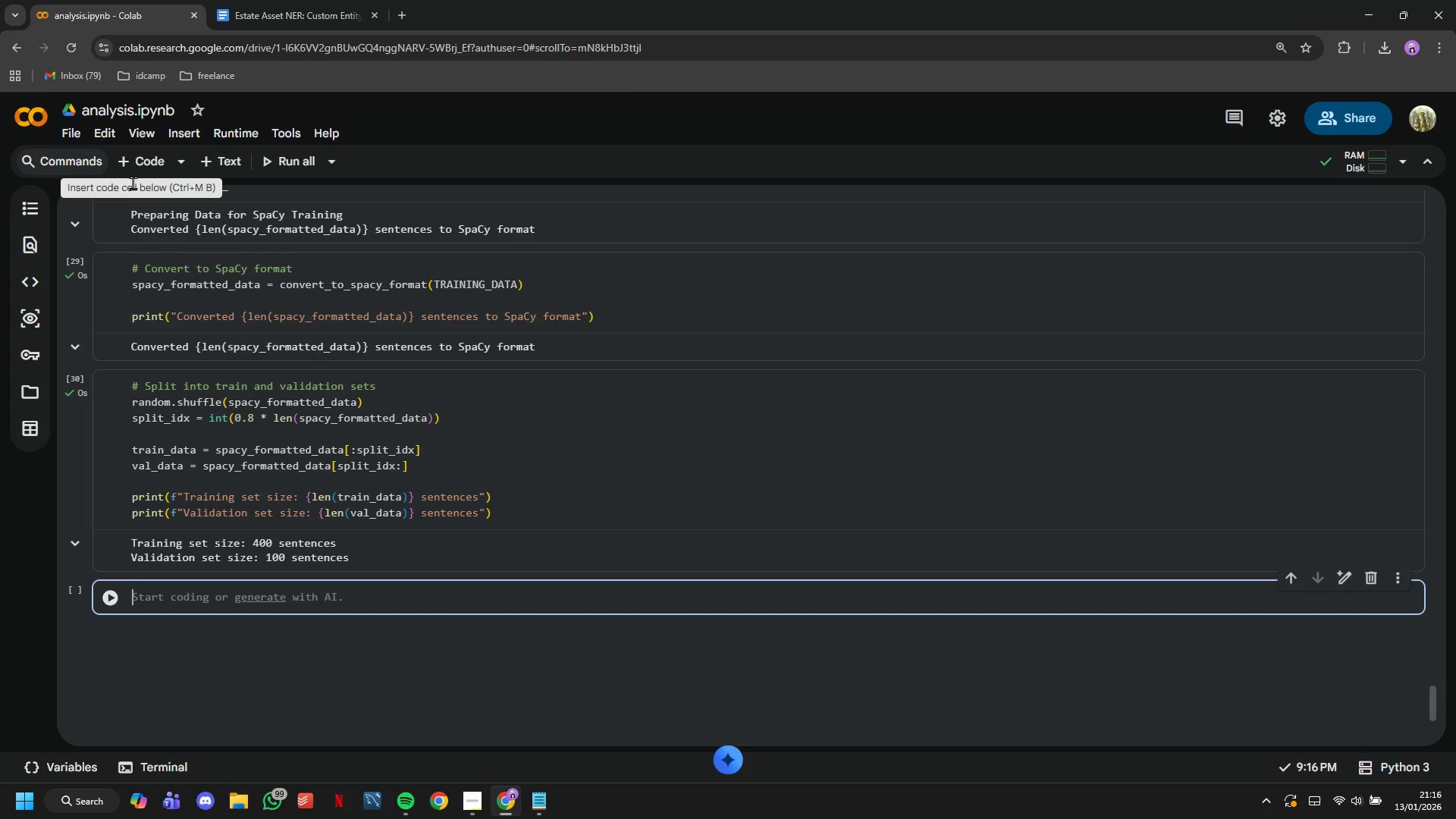 
type(# Show samples )
key(Backspace)
key(Backspace)
type( in SpaCy format)
 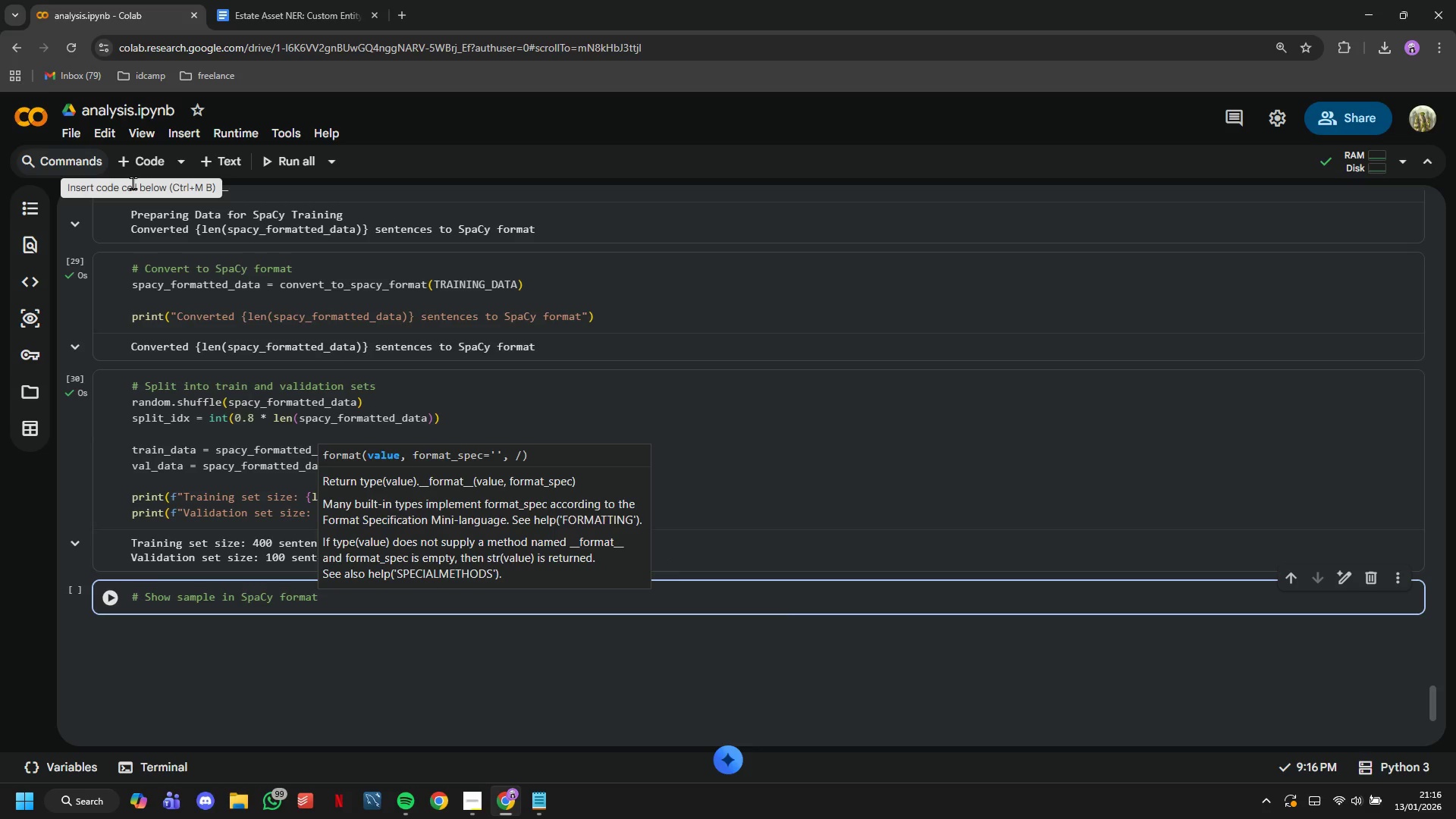 
key(Enter)
 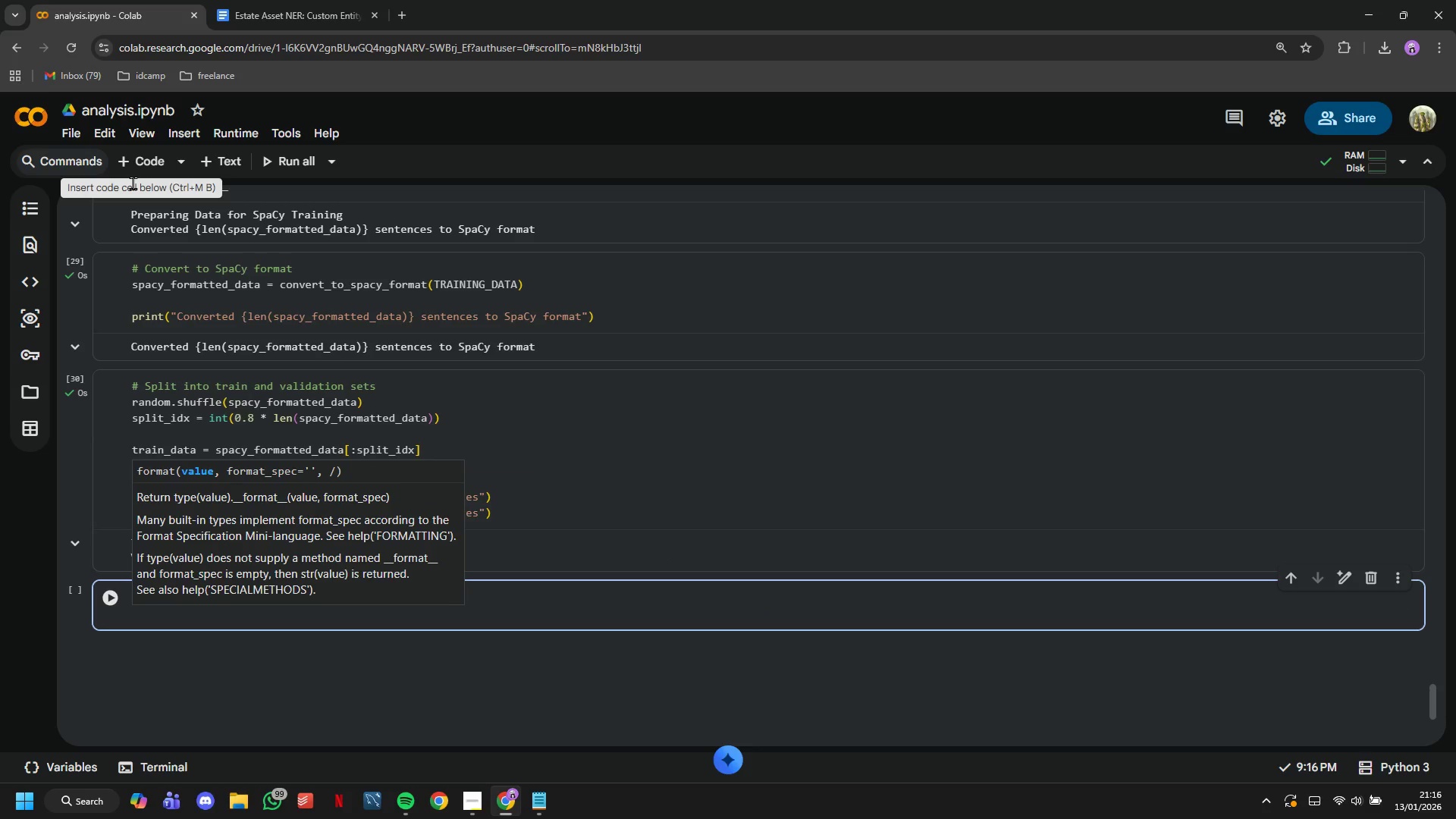 
type(print("Sample SpaCy Y)
key(Backspace)
type(Training Format: )
 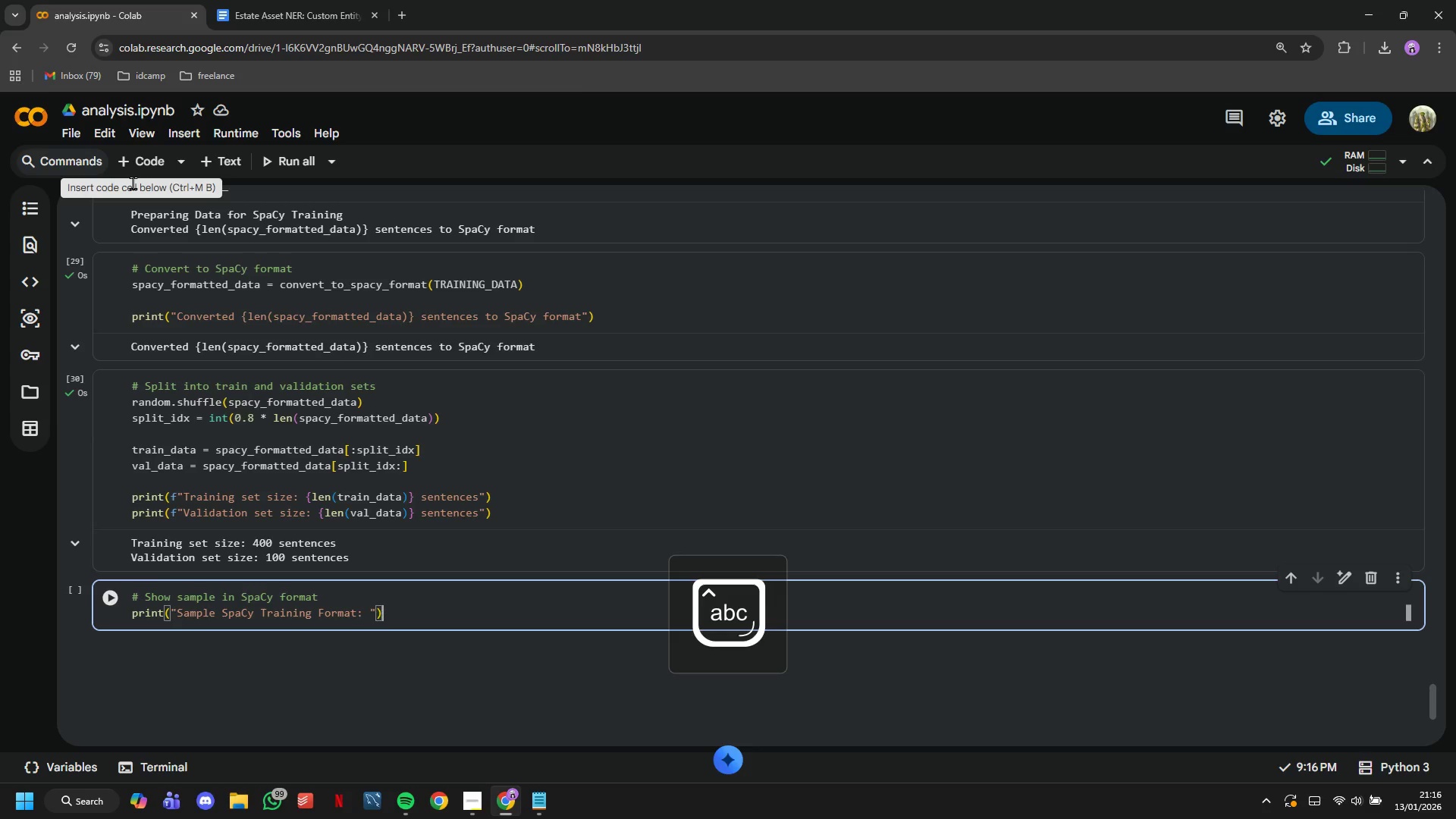 
 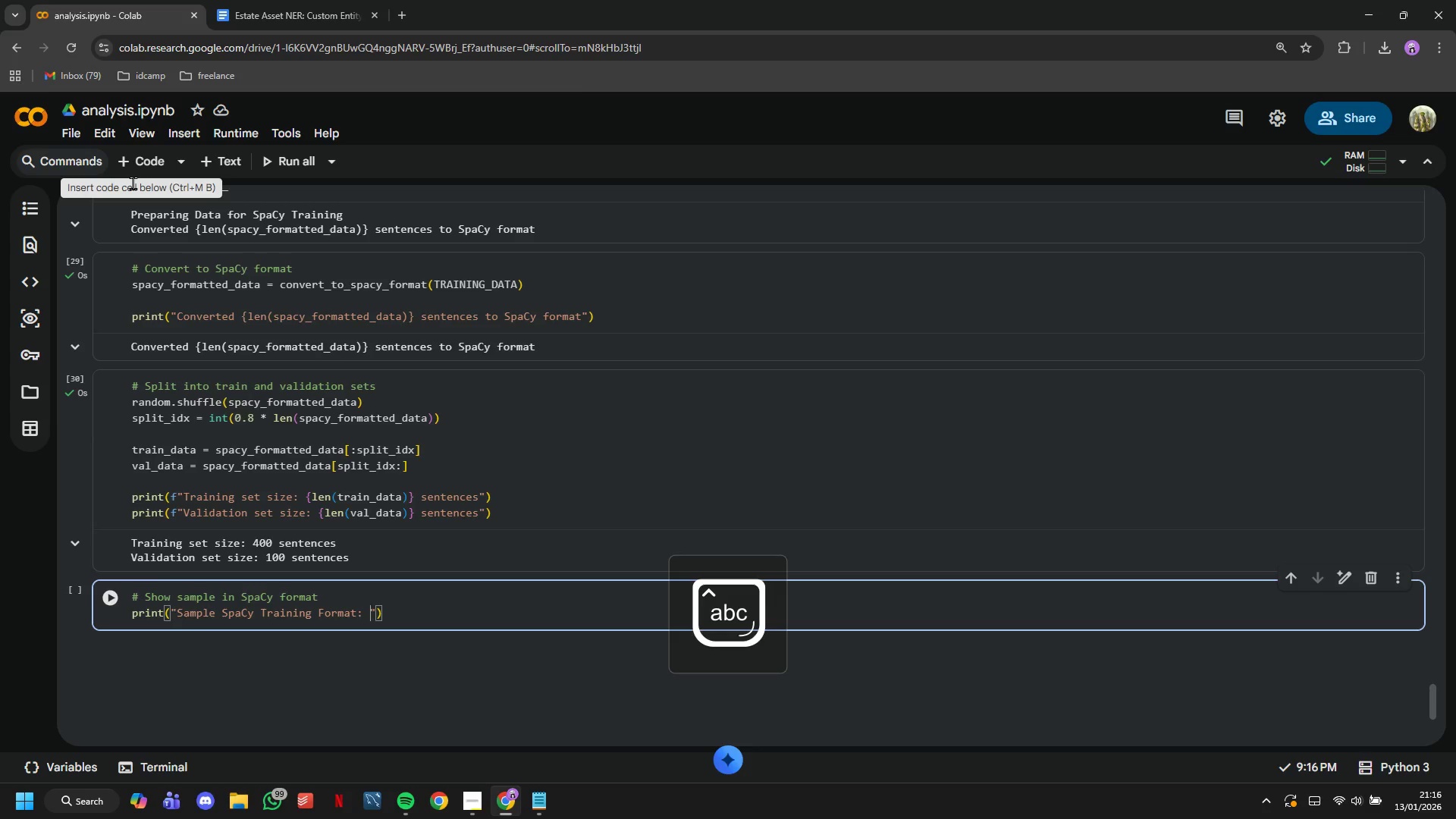 
key(ArrowRight)
 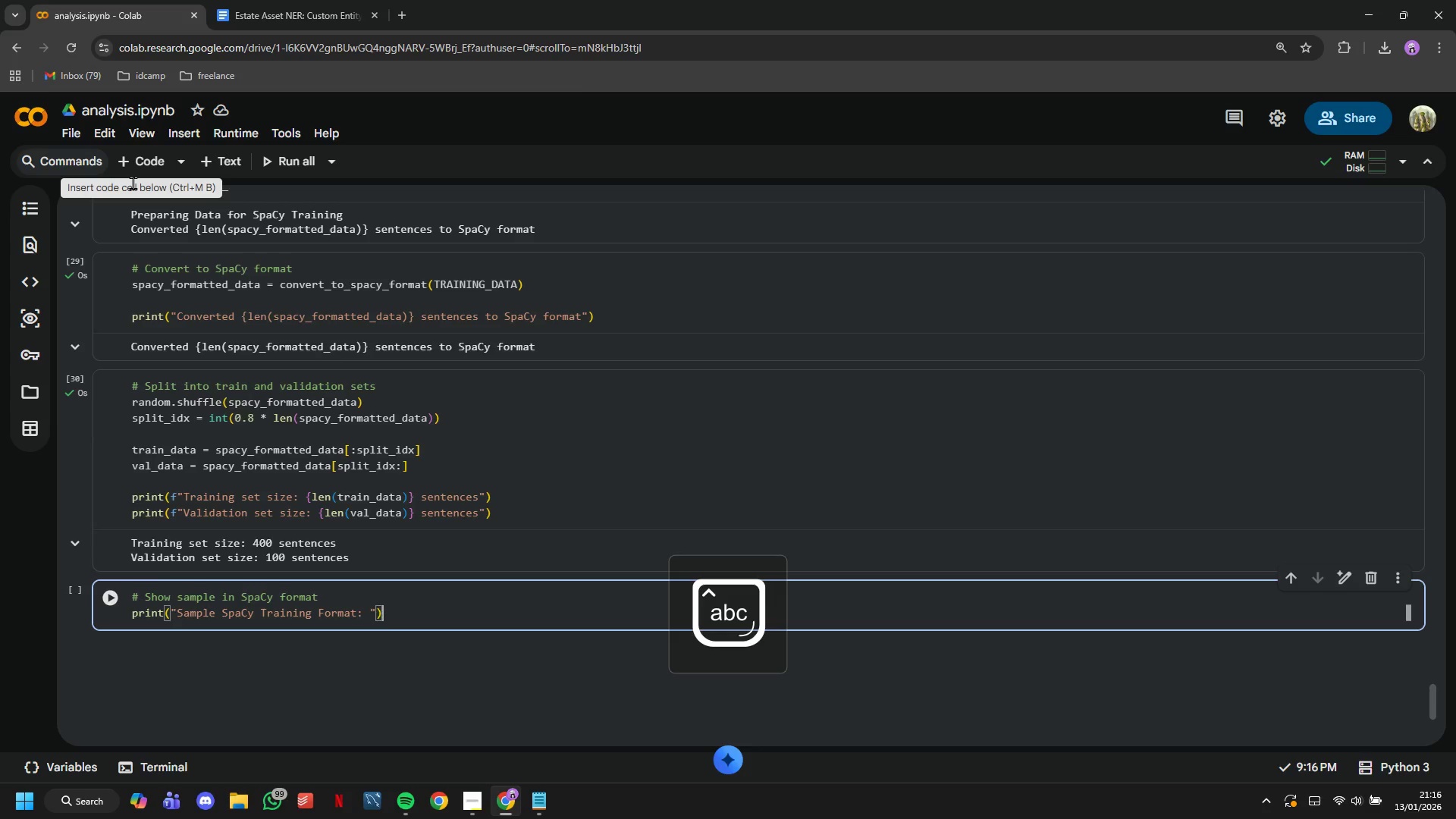 
key(ArrowRight)
 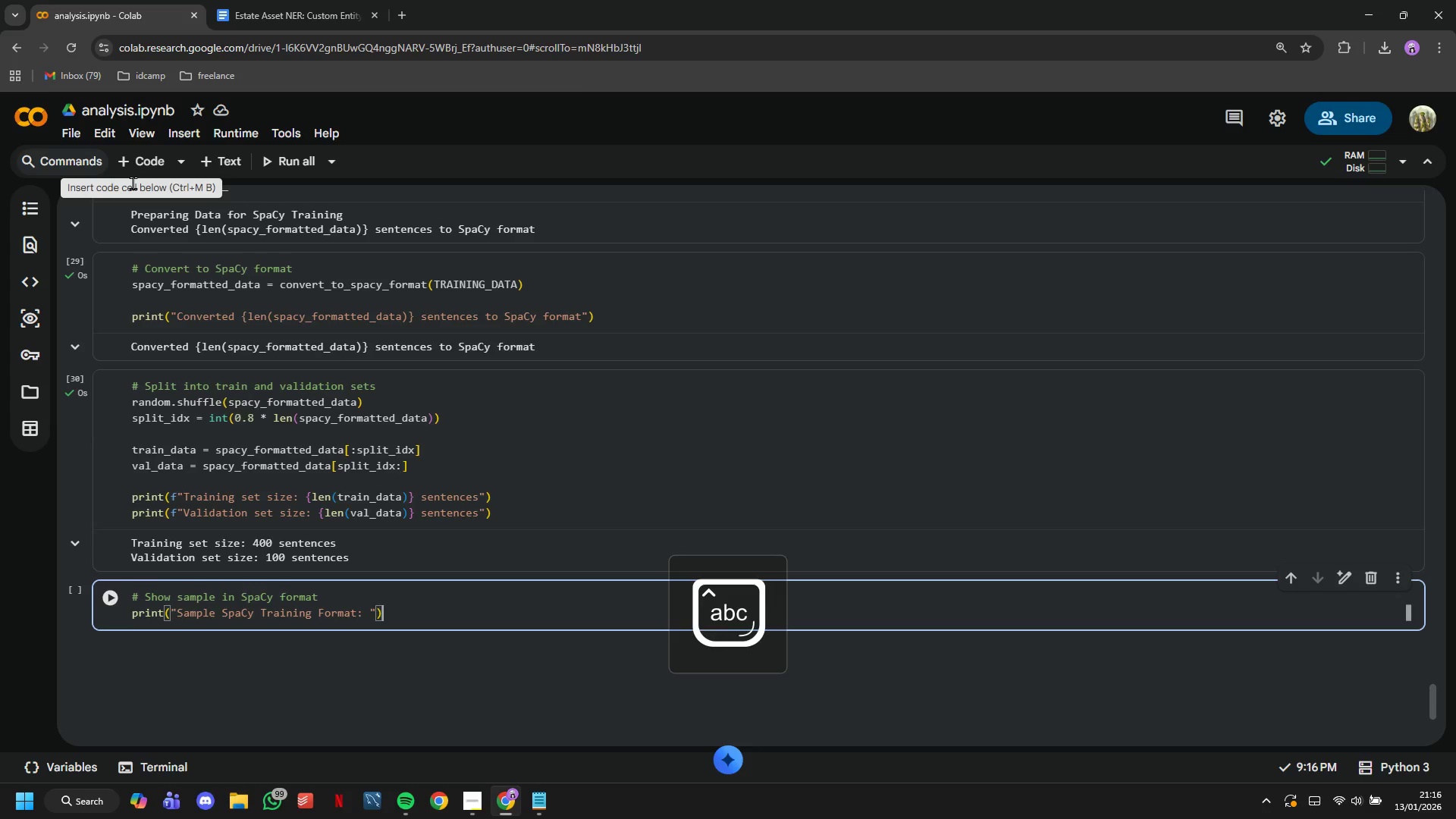 
key(Enter)
 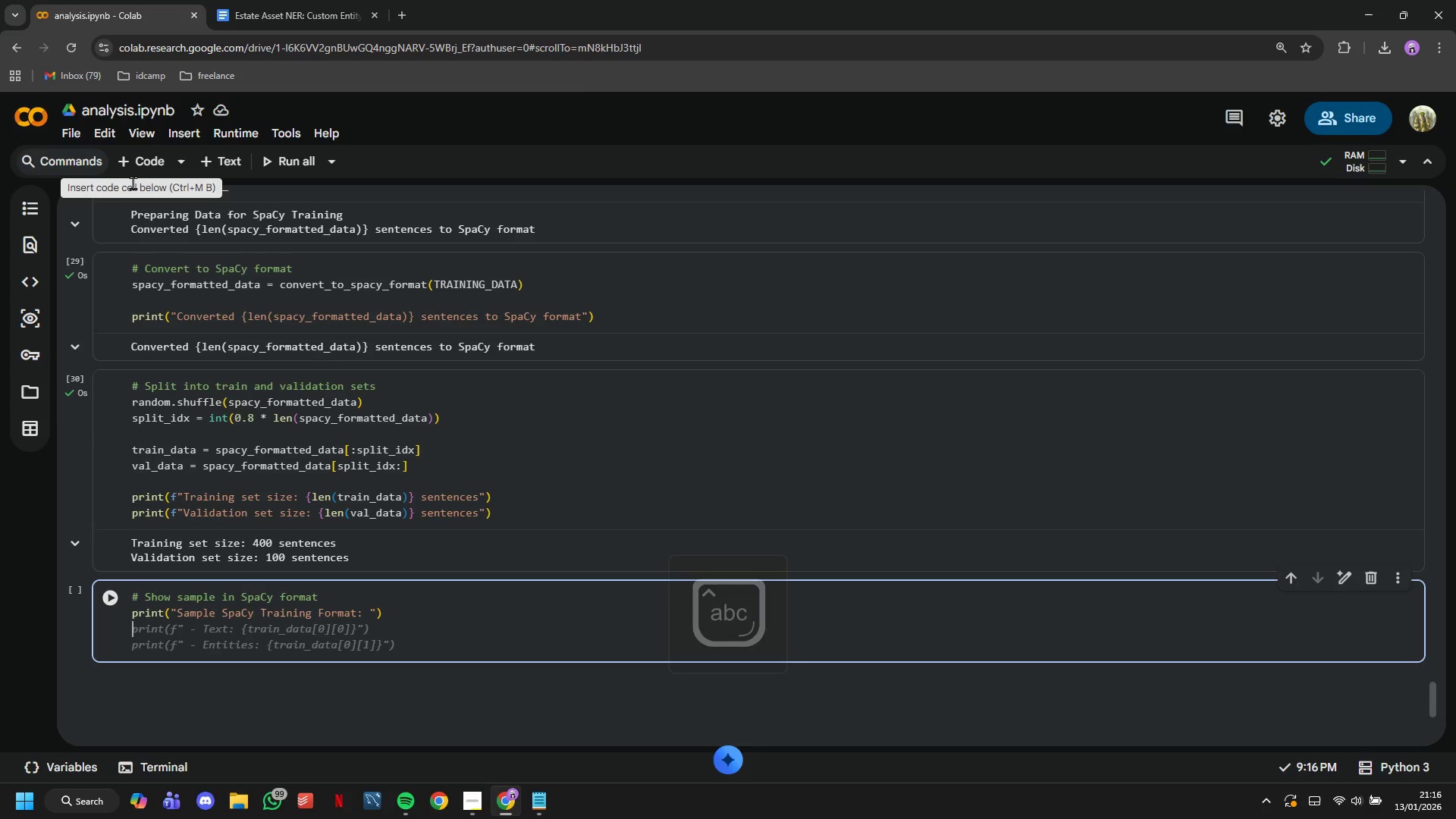 
type(sample_text, sample_annotations = train_data[0)
 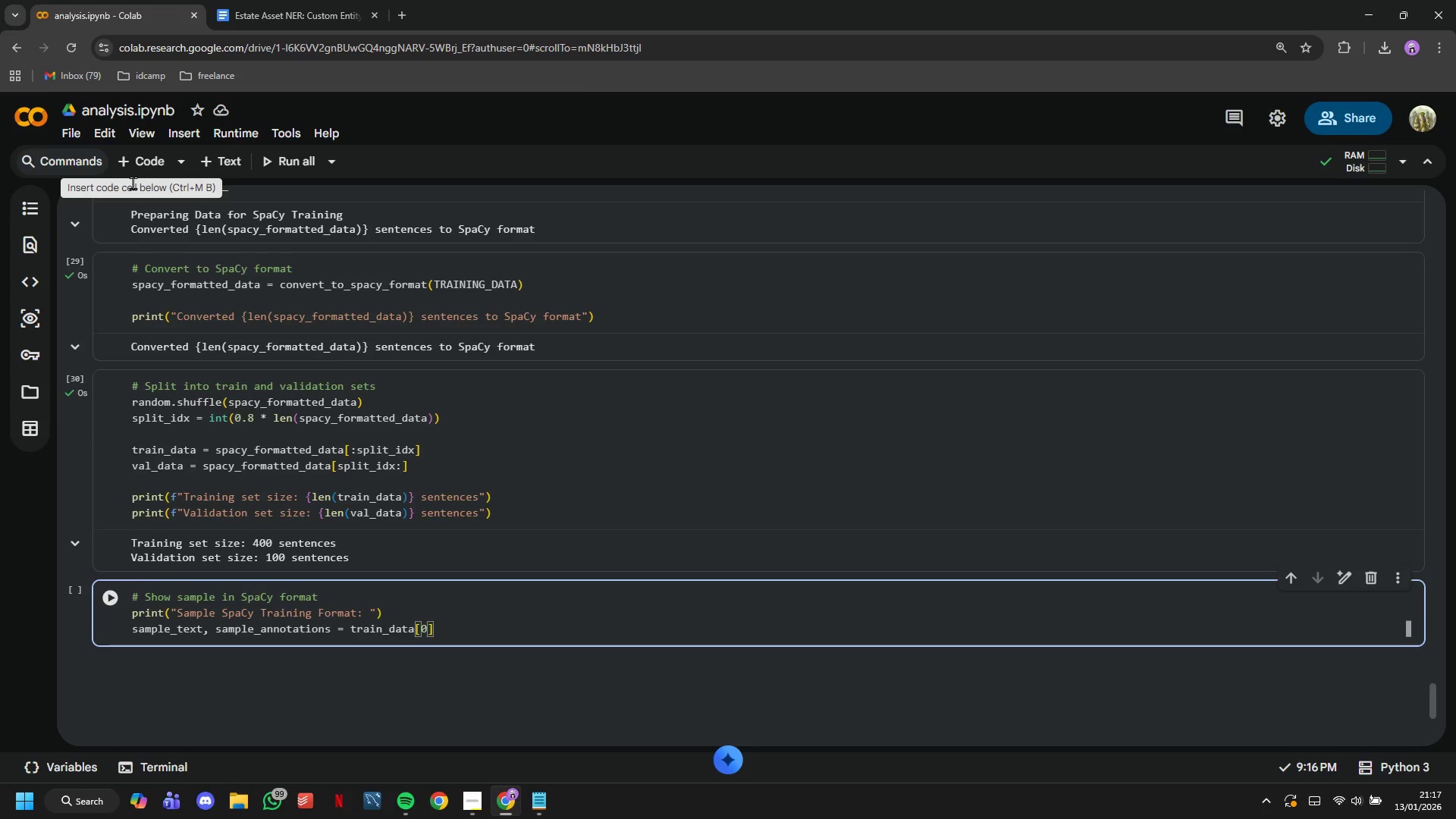 
key(ArrowRight)
 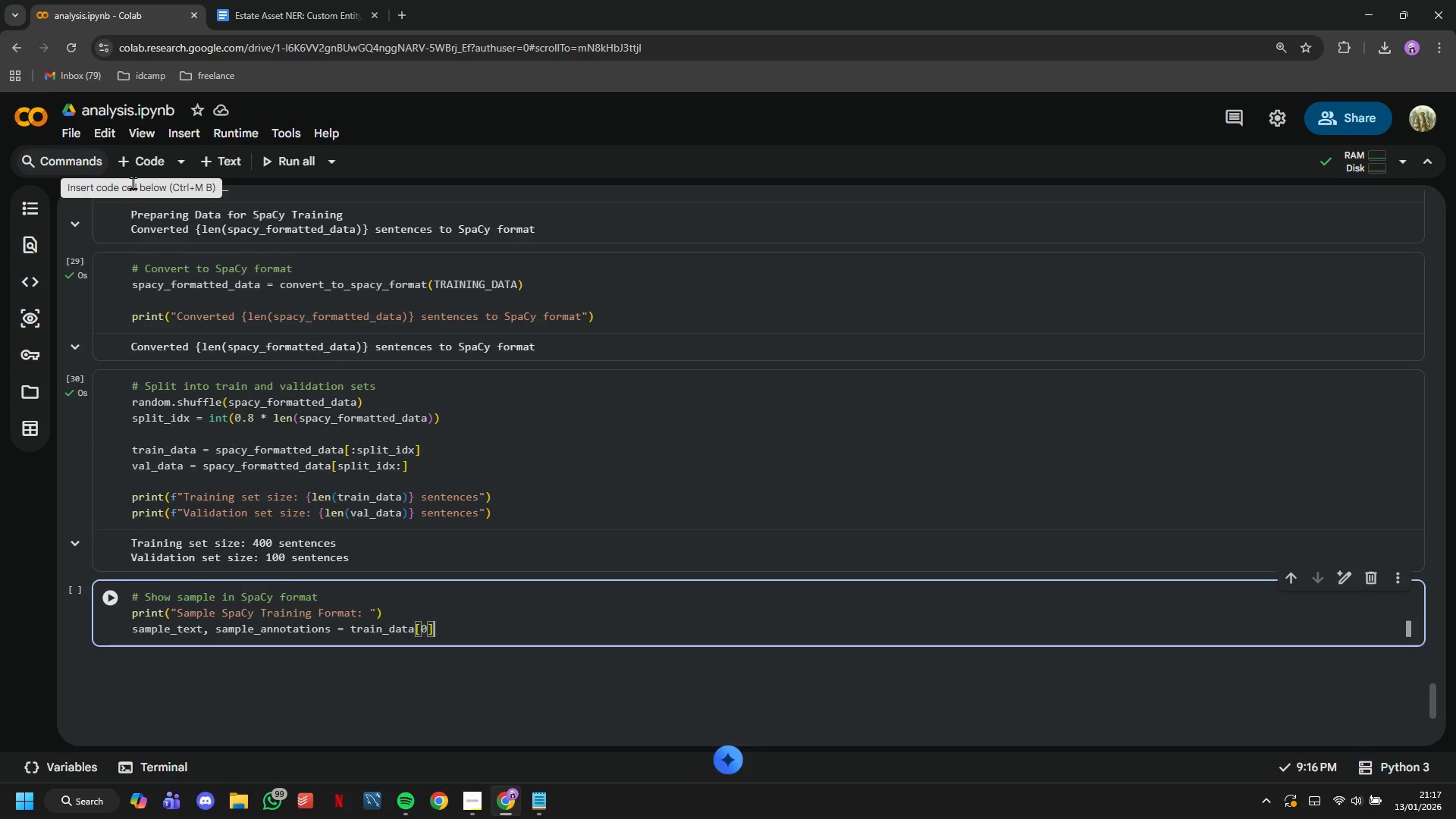 
key(ArrowRight)
 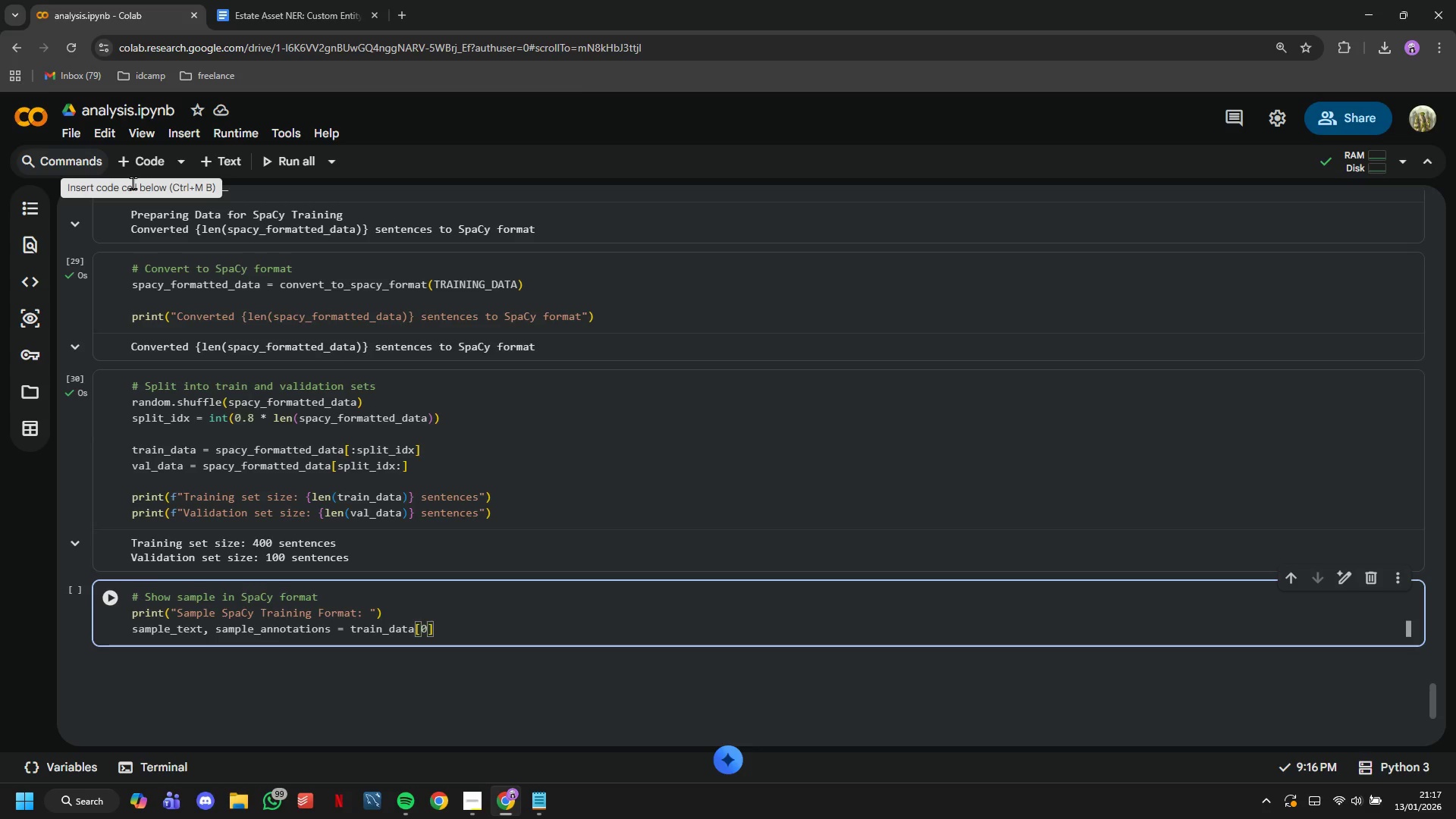 
wait(16.69)
 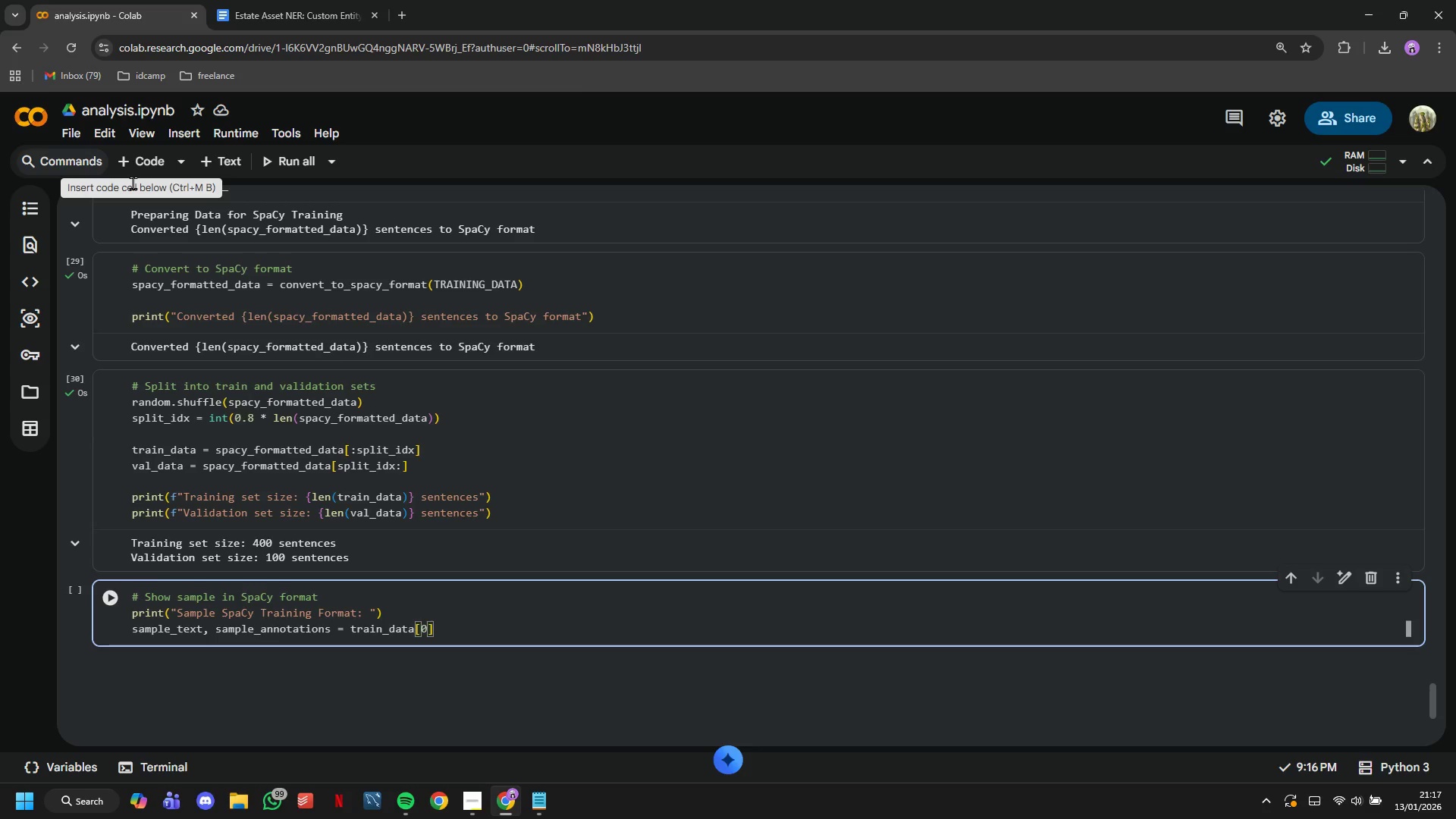 
key(Enter)
 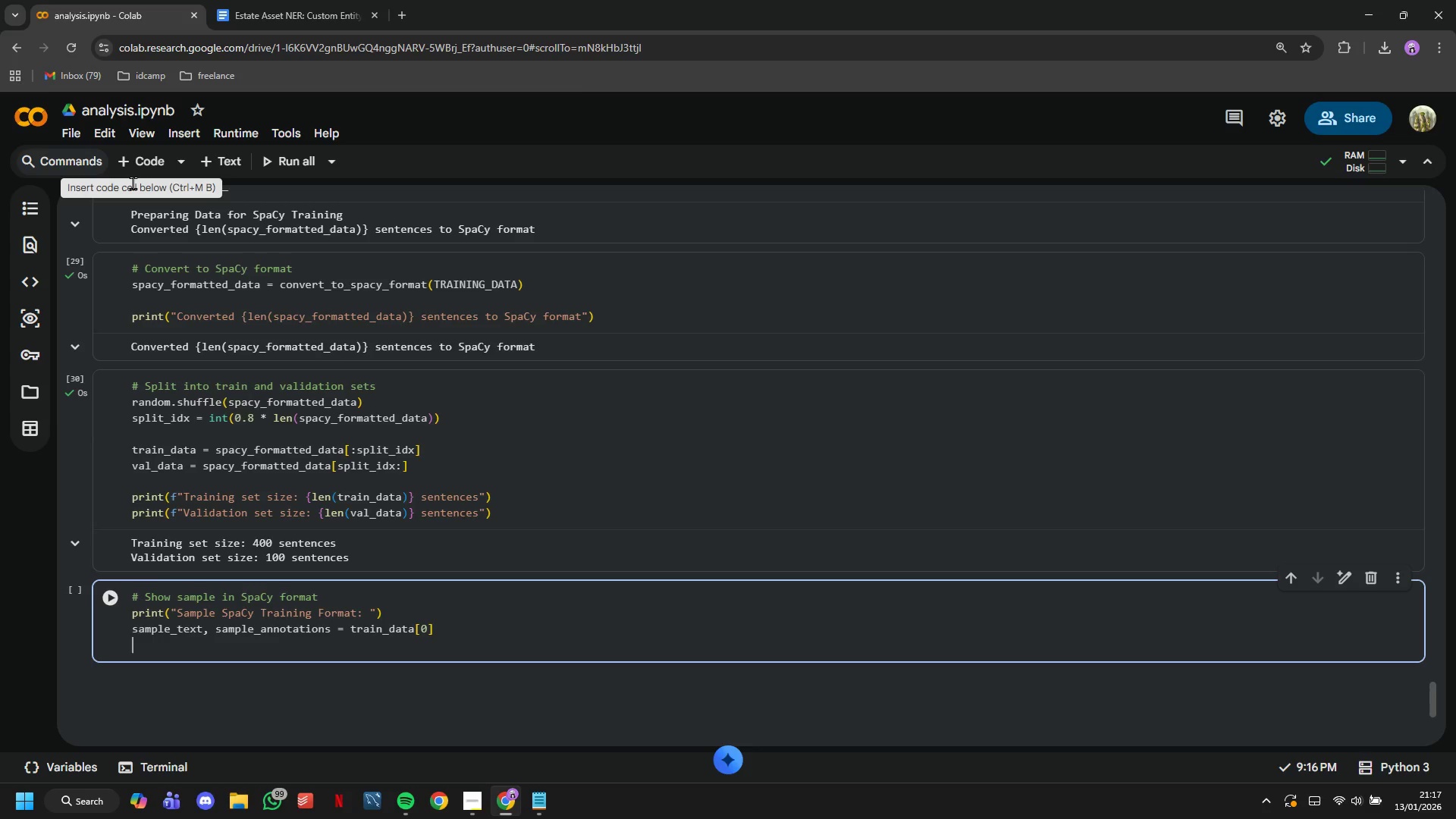 
key(Enter)
 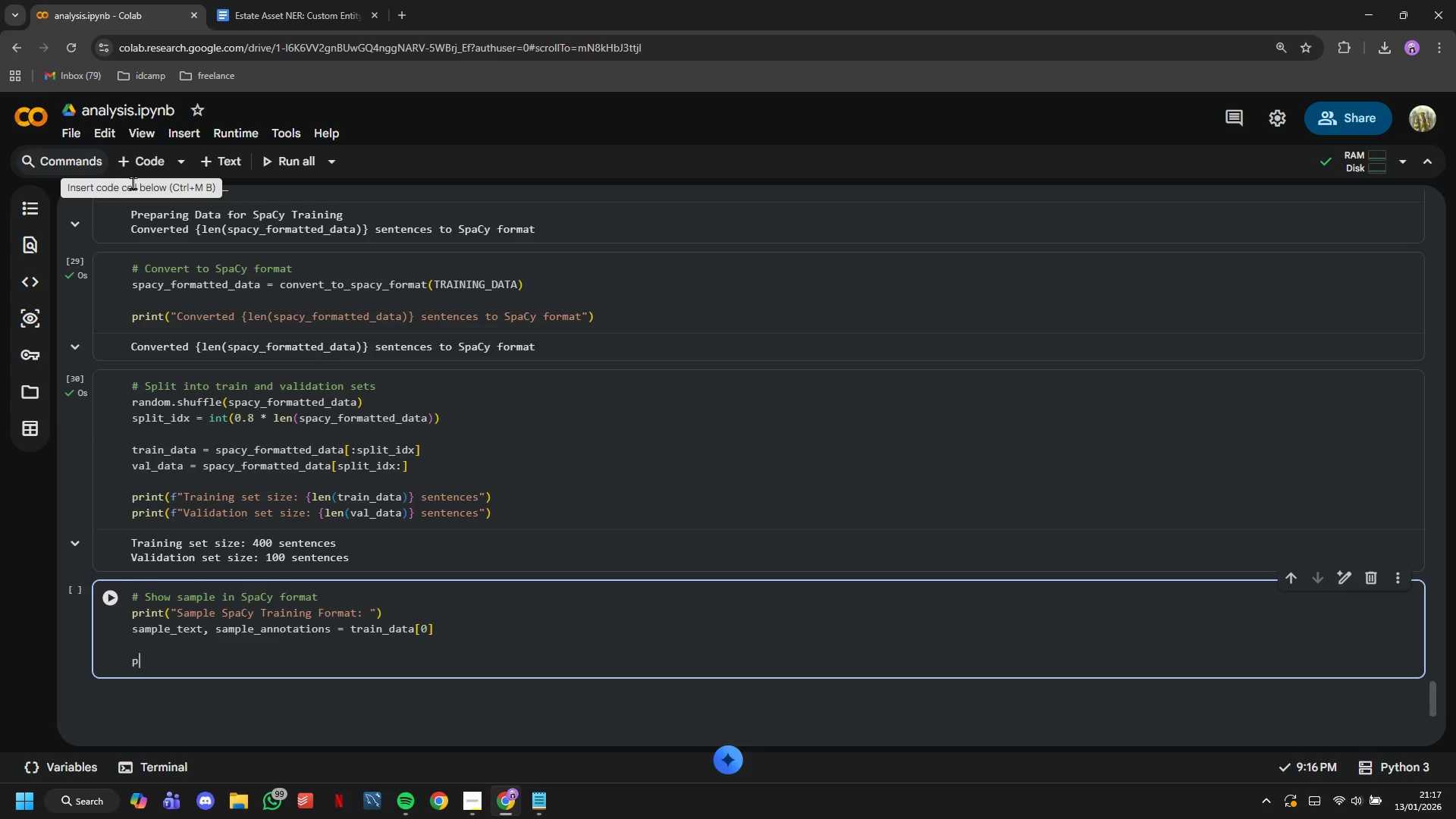 
type(print(f"Text)
 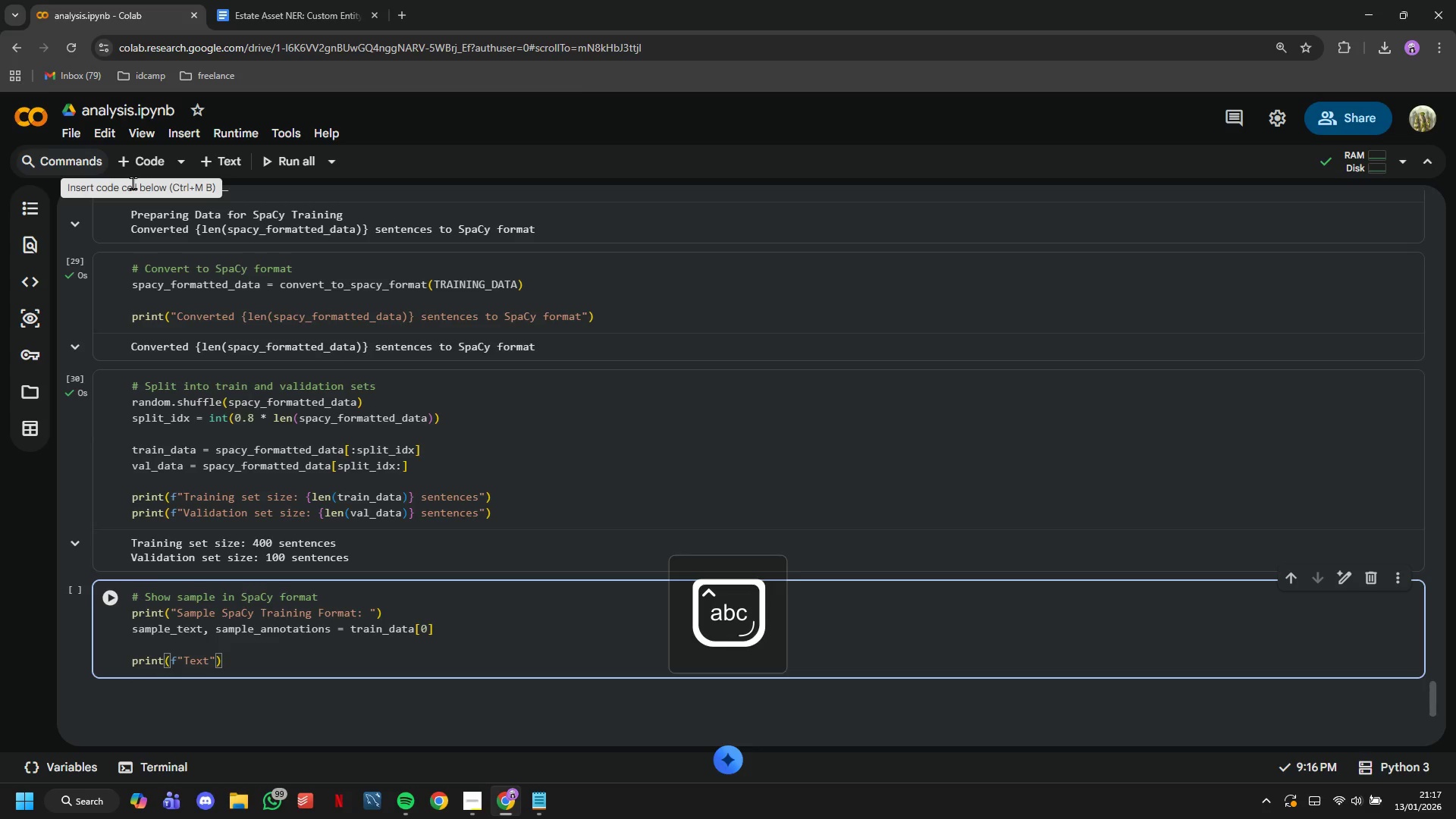 
type(: {sample_text)
 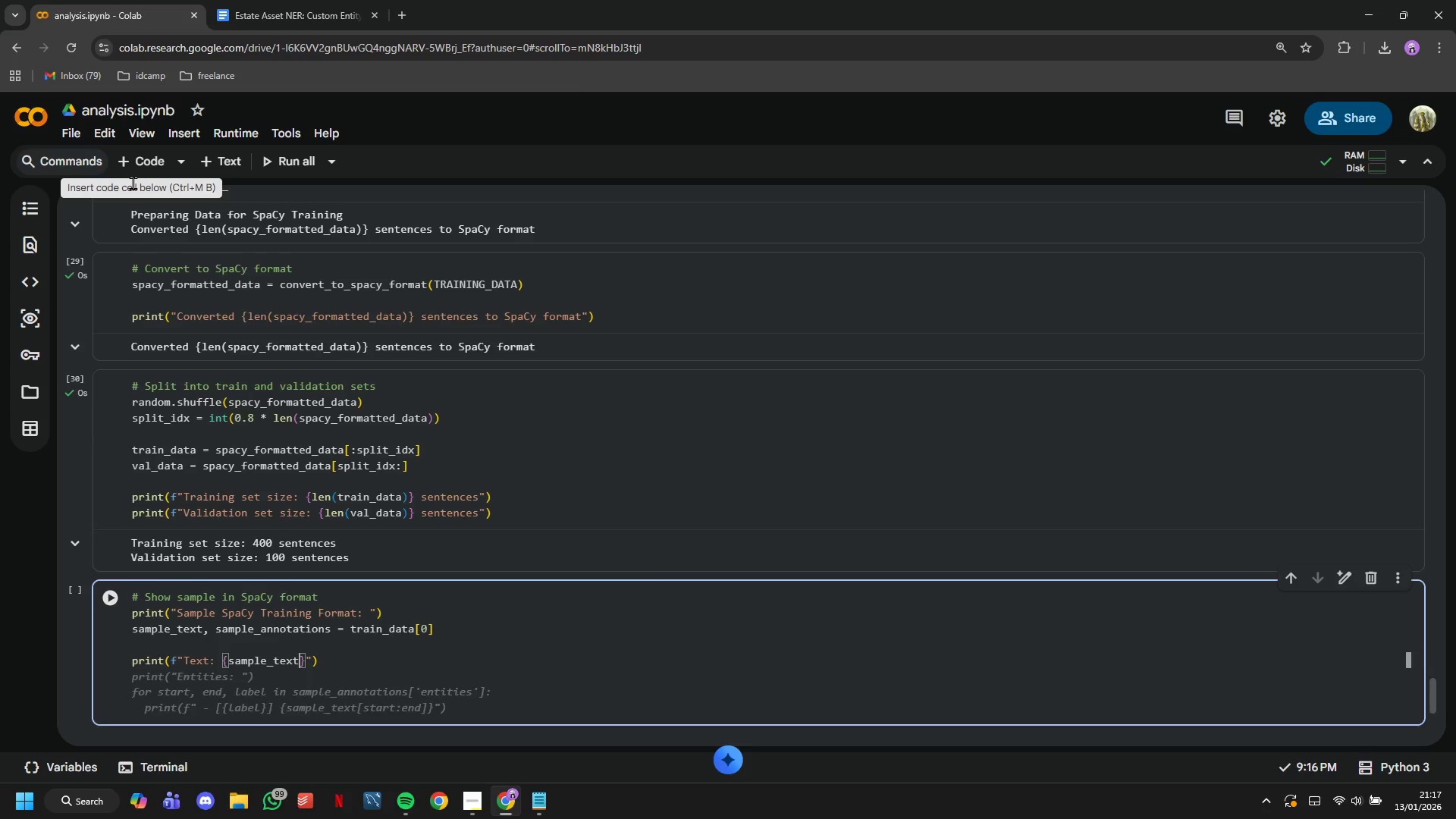 
key(ArrowRight)
 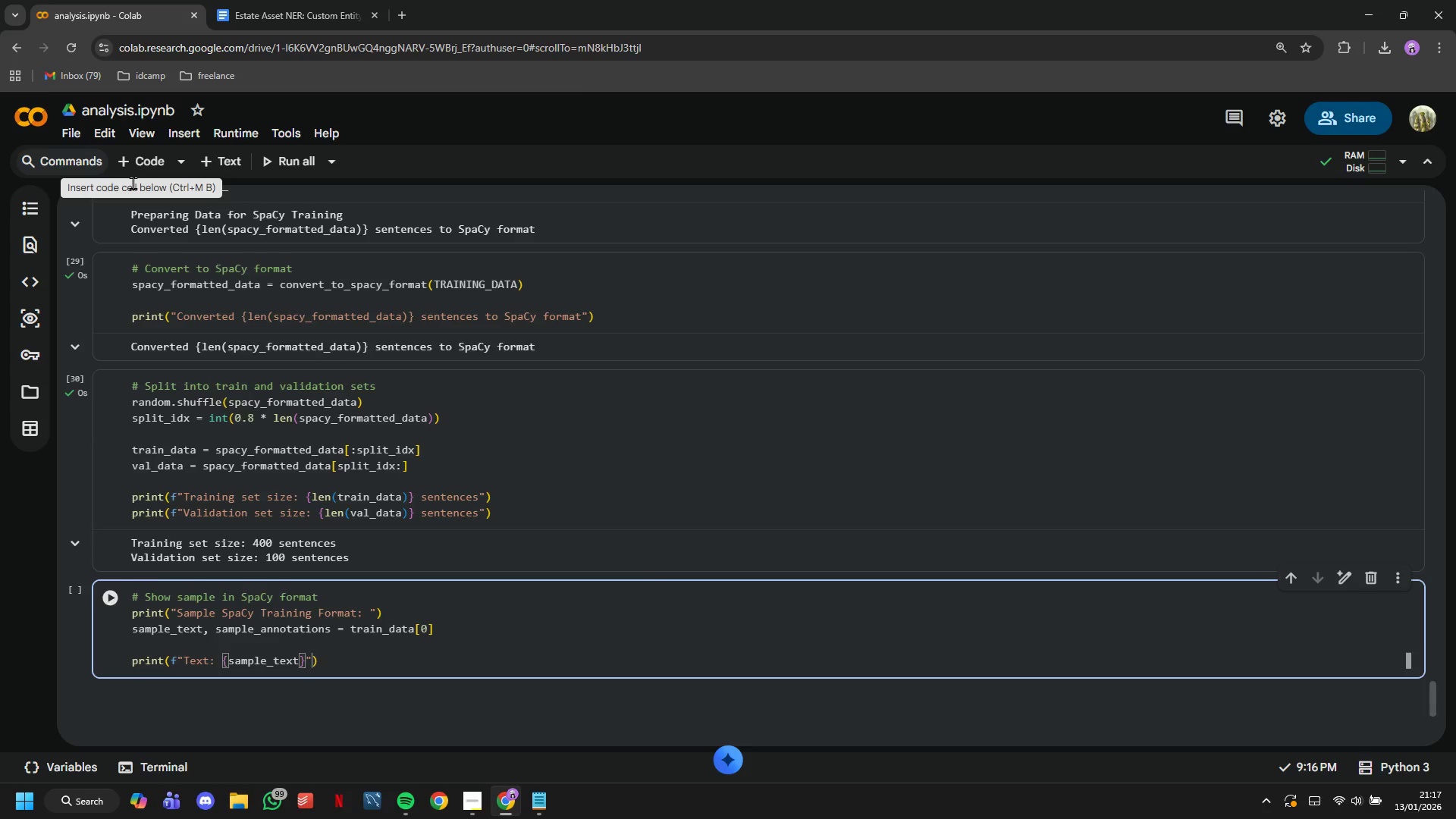 
key(ArrowRight)
 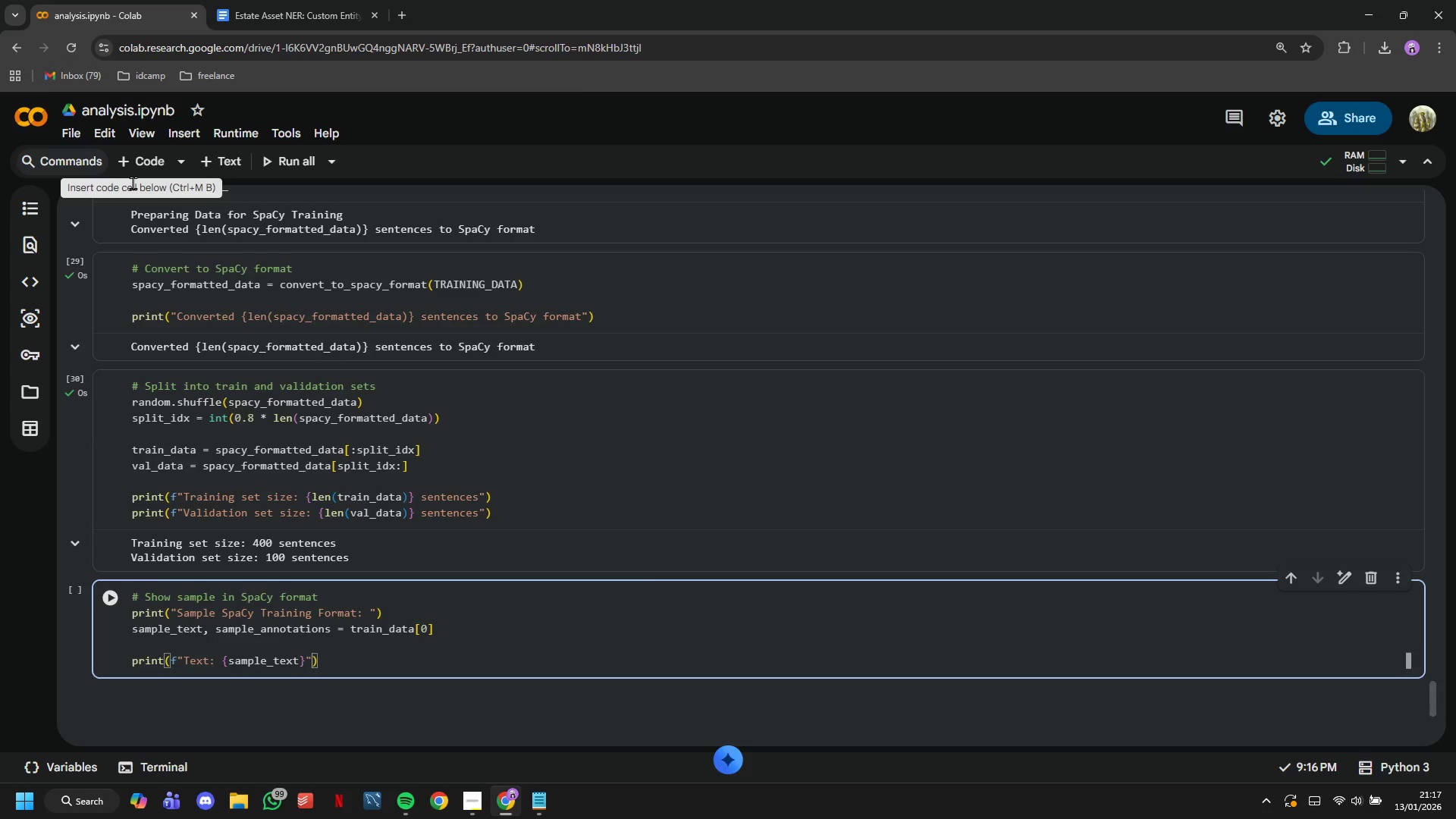 
key(ArrowRight)
 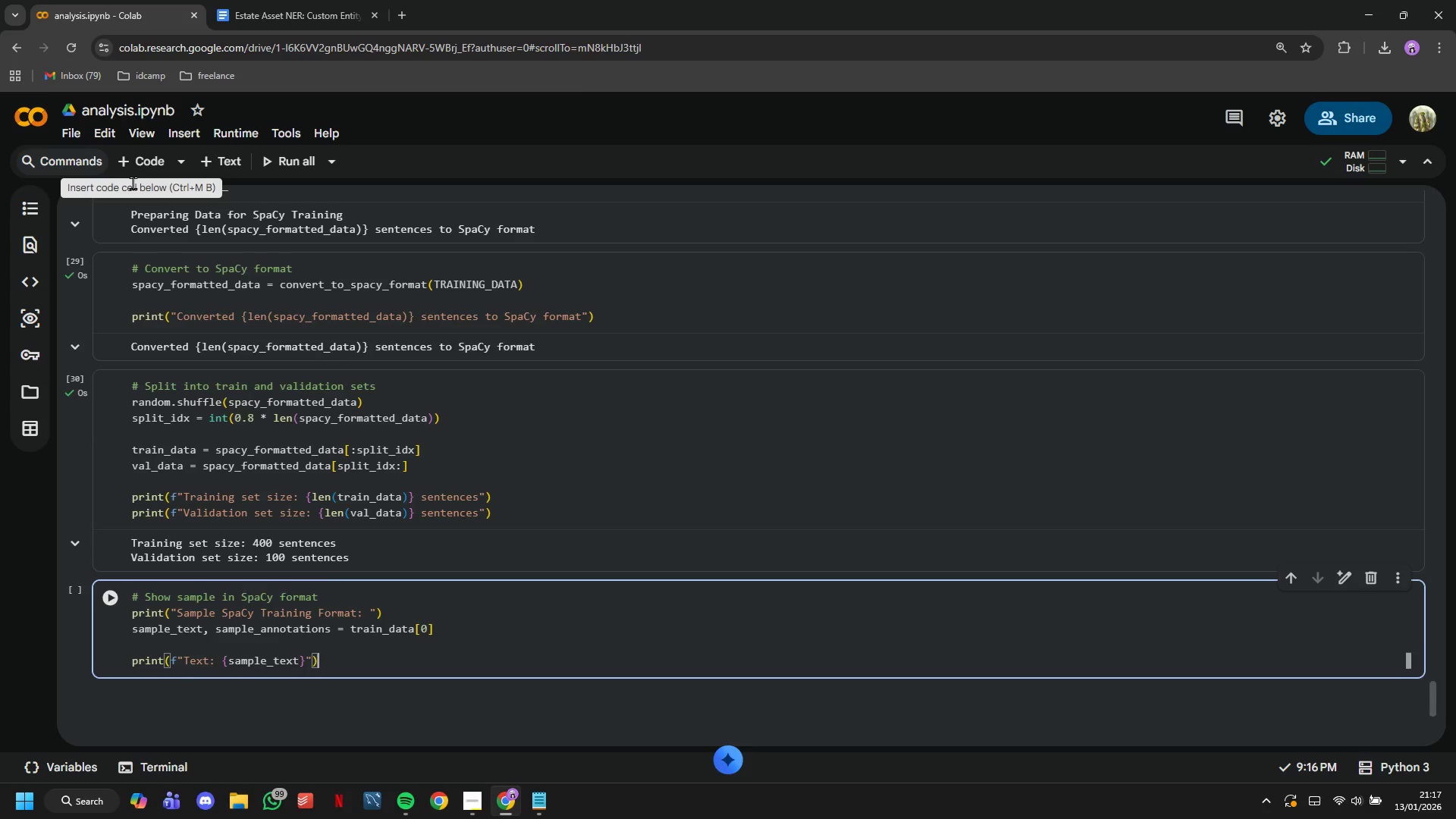 
key(Enter)
 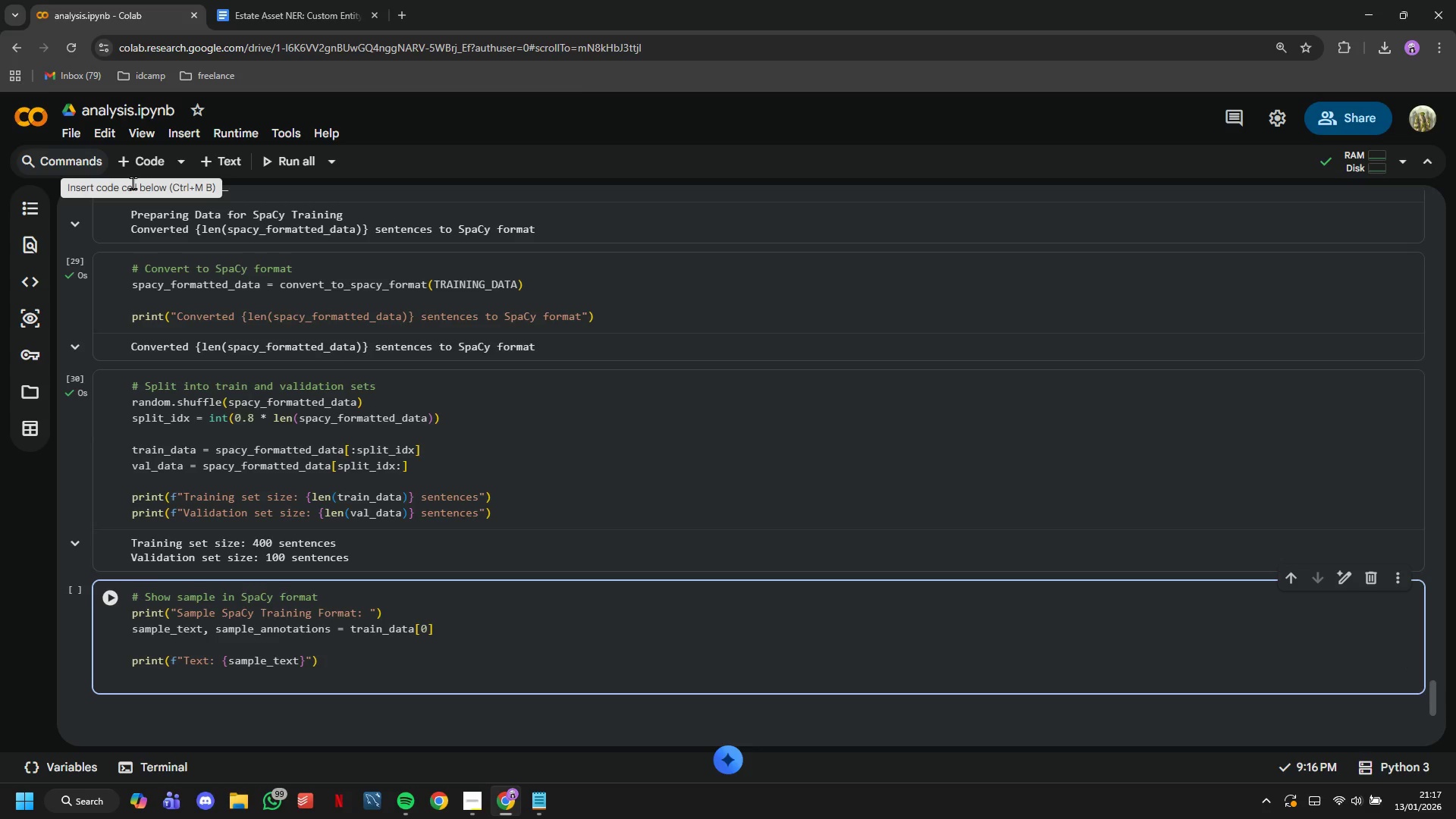 
type(print(f"Entittie)
key(Backspace)
key(Backspace)
key(Backspace)
type(ies: {sample)
key(Tab)
 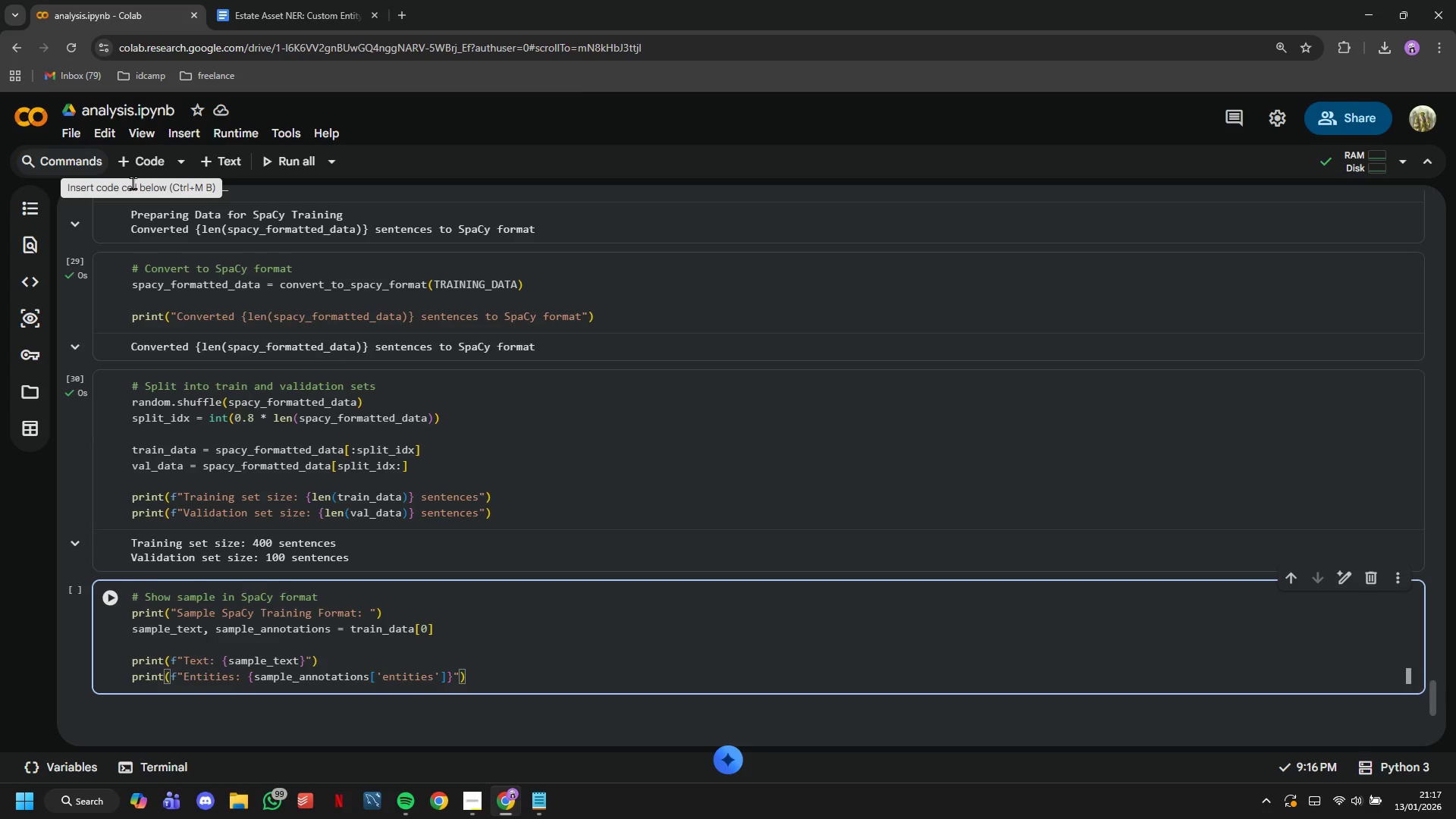 
 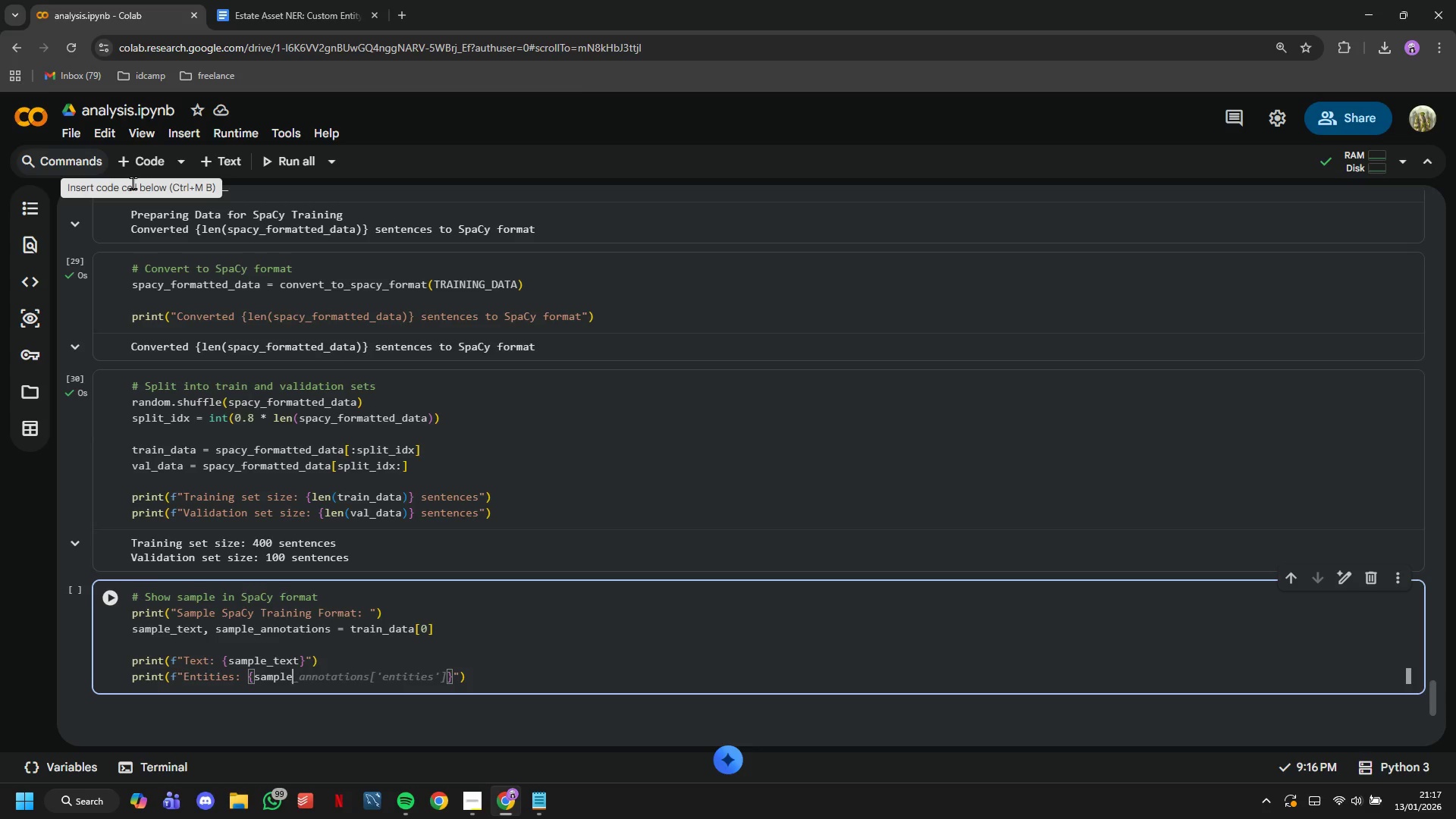 
key(ArrowRight)
 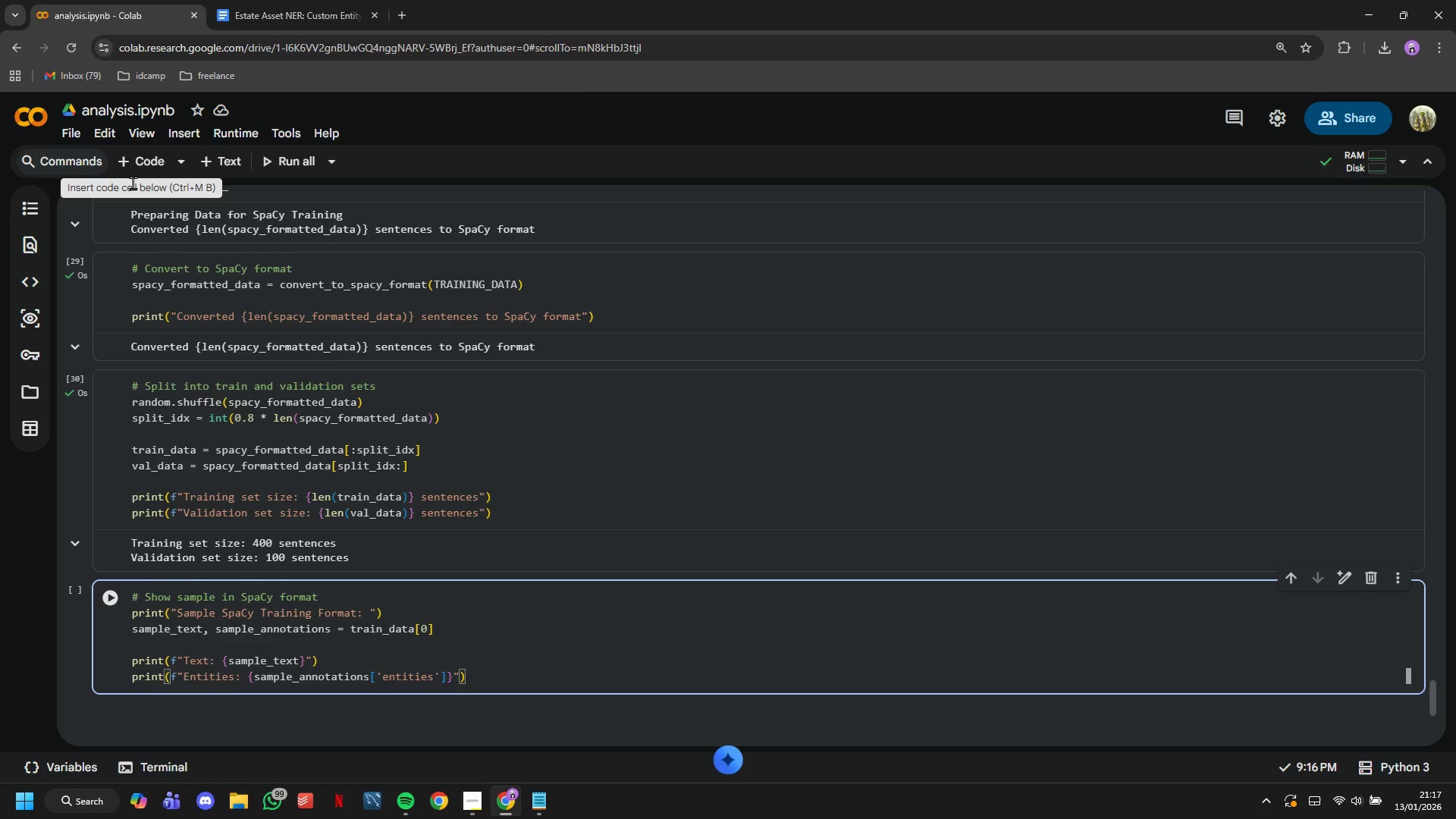 
key(ArrowRight)
 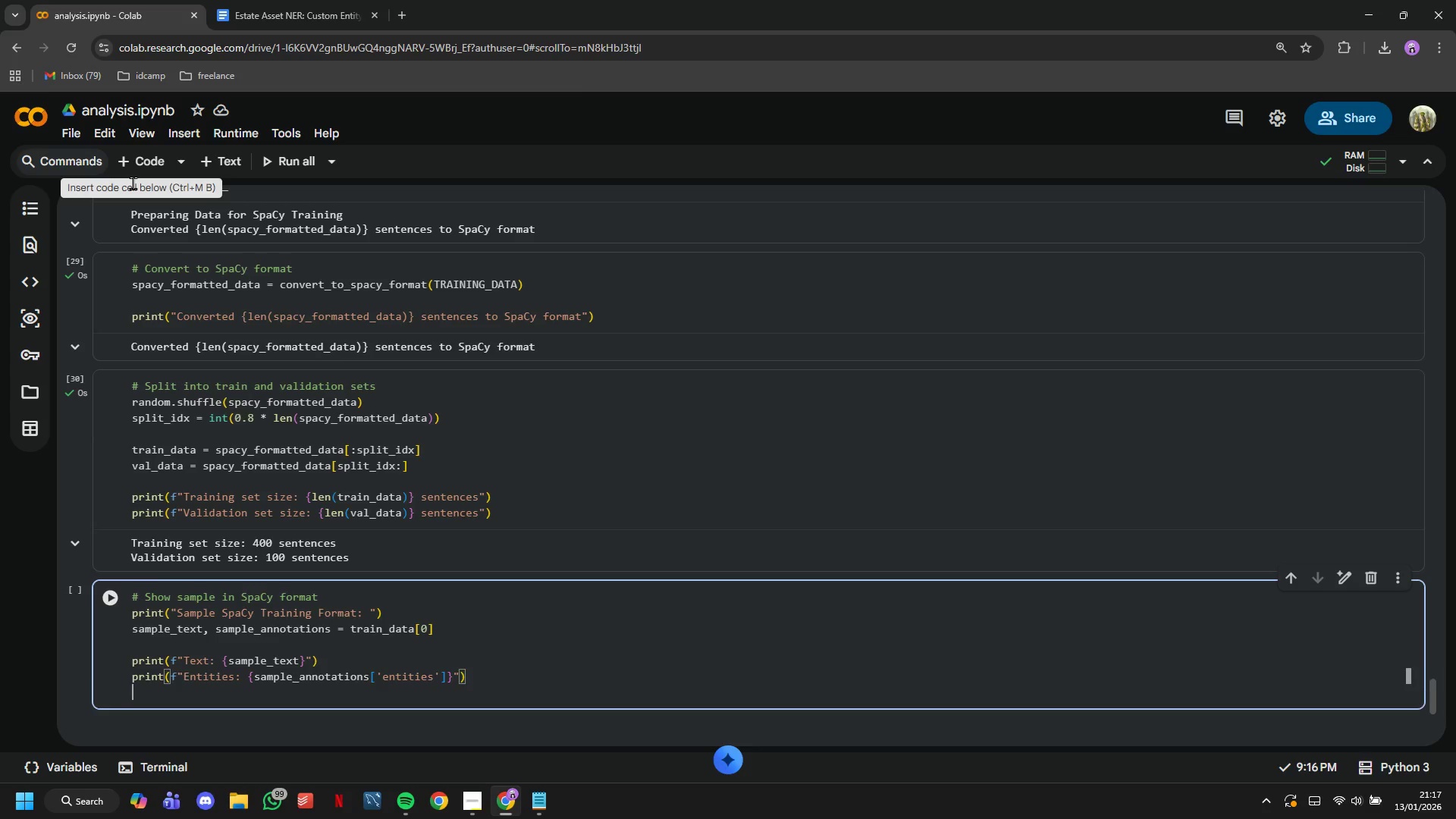 
key(Enter)
 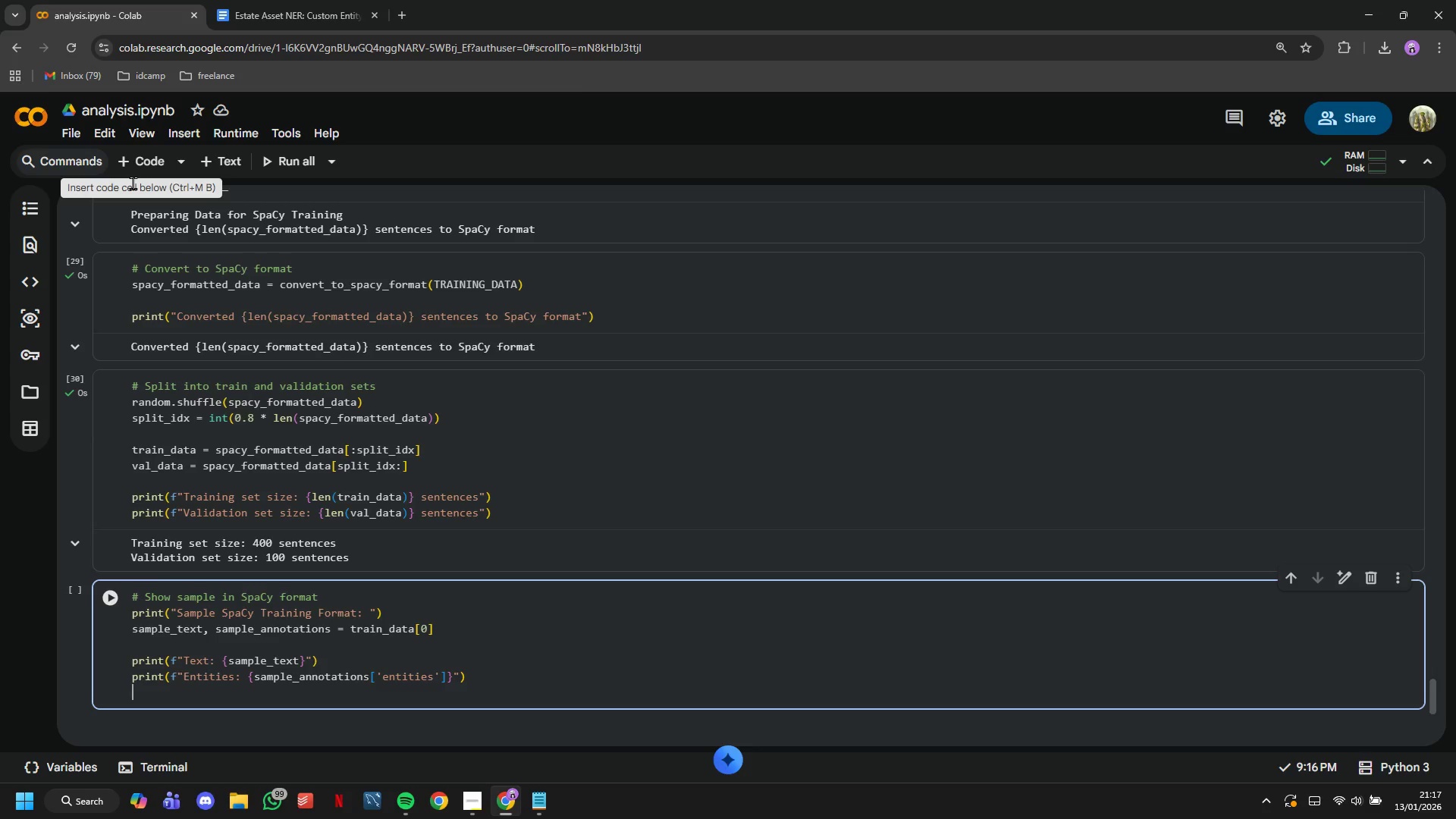 
wait(7.06)
 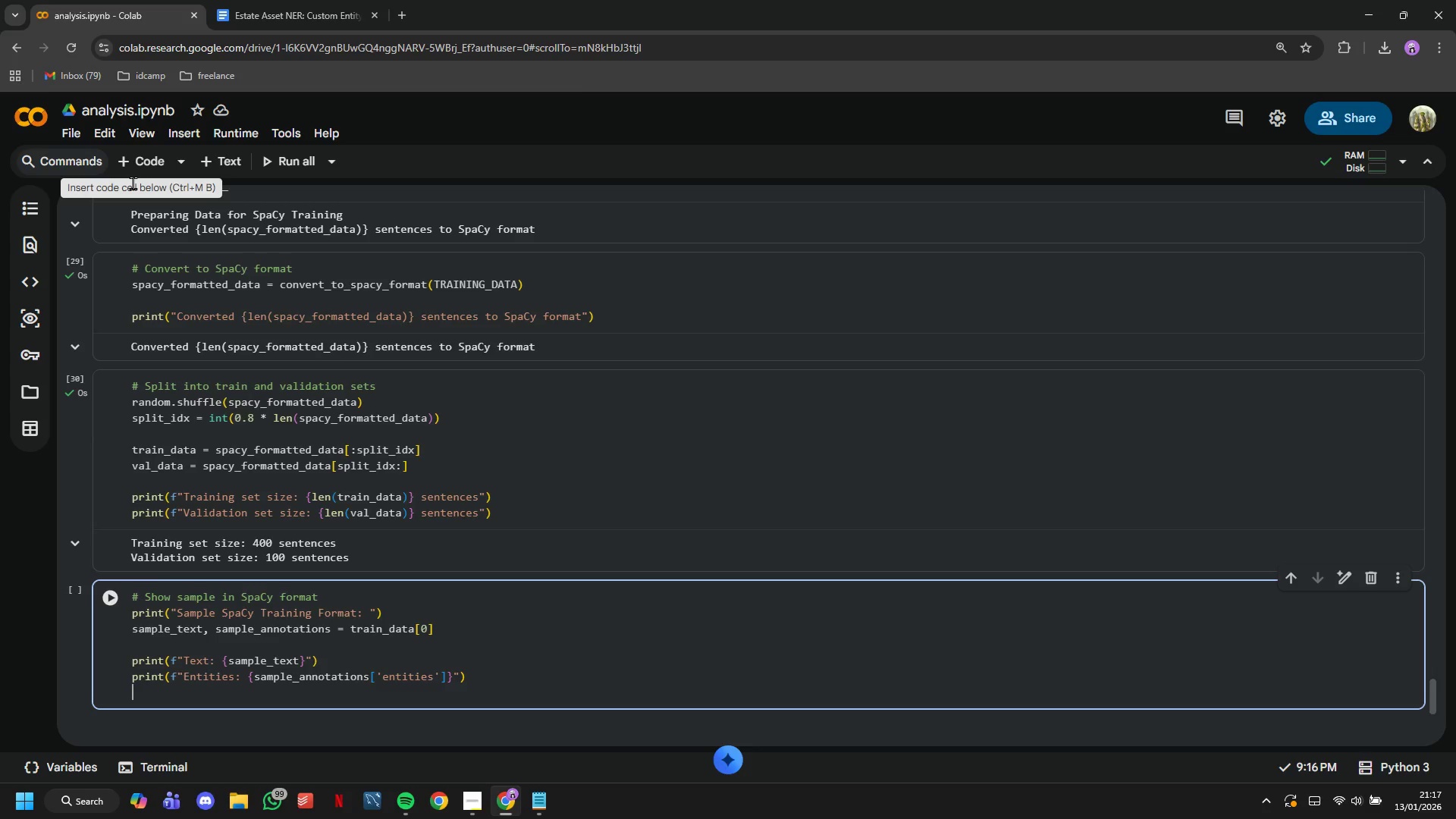 
type(pe)
key(Backspace)
type(rint()
 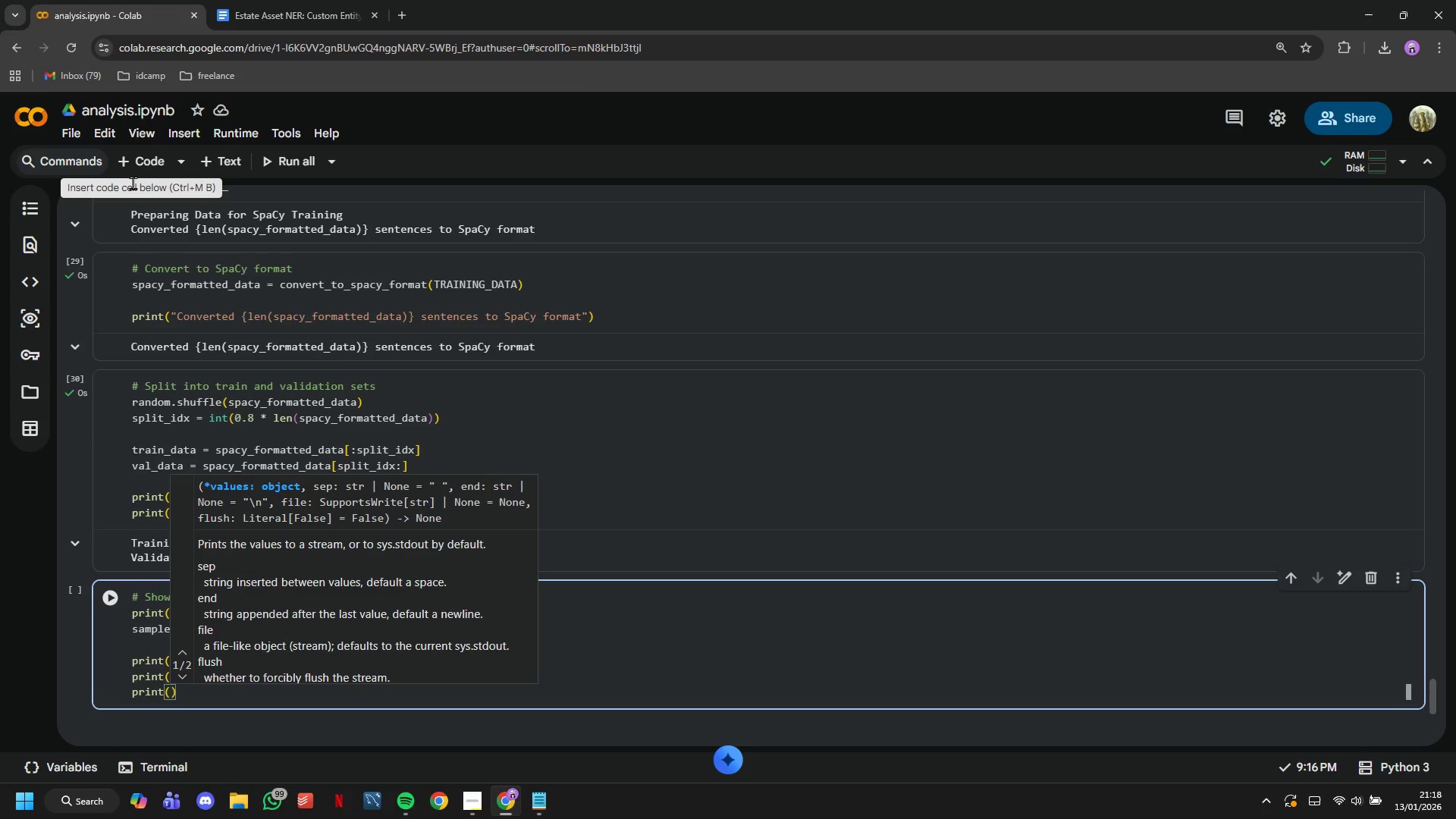 
wait(16.67)
 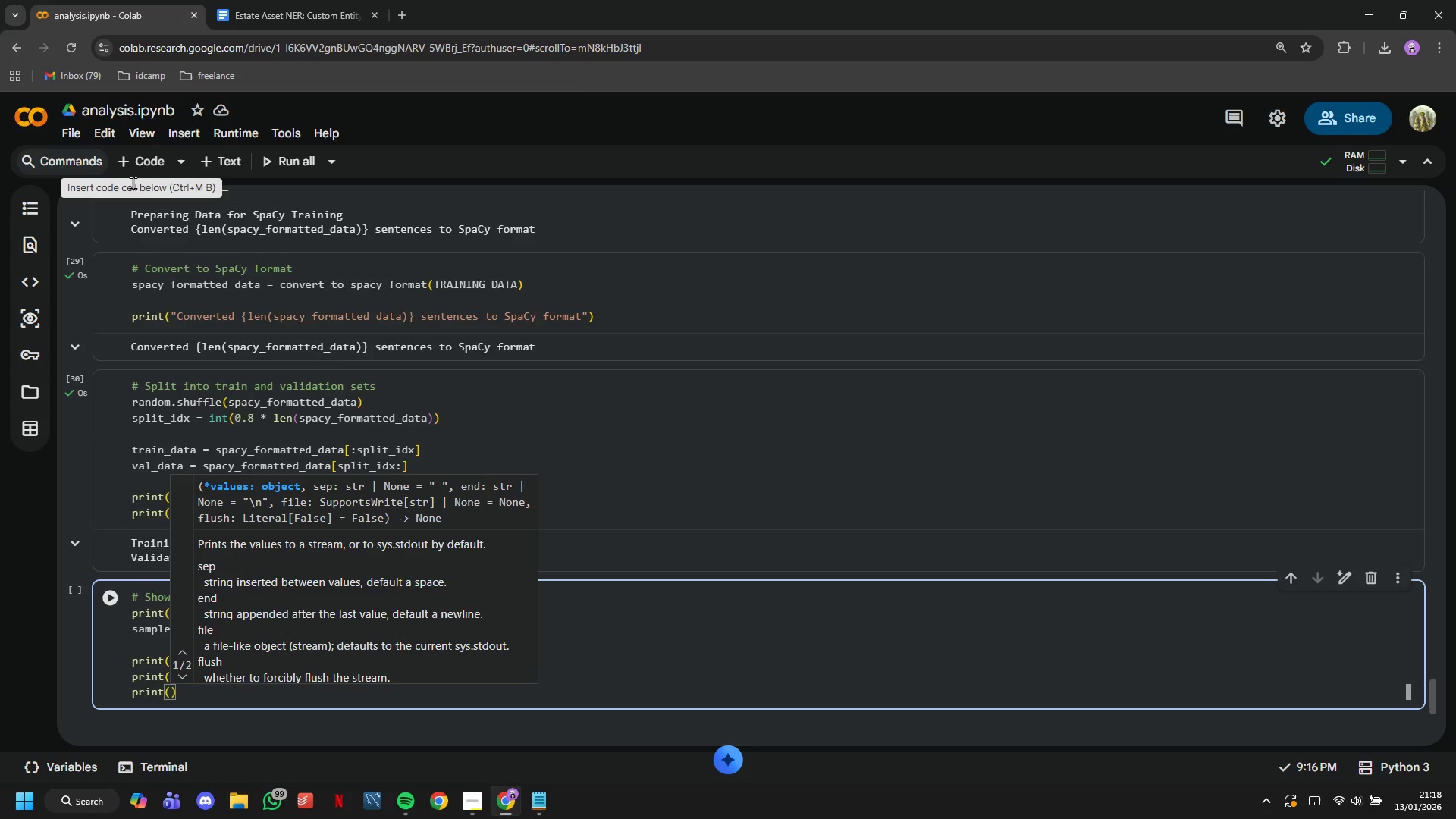 
type("Explanation: )
 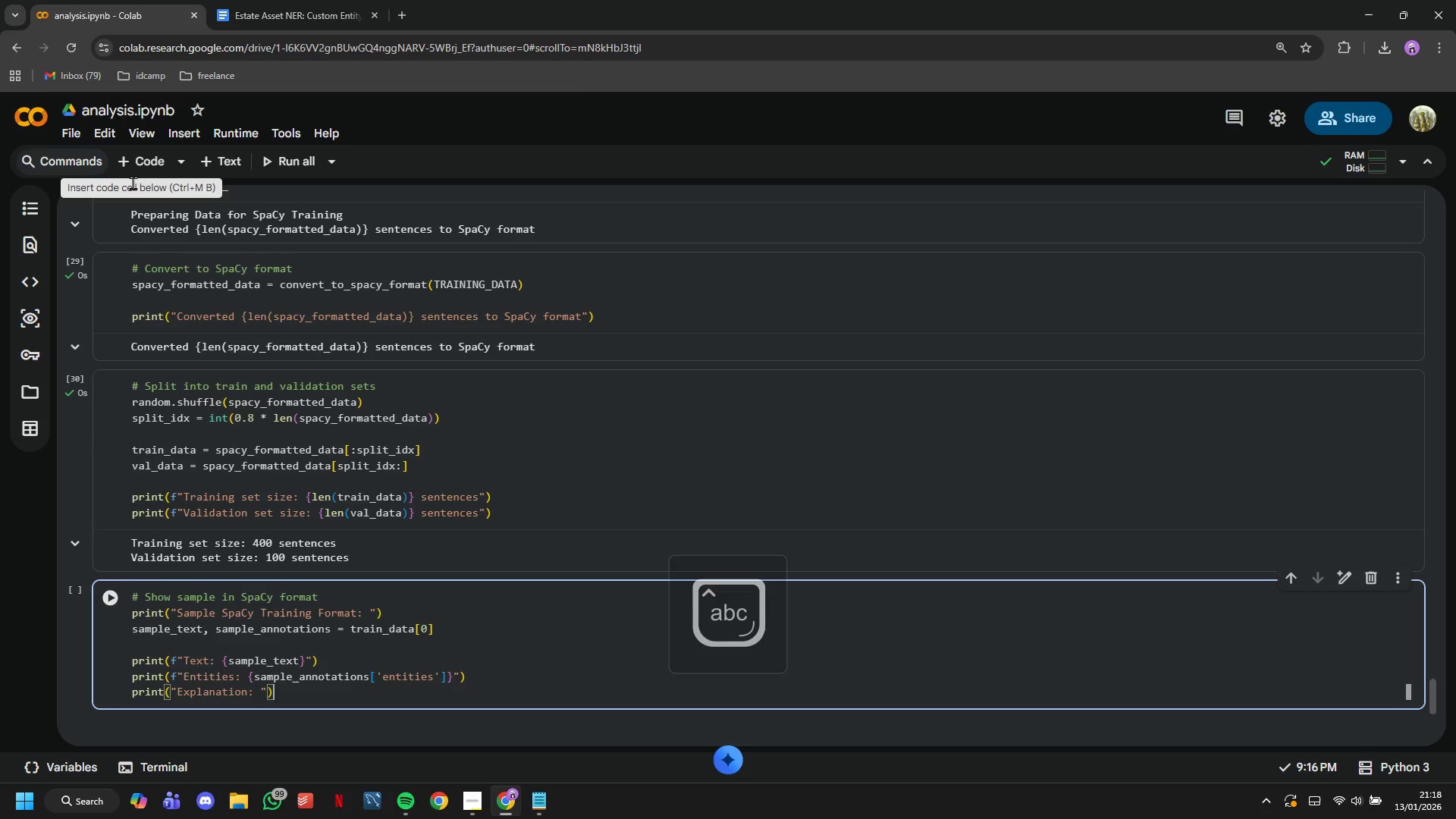 
 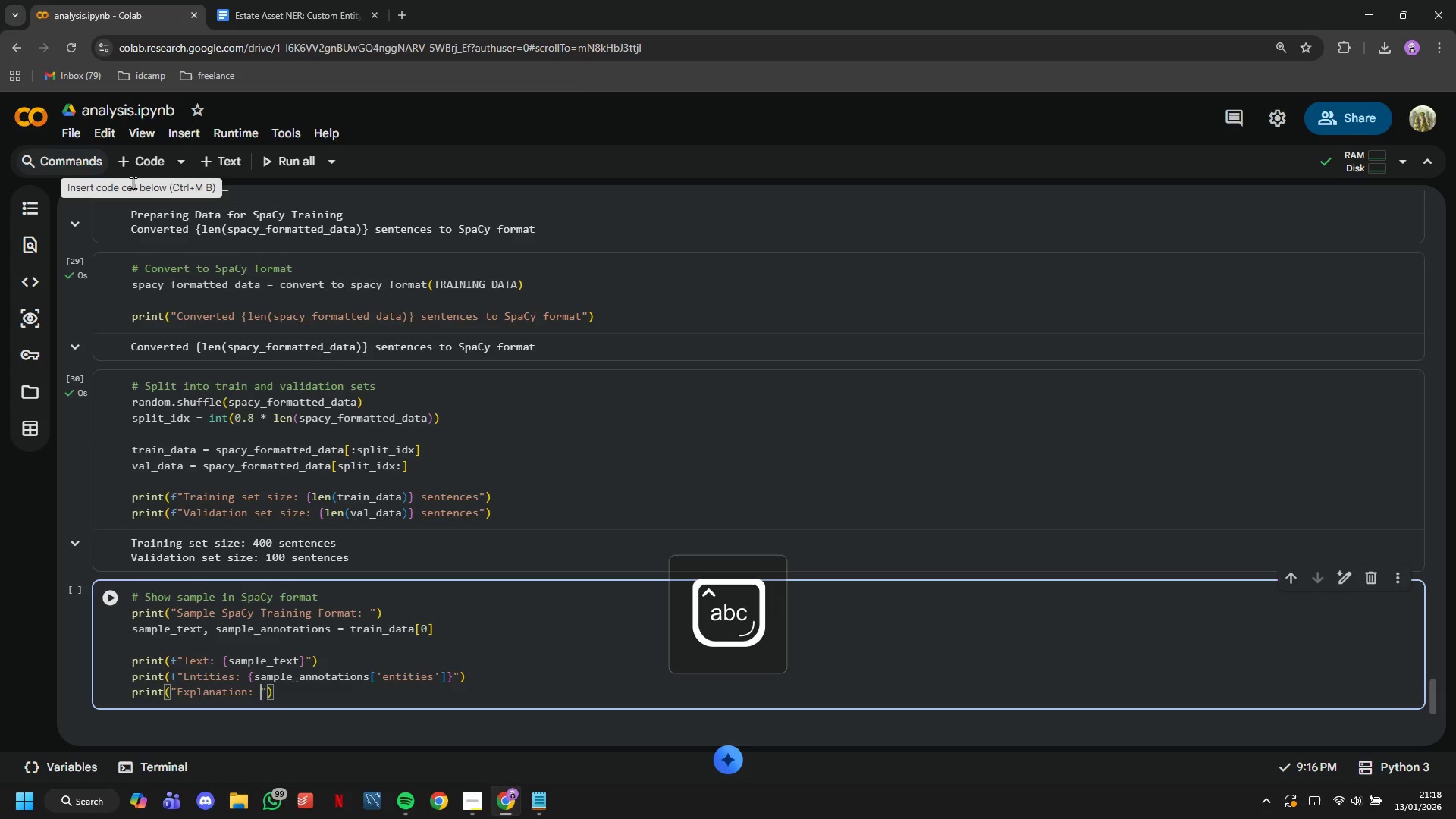 
key(ArrowRight)
 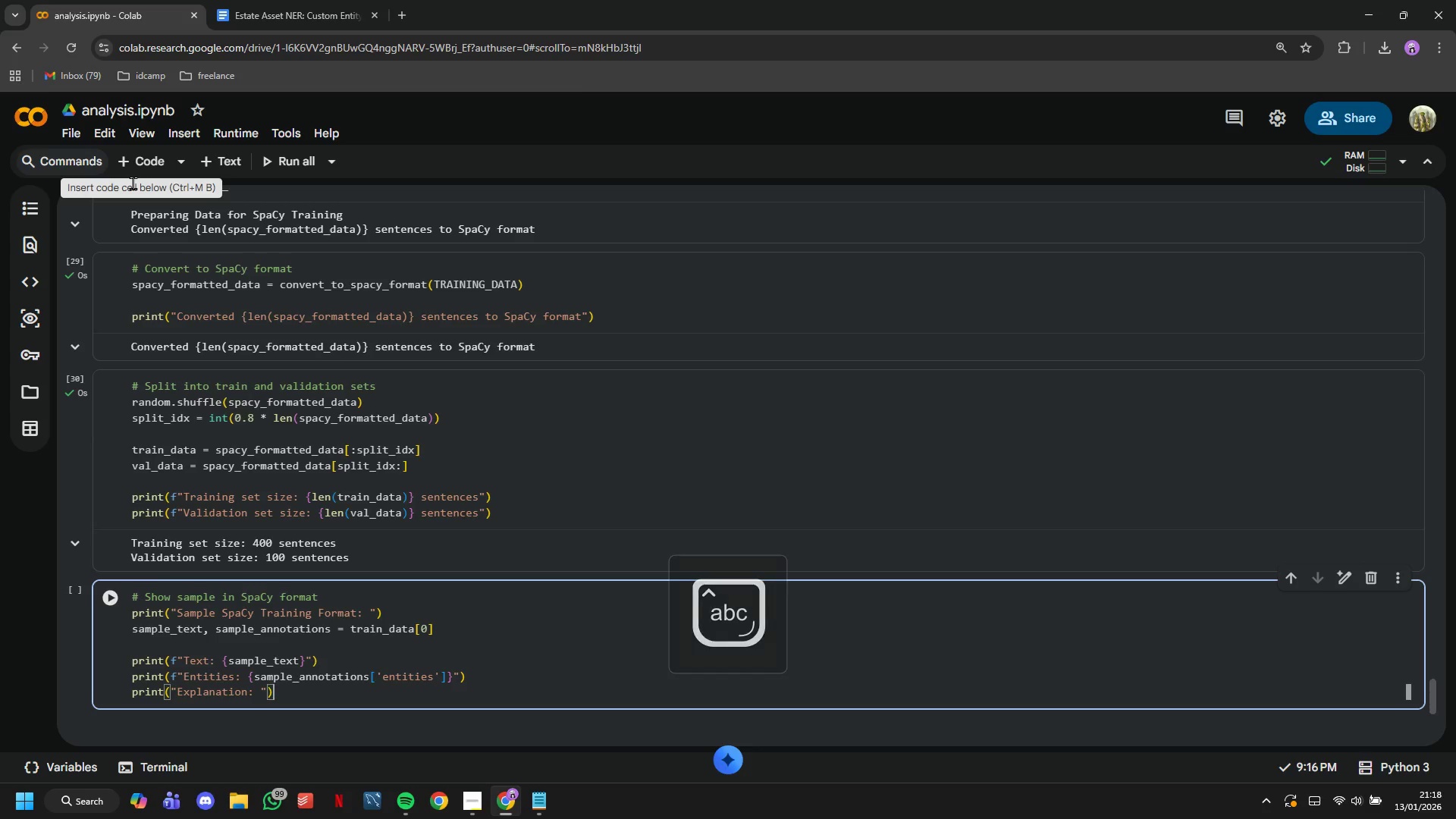 
key(ArrowRight)
 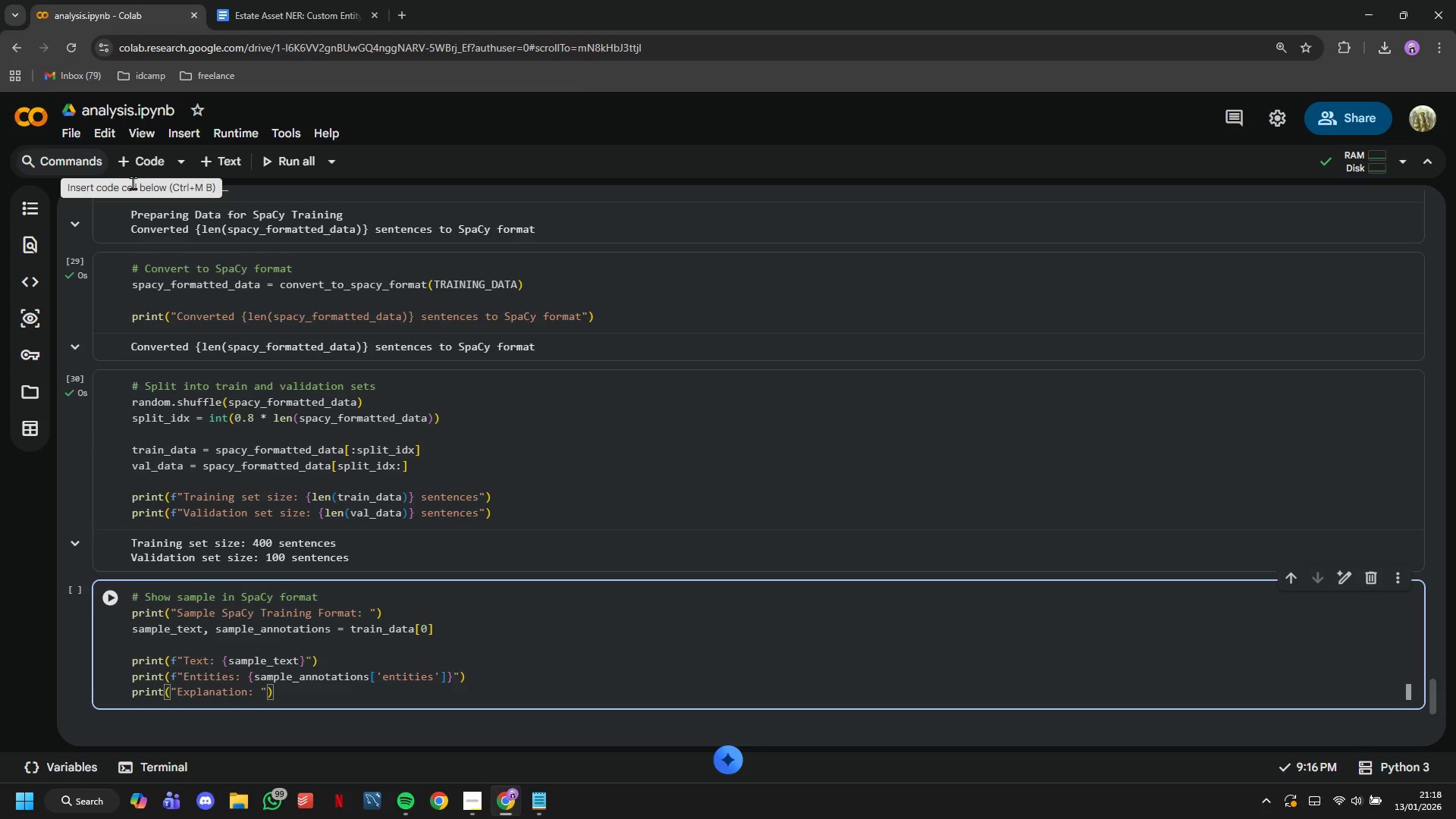 
key(Enter)
 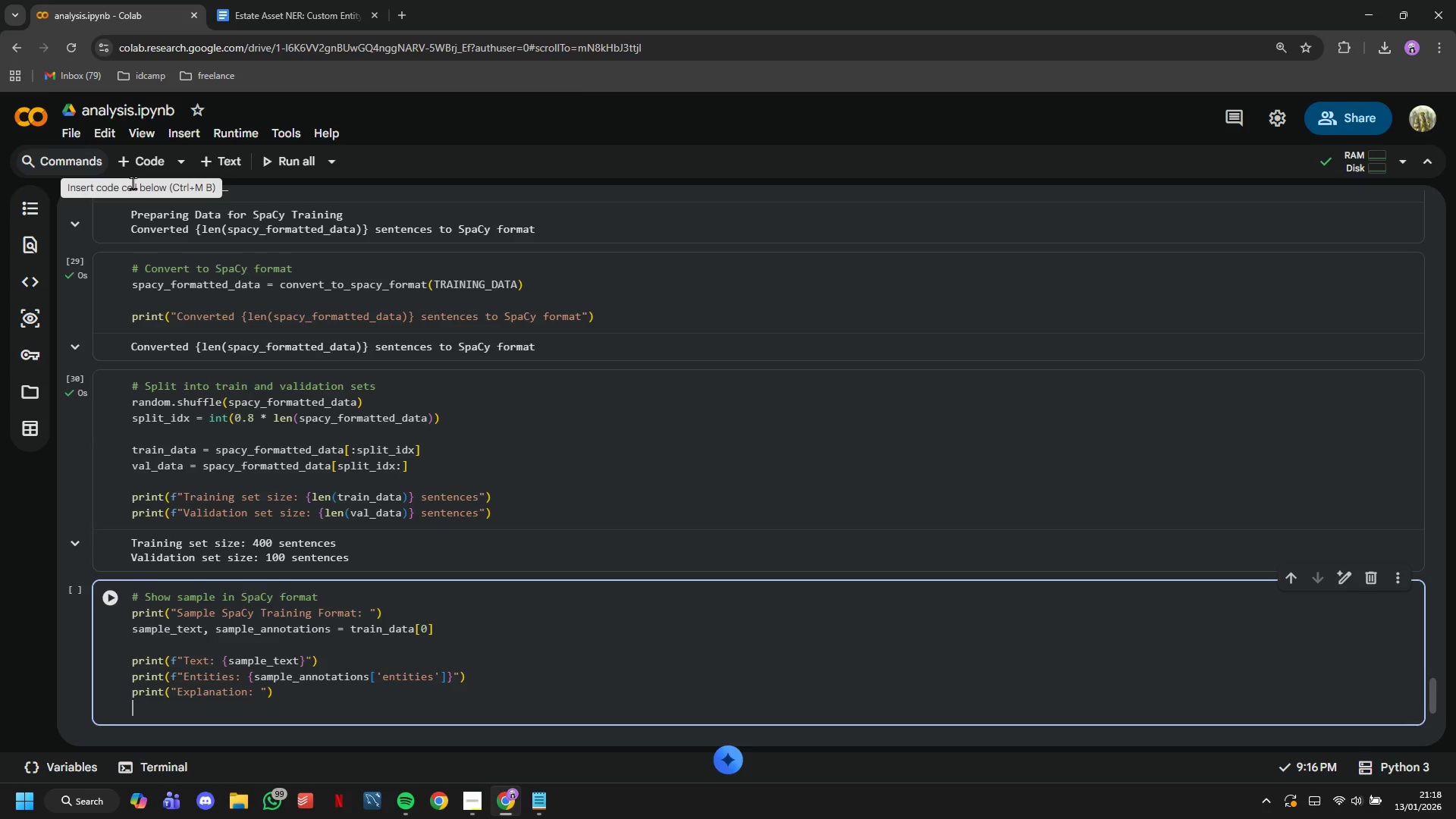 
type(for start, end, a)
key(Backspace)
type(label in sample_annotations['entities)
 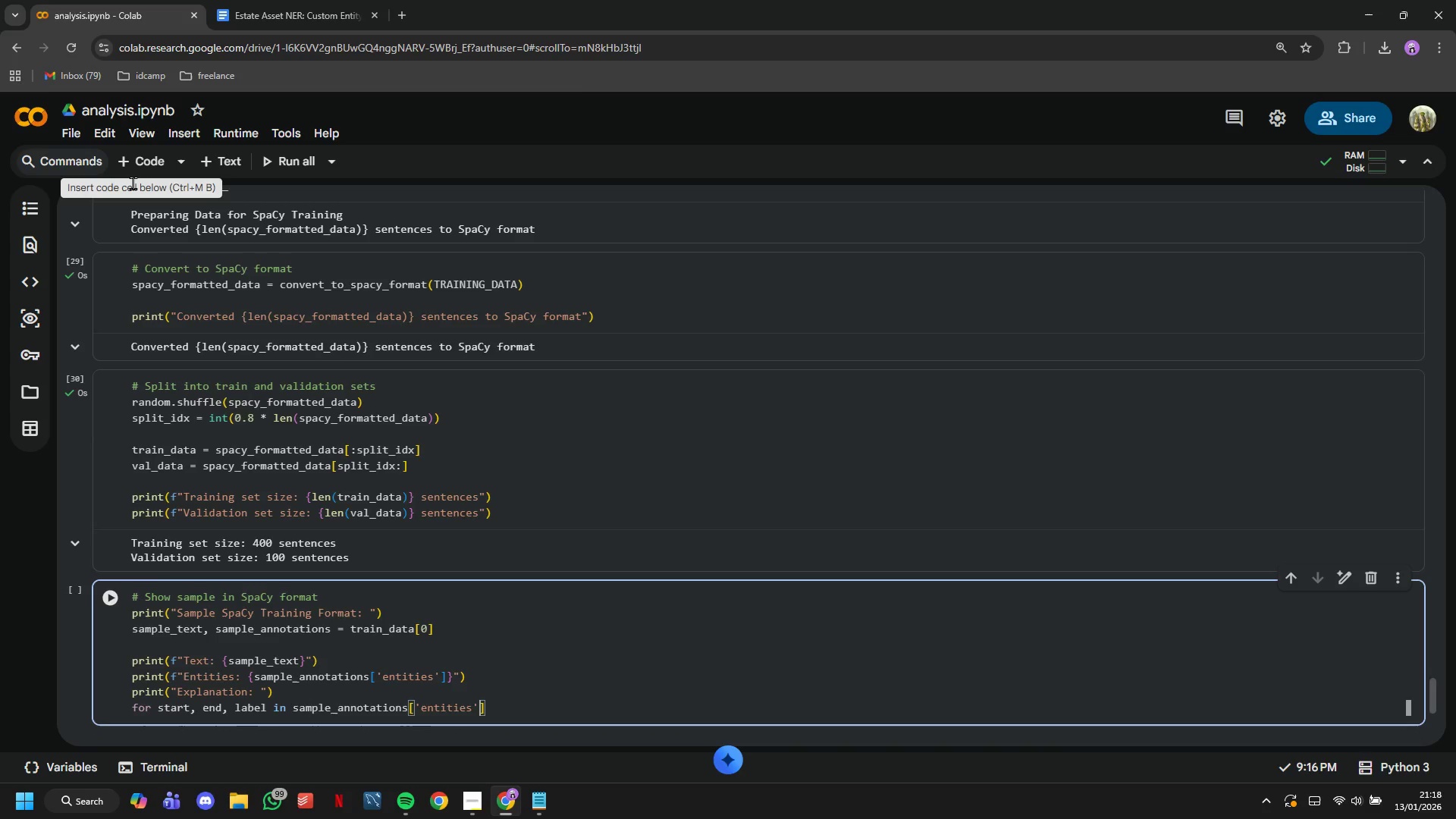 
 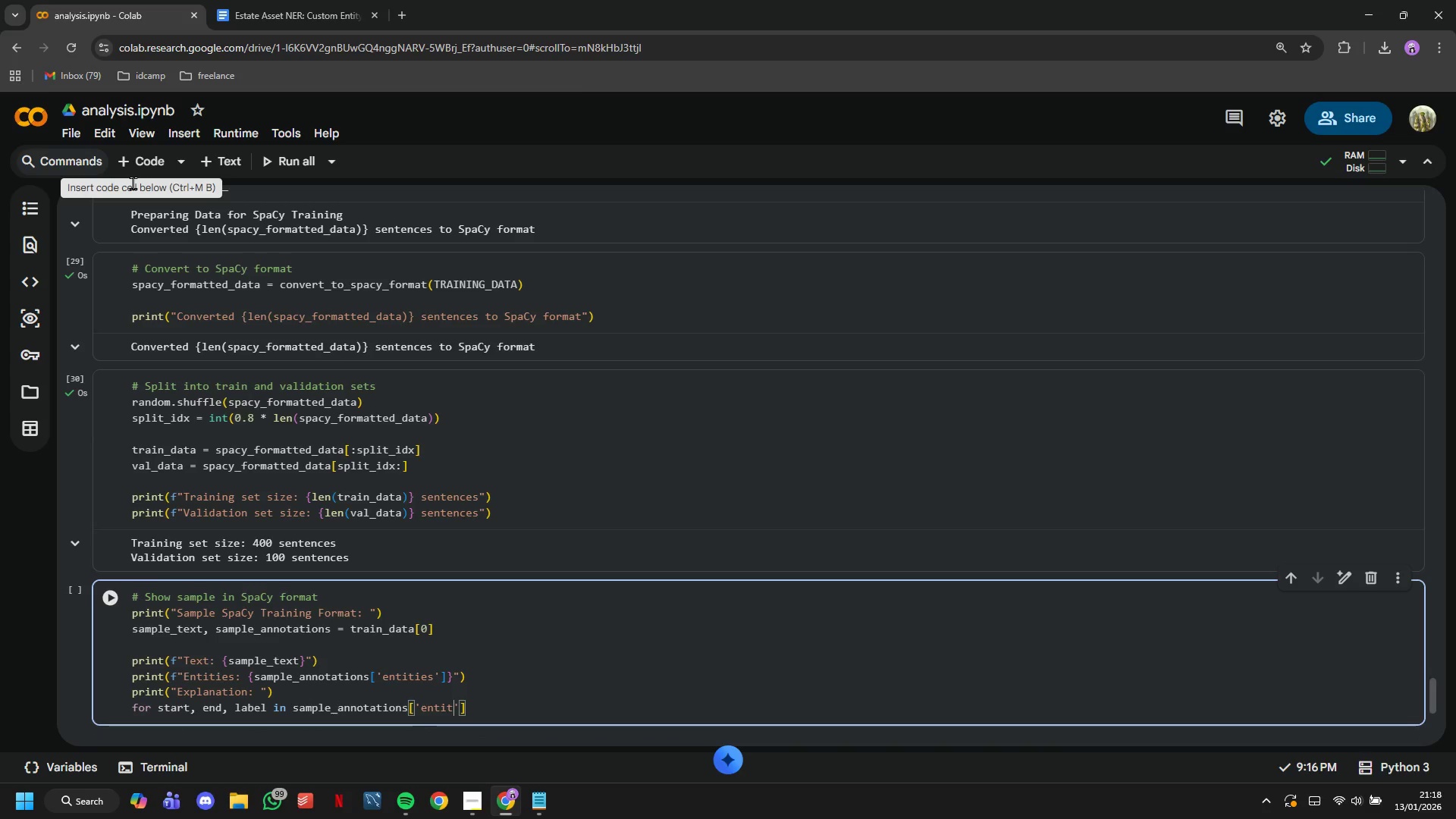 
key(ArrowRight)
 